 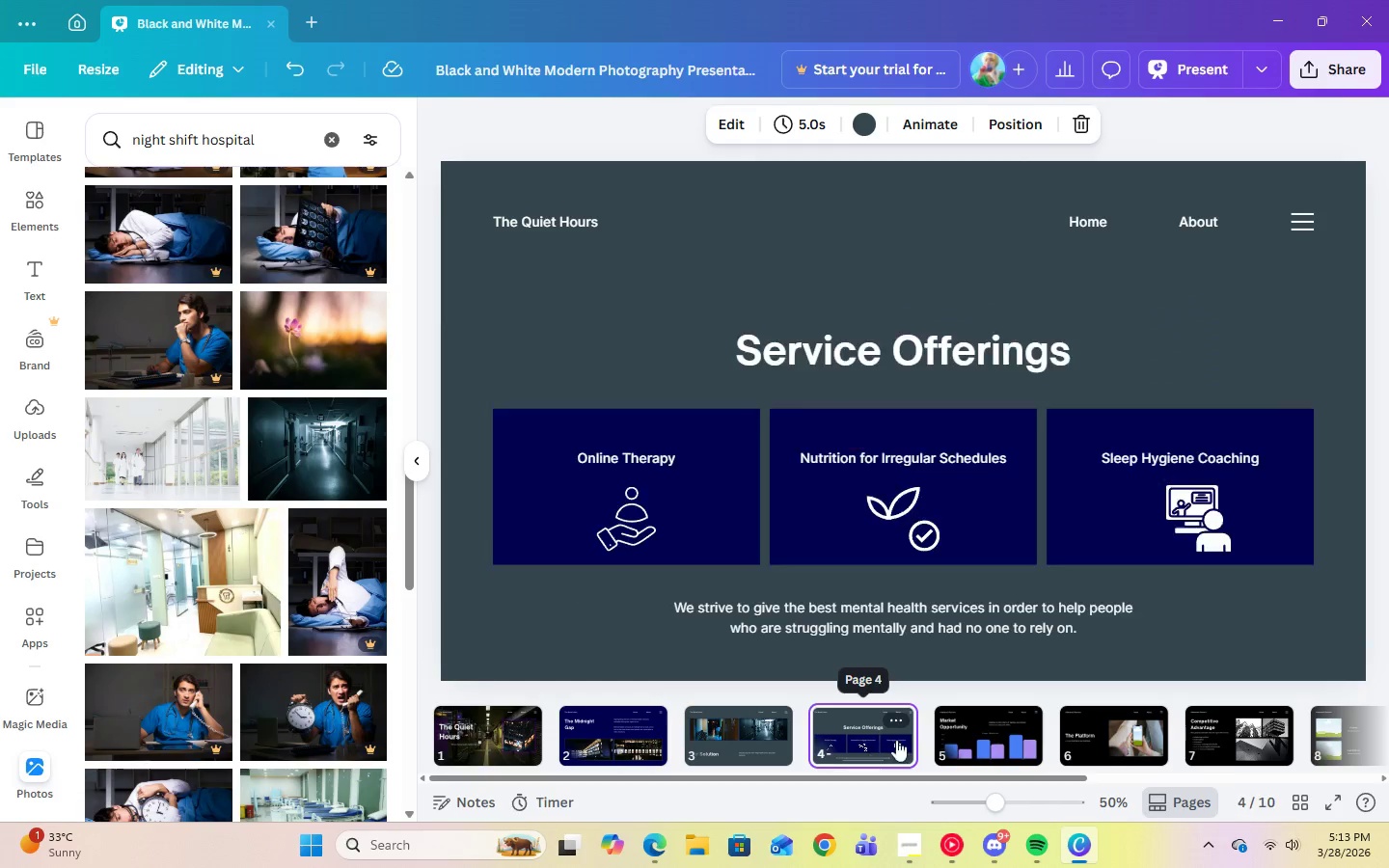 
left_click([999, 724])
 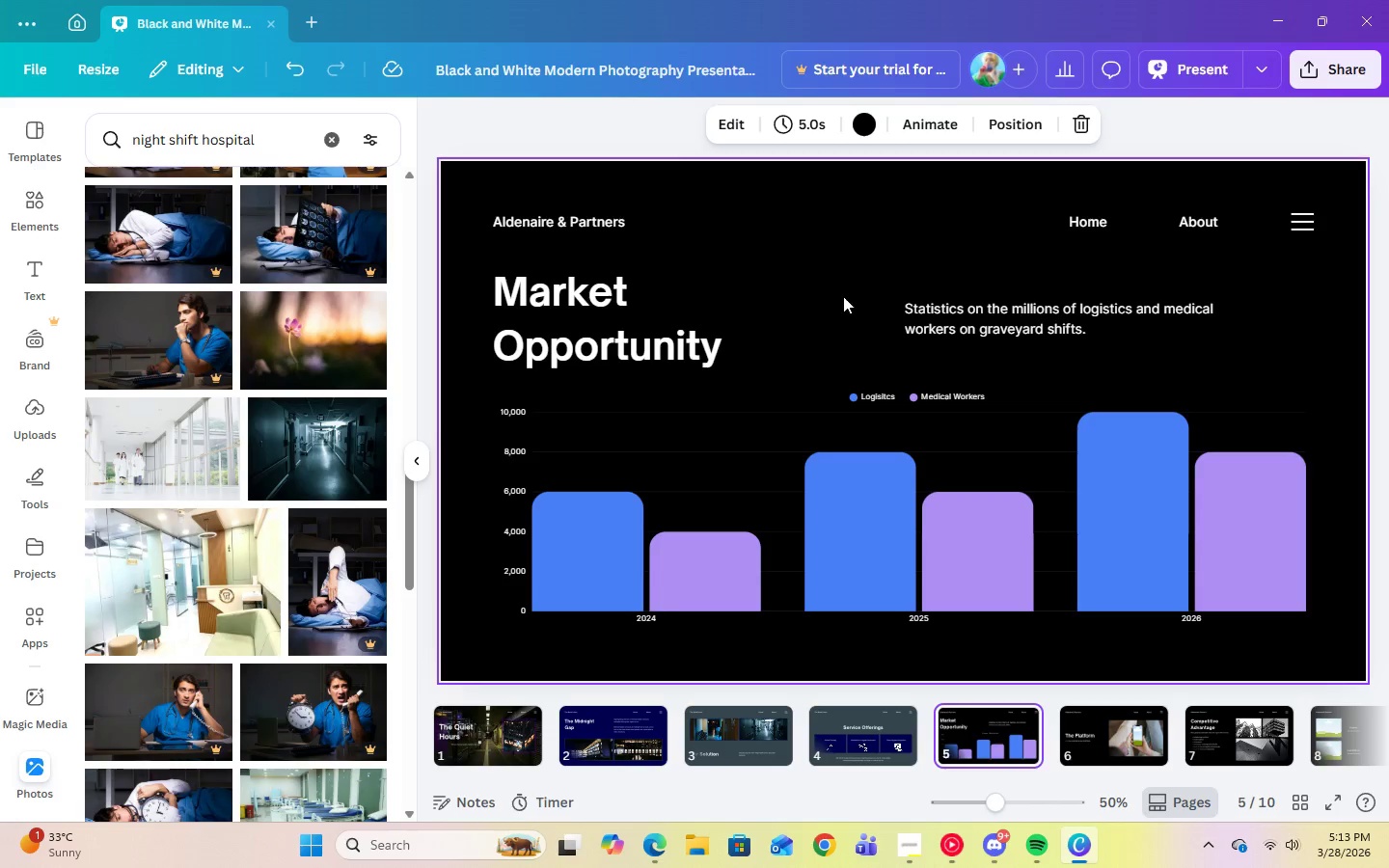 
left_click([854, 288])
 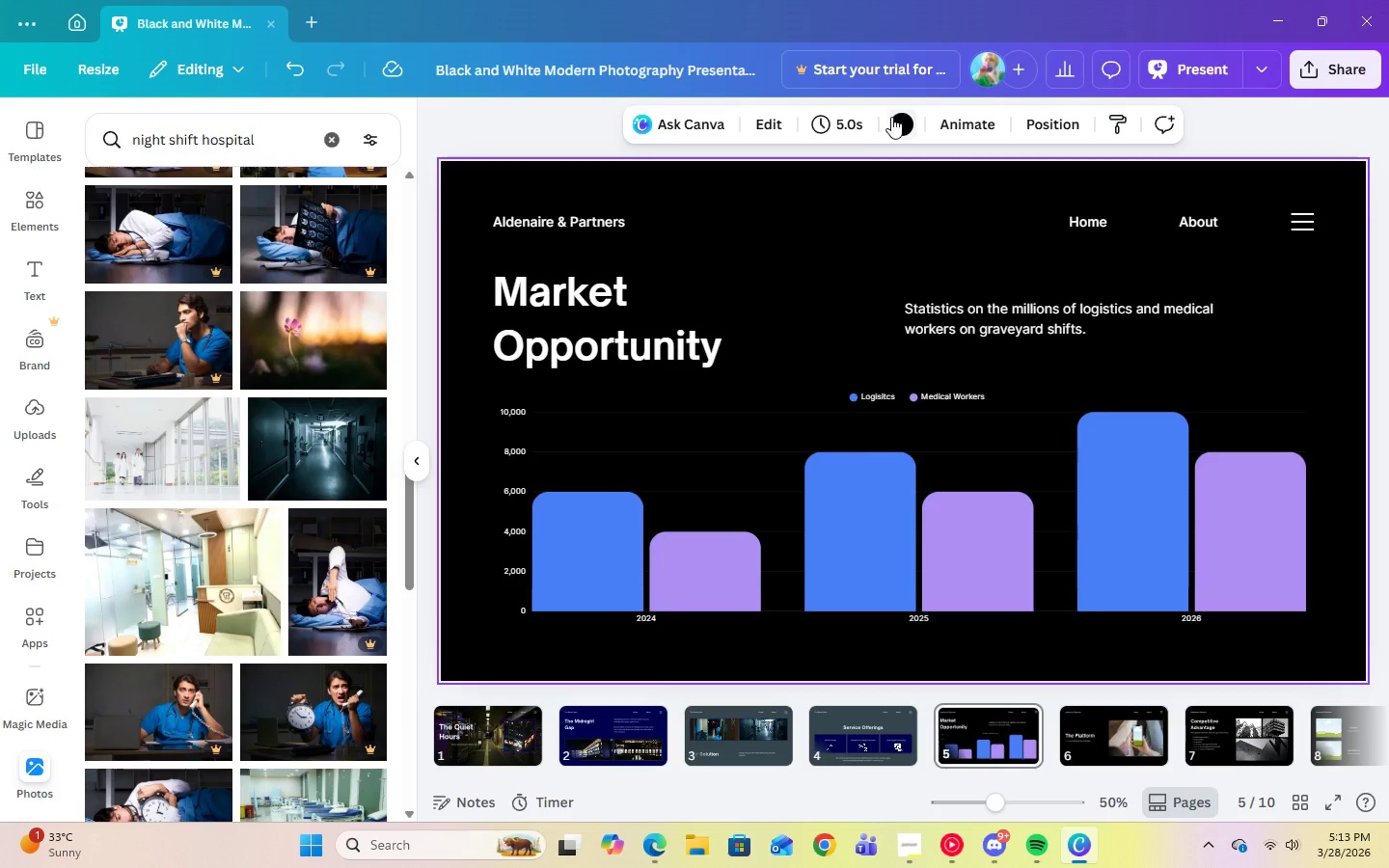 
left_click([895, 119])
 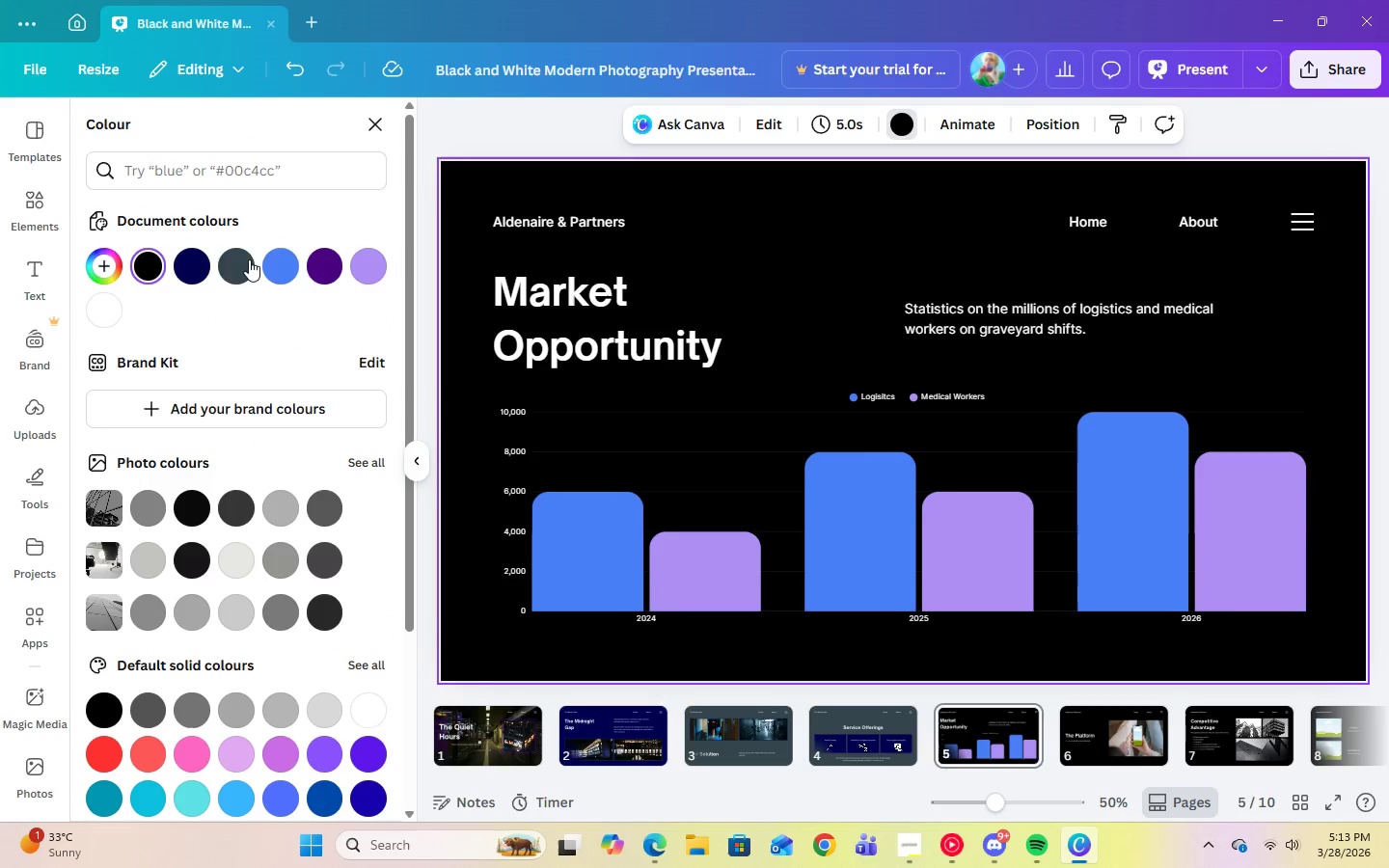 
left_click([246, 259])
 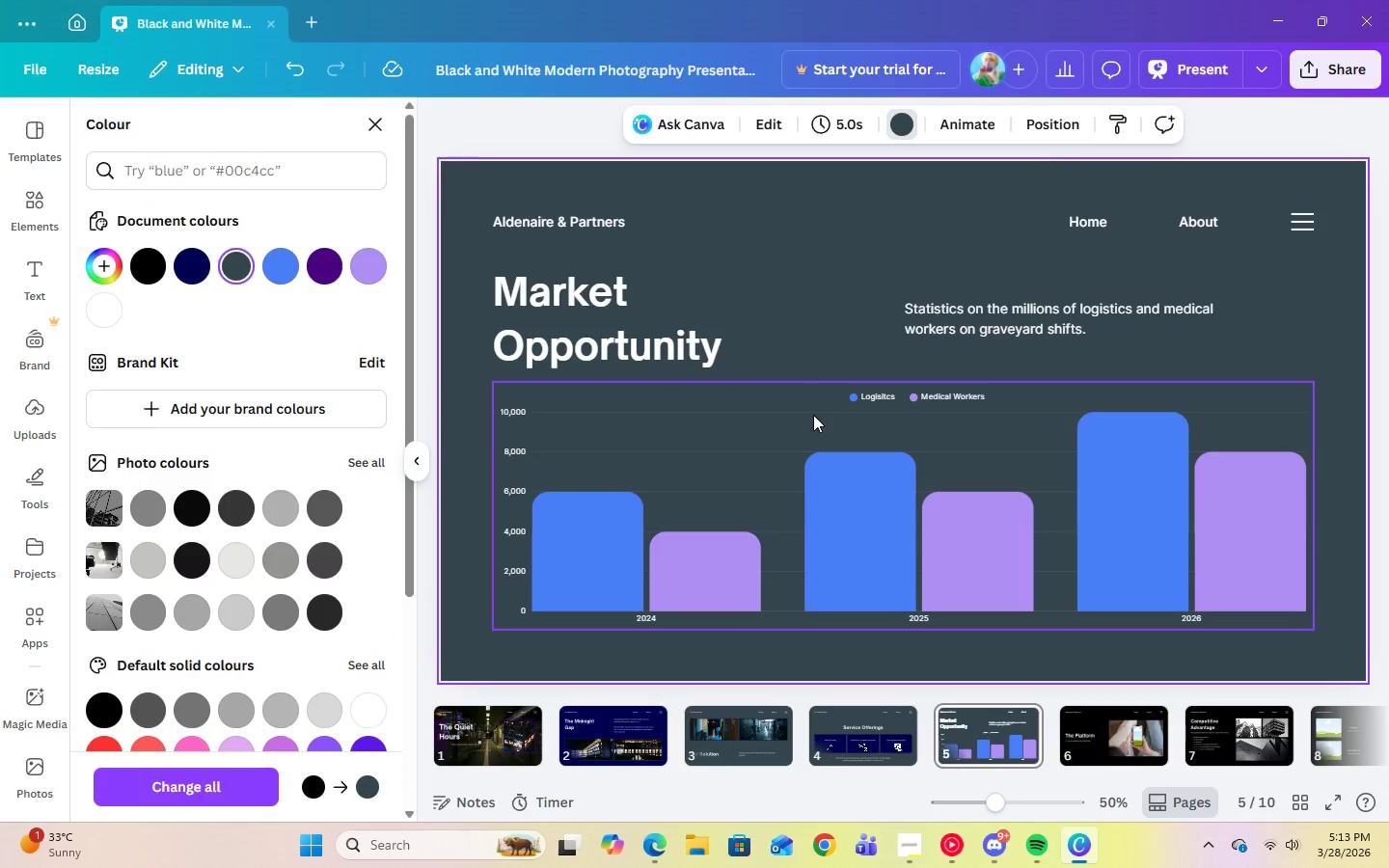 
left_click([813, 420])
 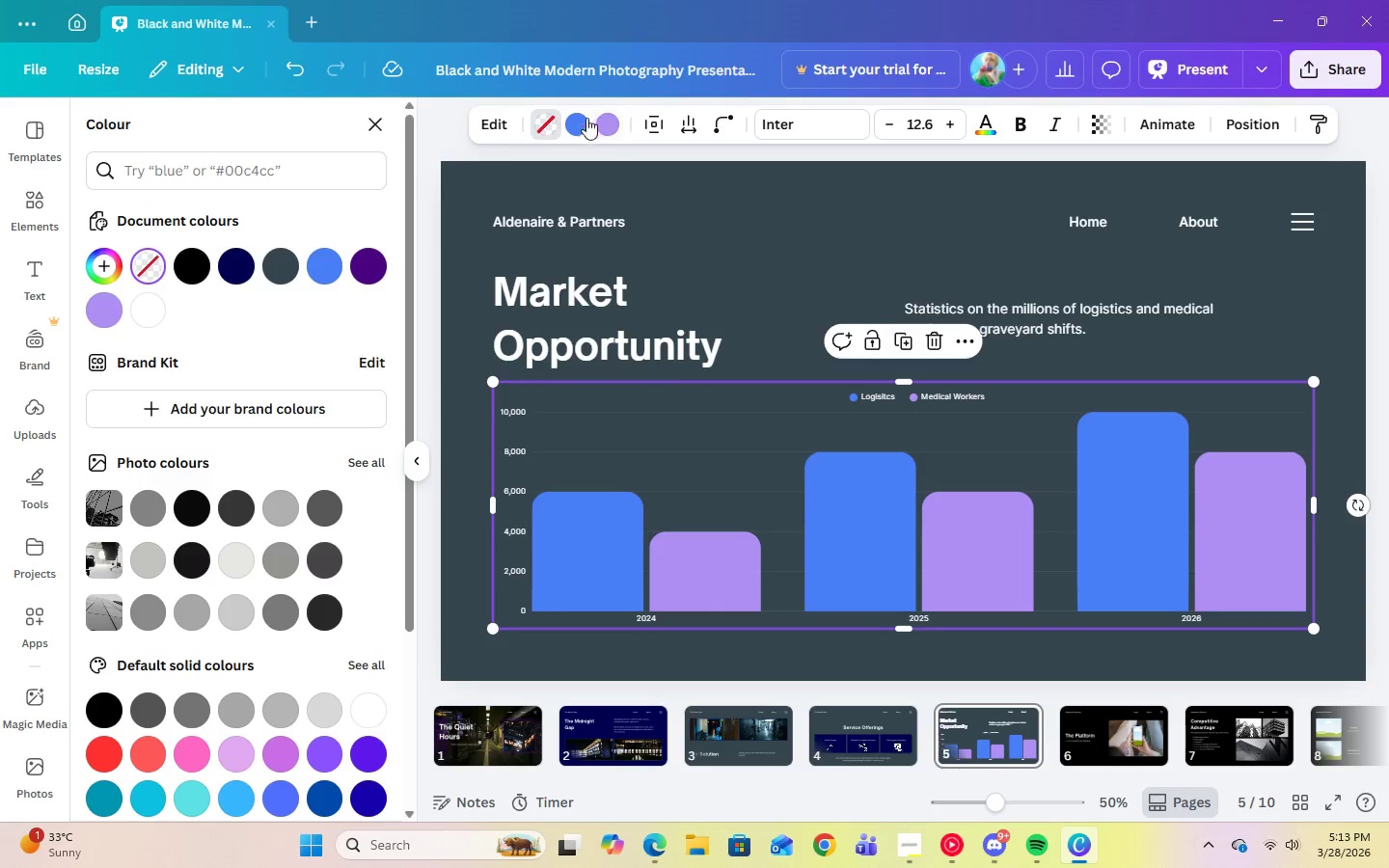 
left_click([574, 124])
 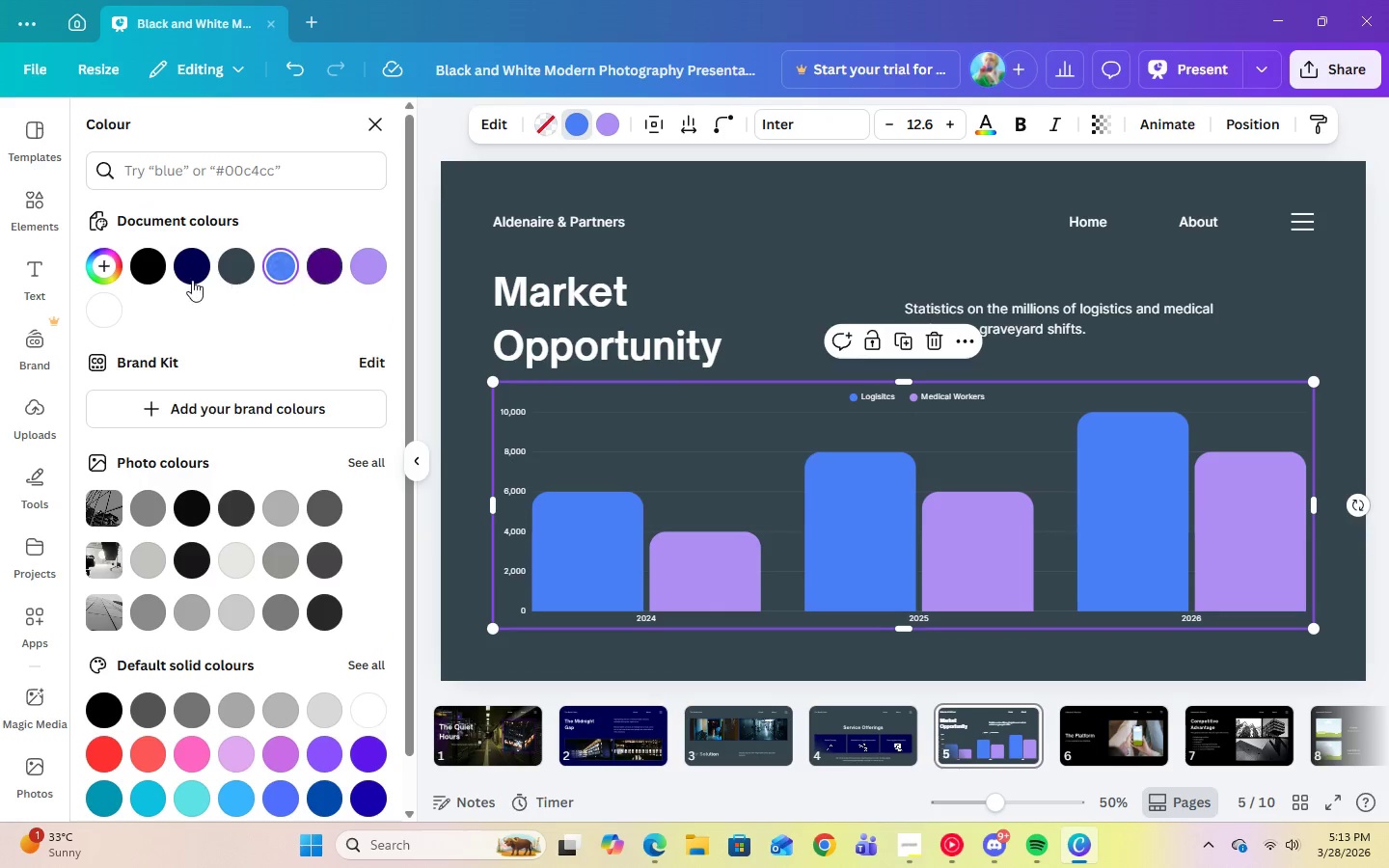 
left_click([191, 279])
 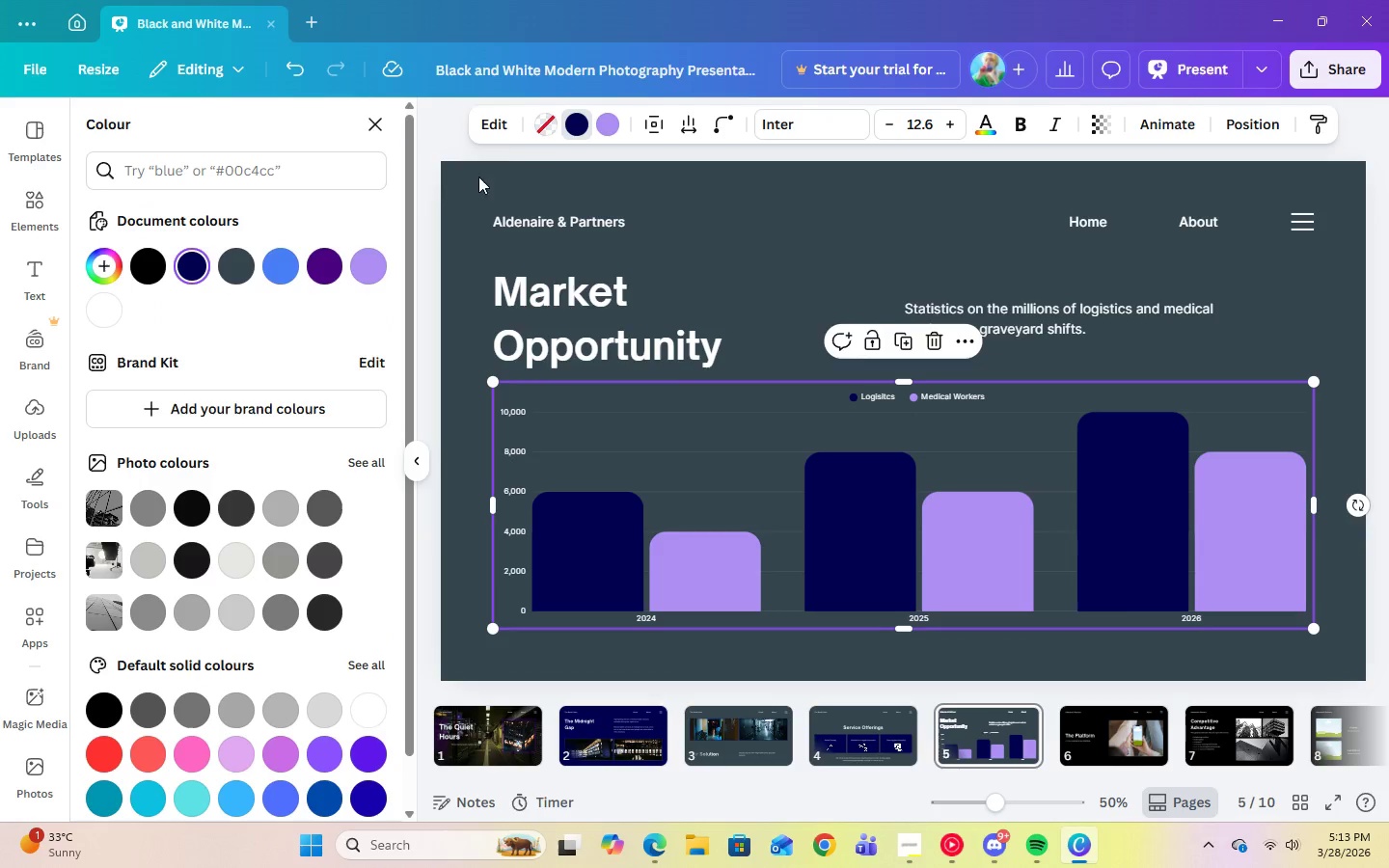 
left_click([613, 129])
 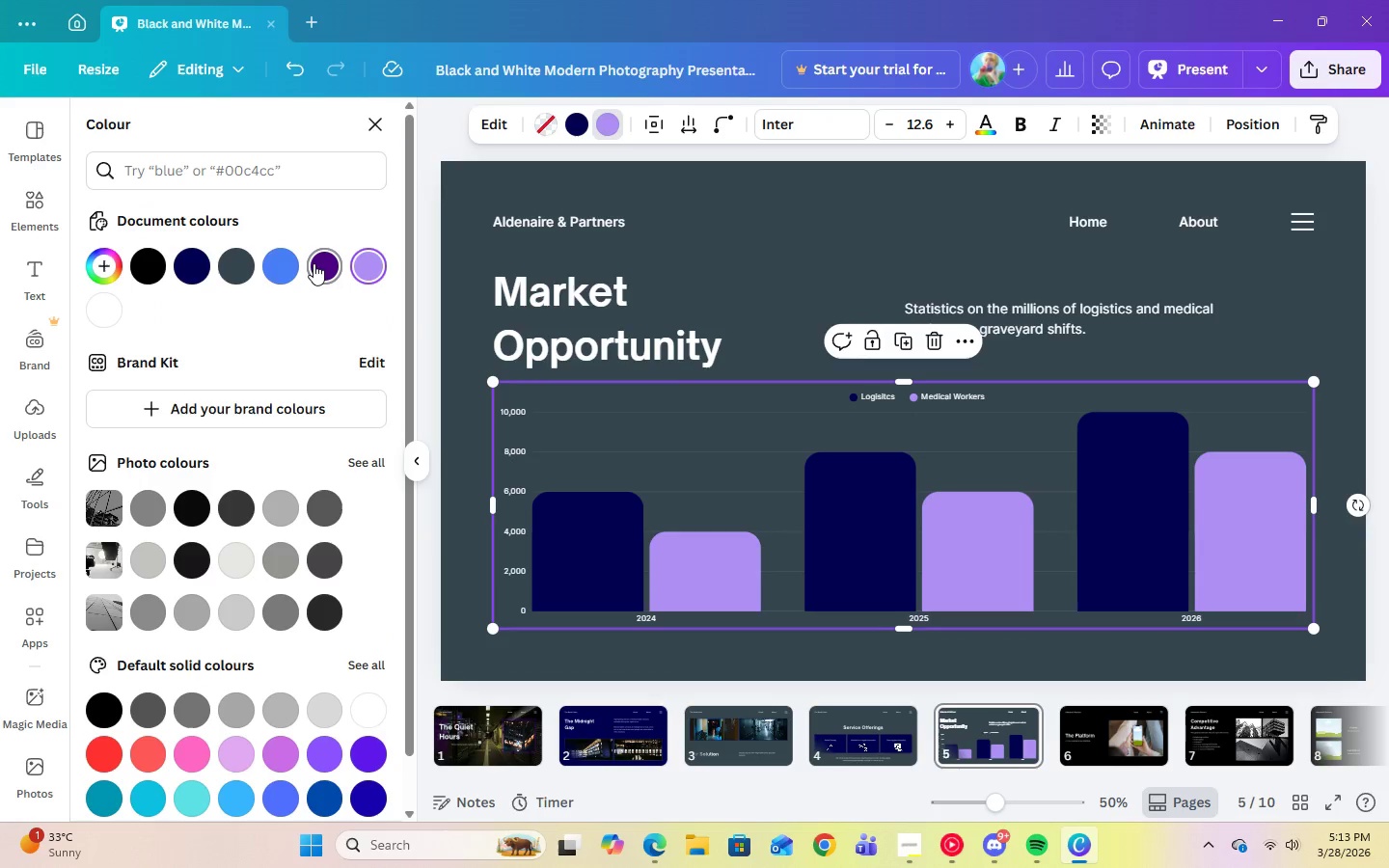 
left_click([315, 264])
 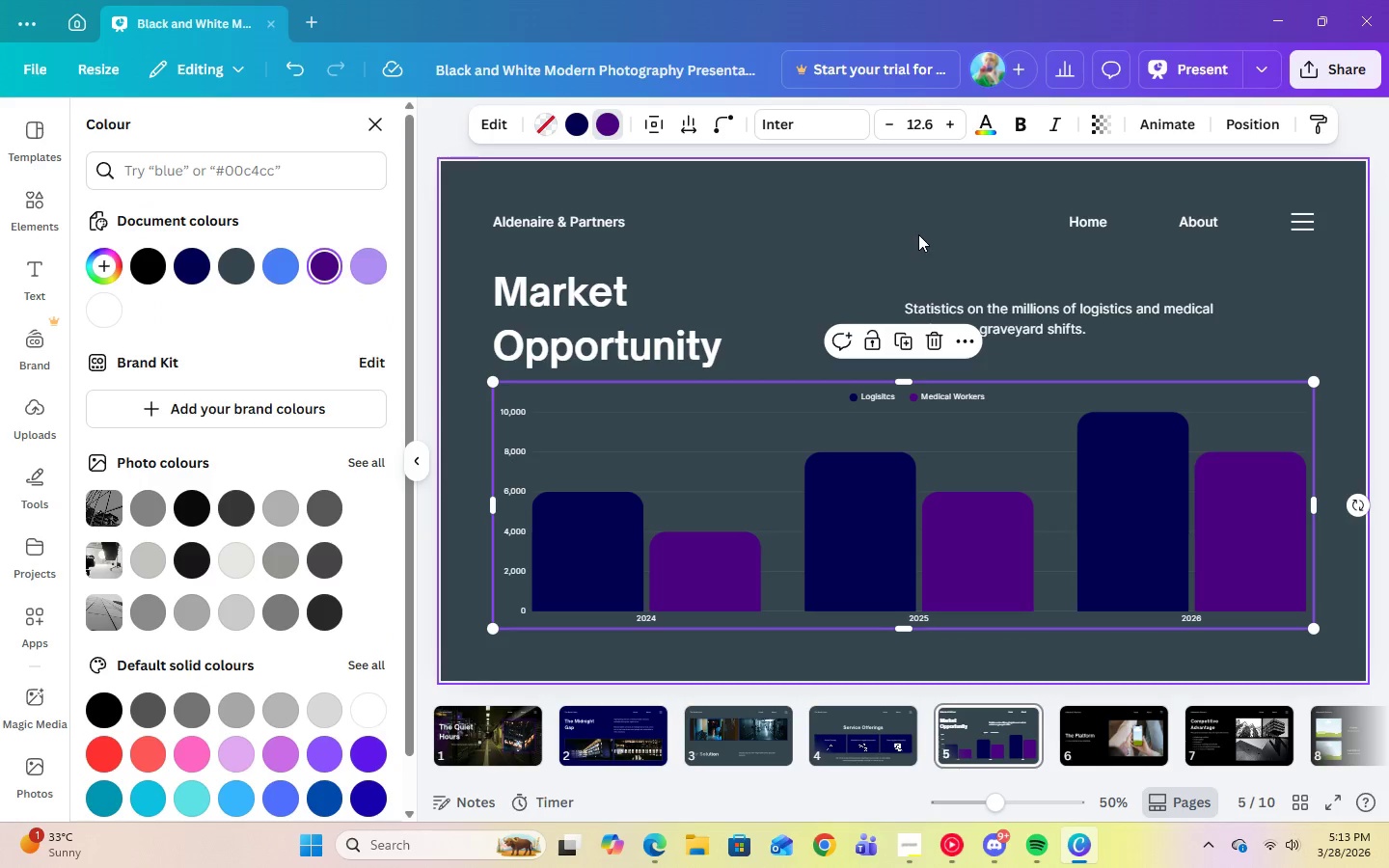 
left_click([918, 210])
 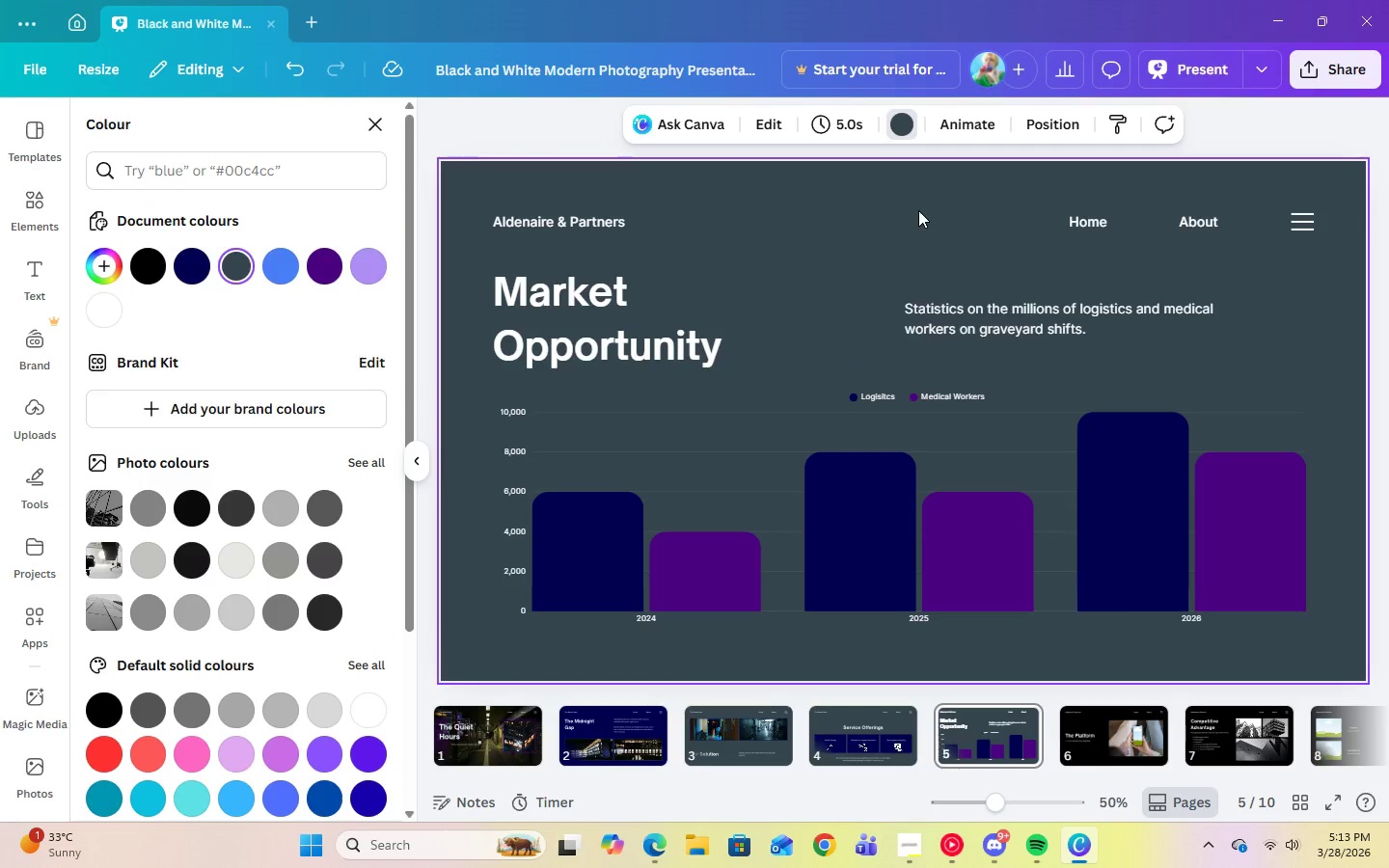 
left_click([772, 447])
 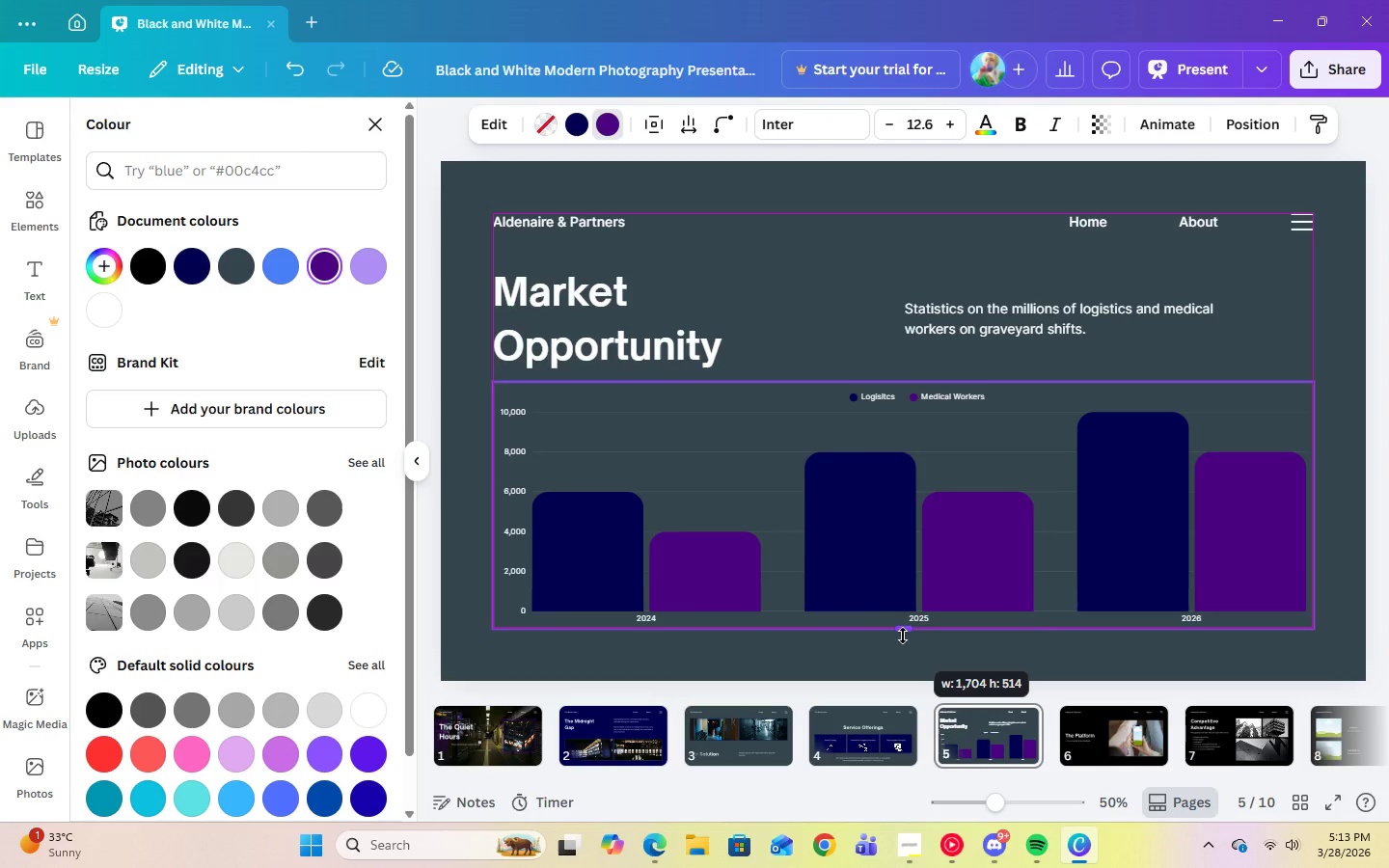 
left_click([849, 258])
 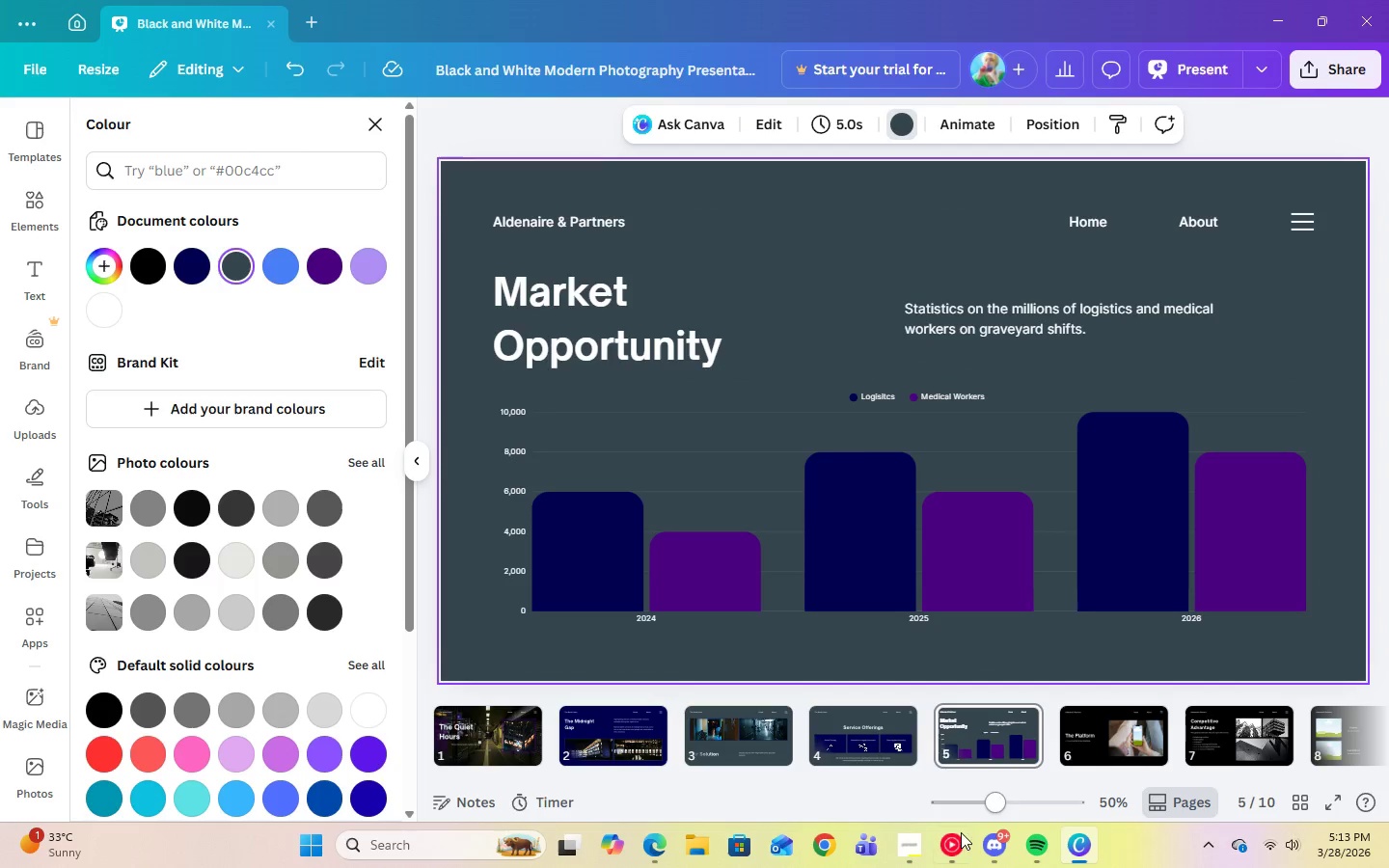 
left_click([959, 850])
 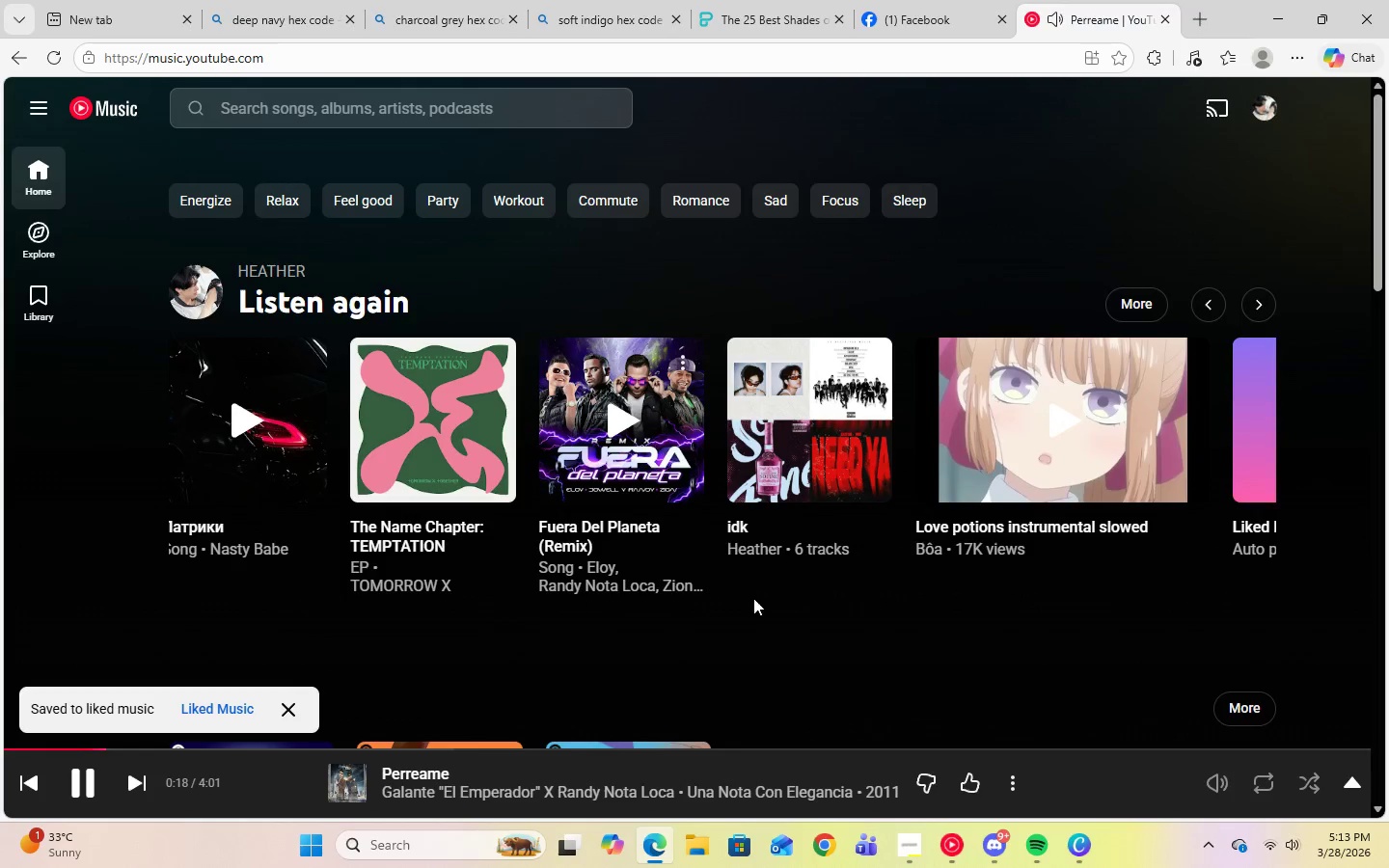 
left_click([621, 429])
 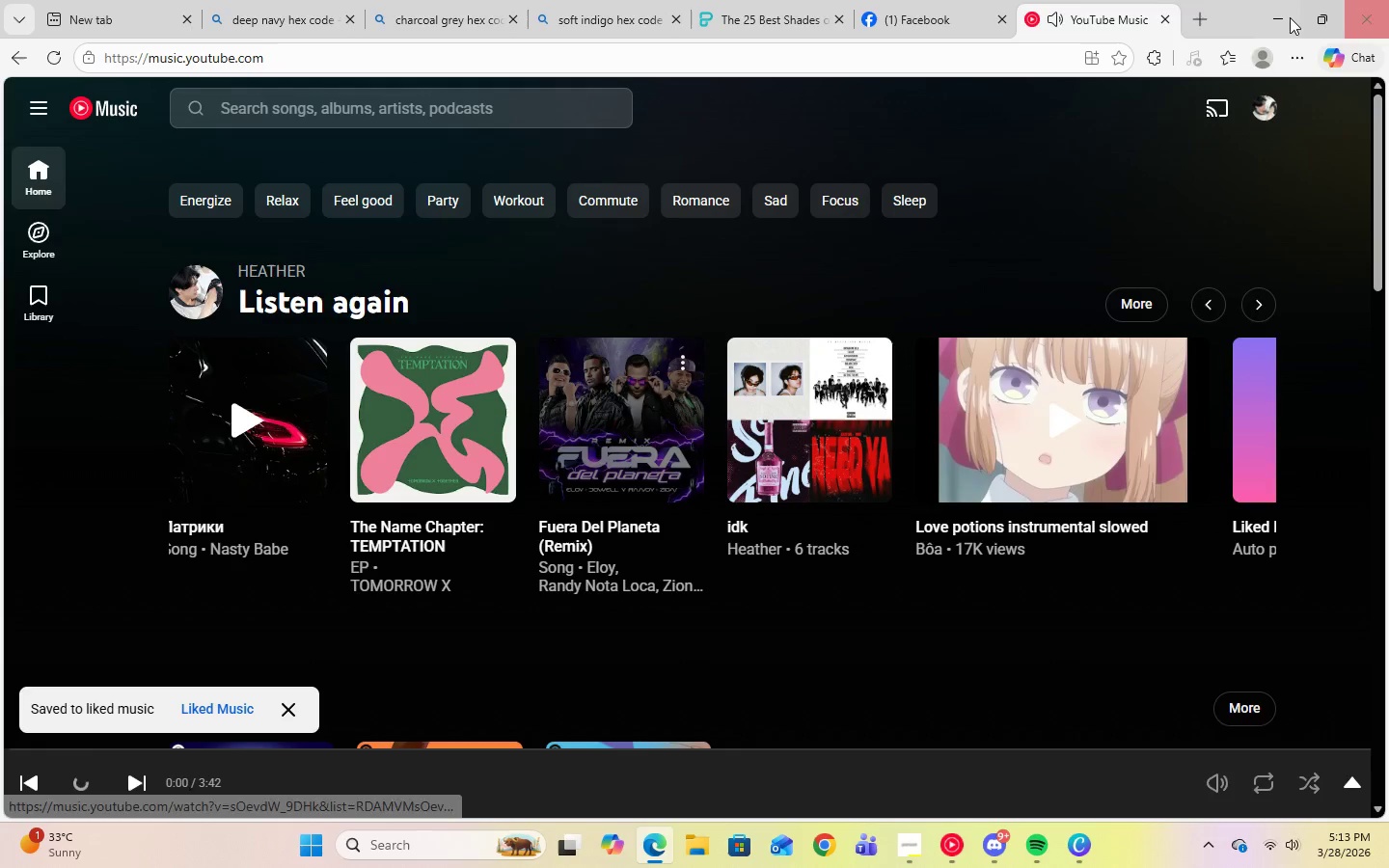 
left_click([1280, 19])
 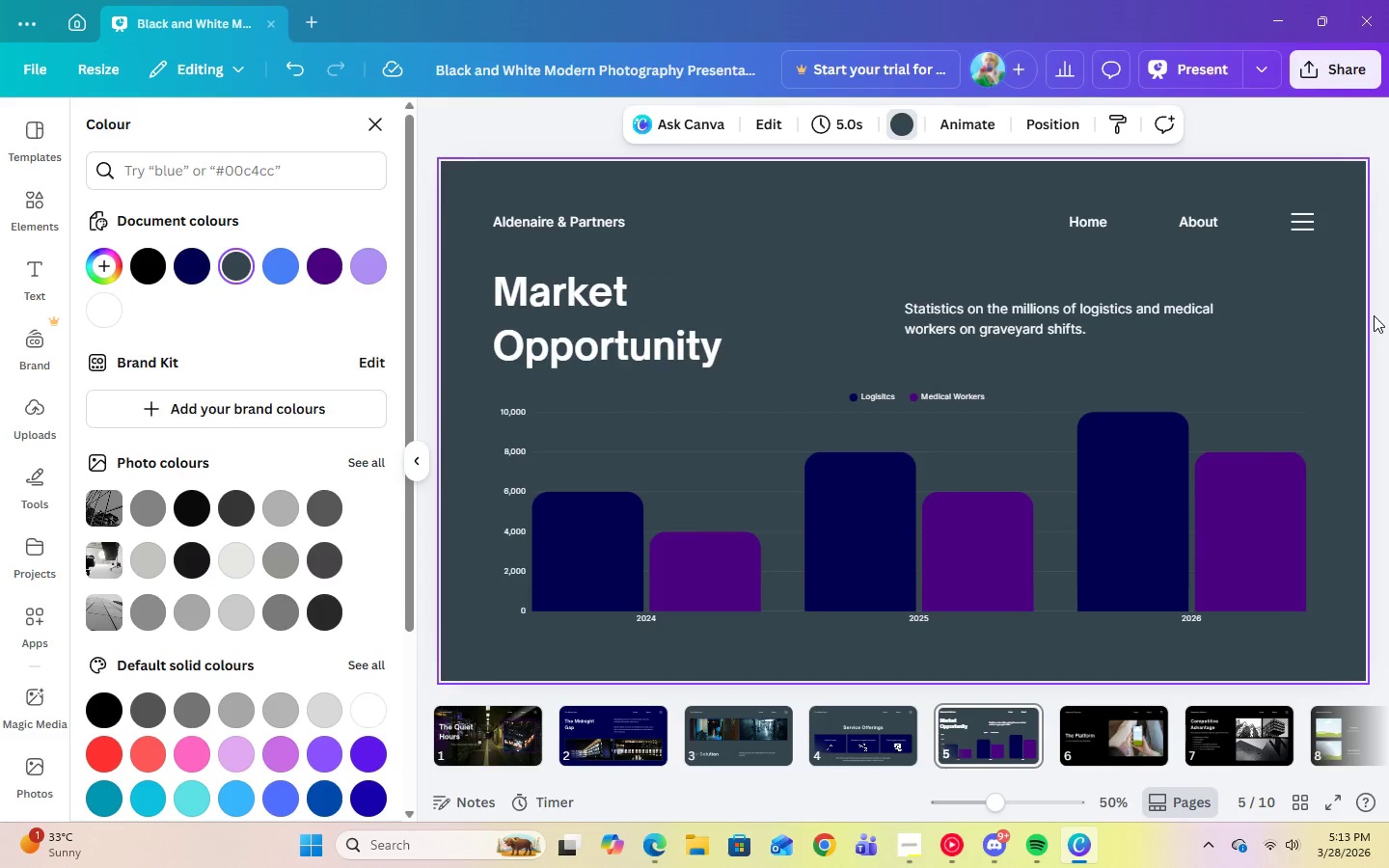 
left_click([1355, 312])
 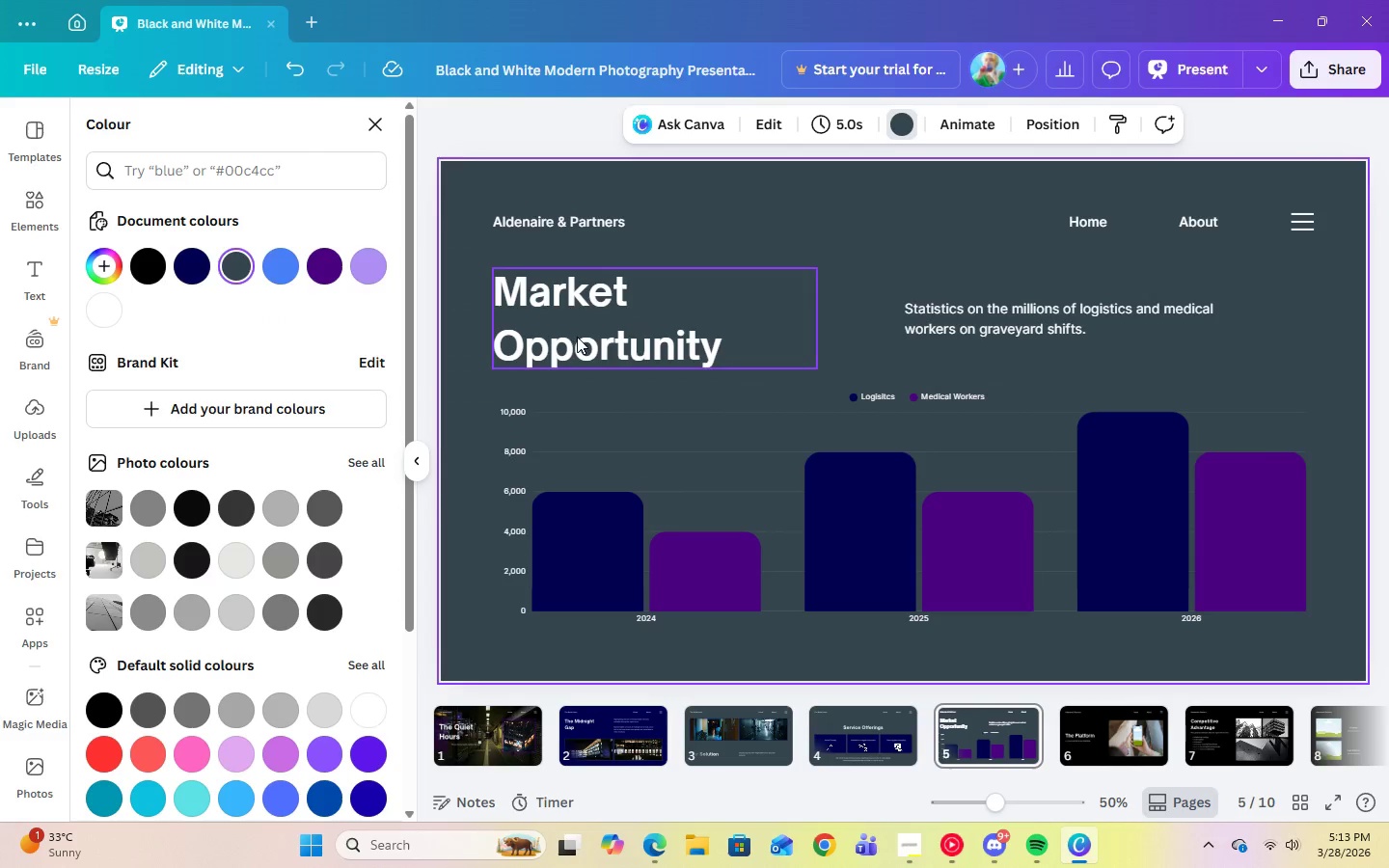 
left_click([577, 337])
 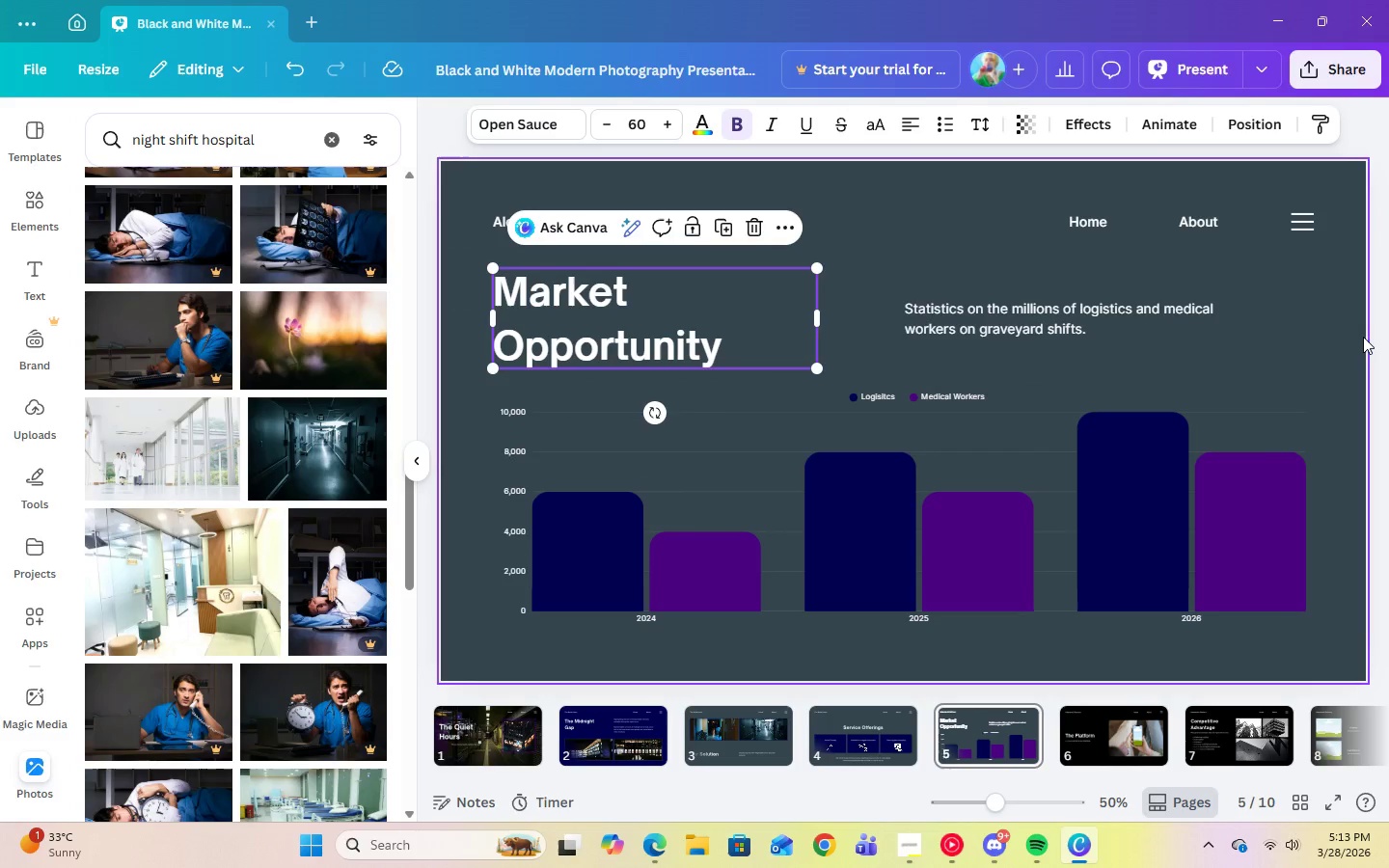 
left_click([1363, 337])
 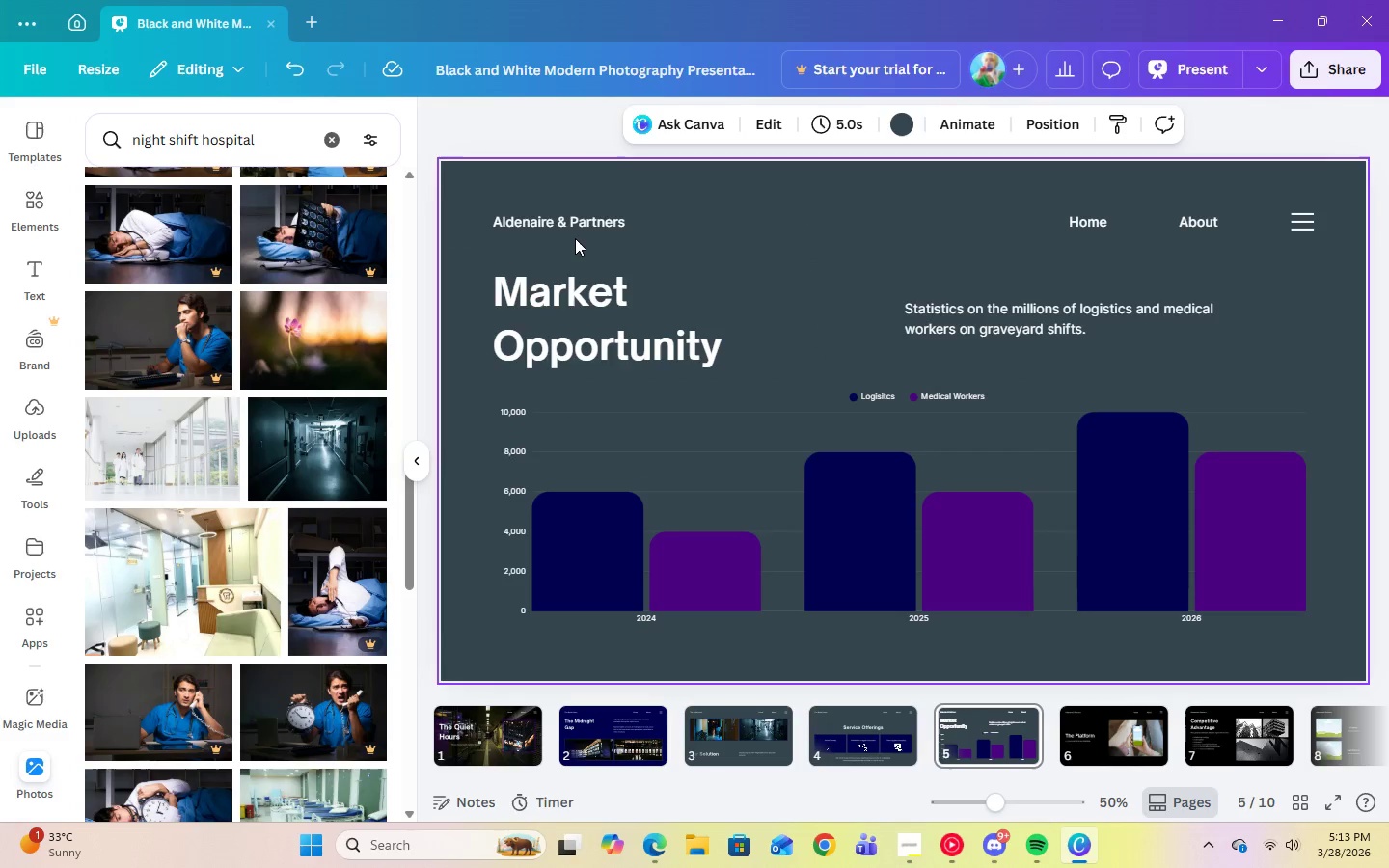 
double_click([575, 230])
 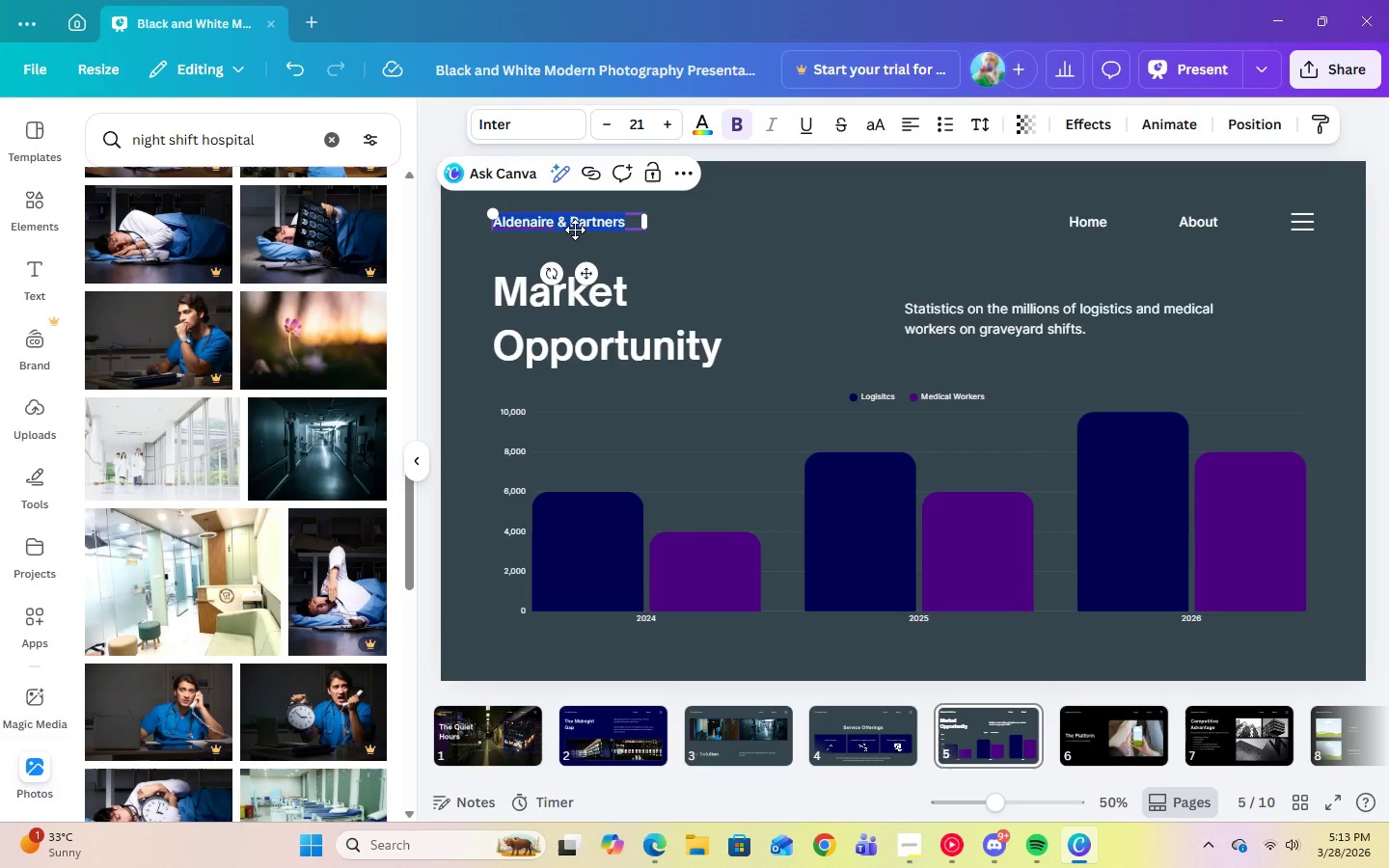 
type(The Quiet Hours)
 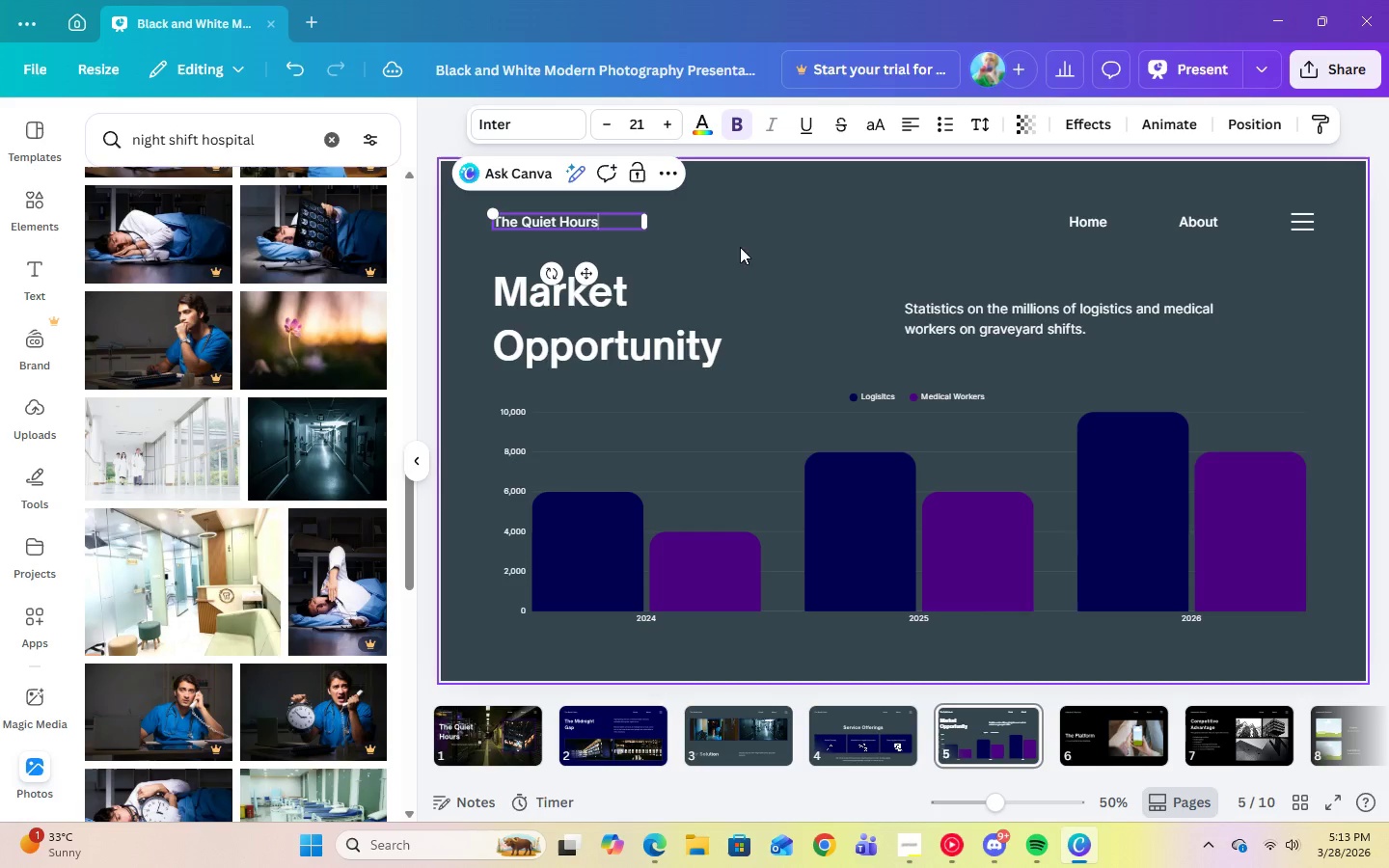 
left_click([789, 252])
 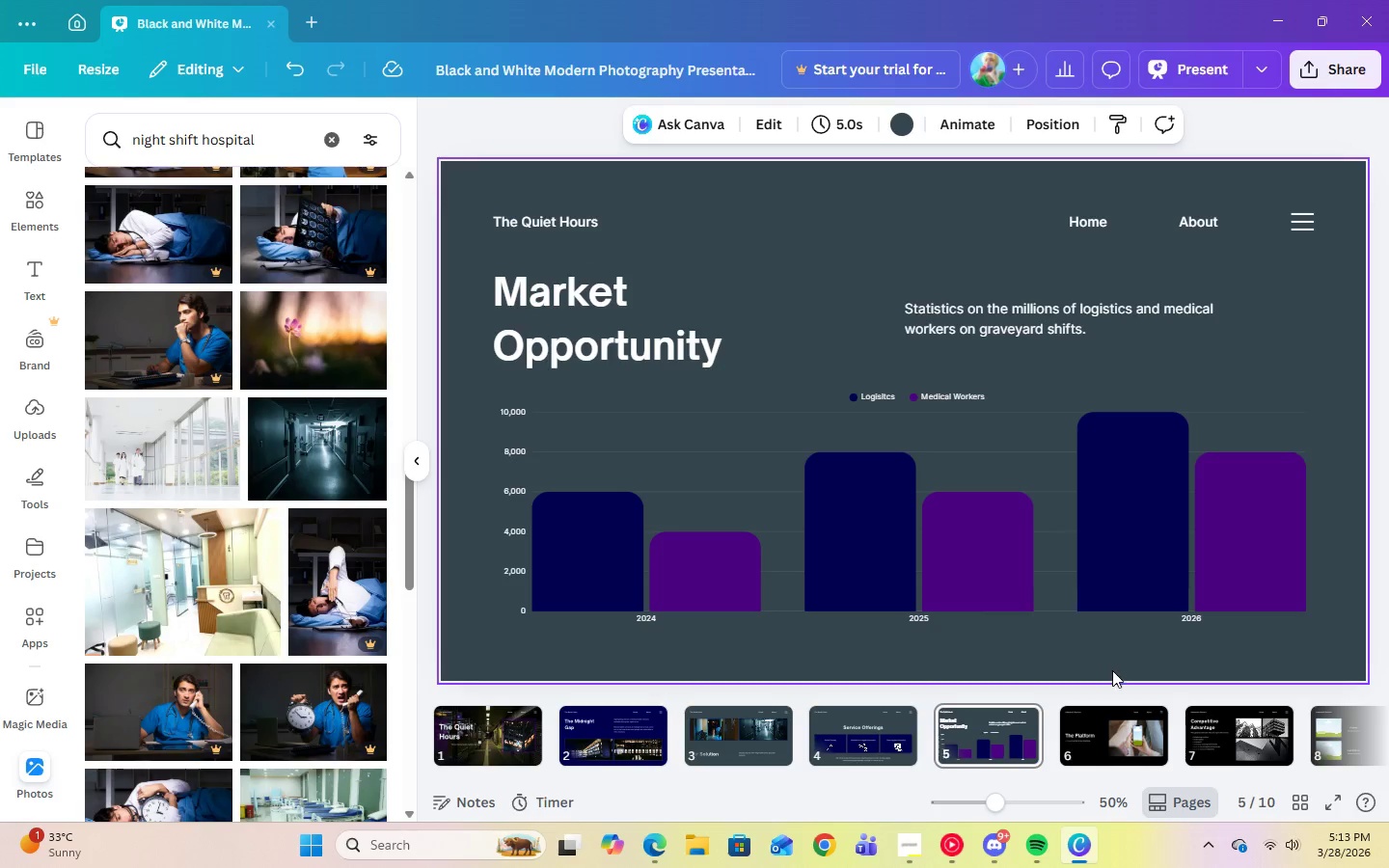 
left_click([1125, 720])
 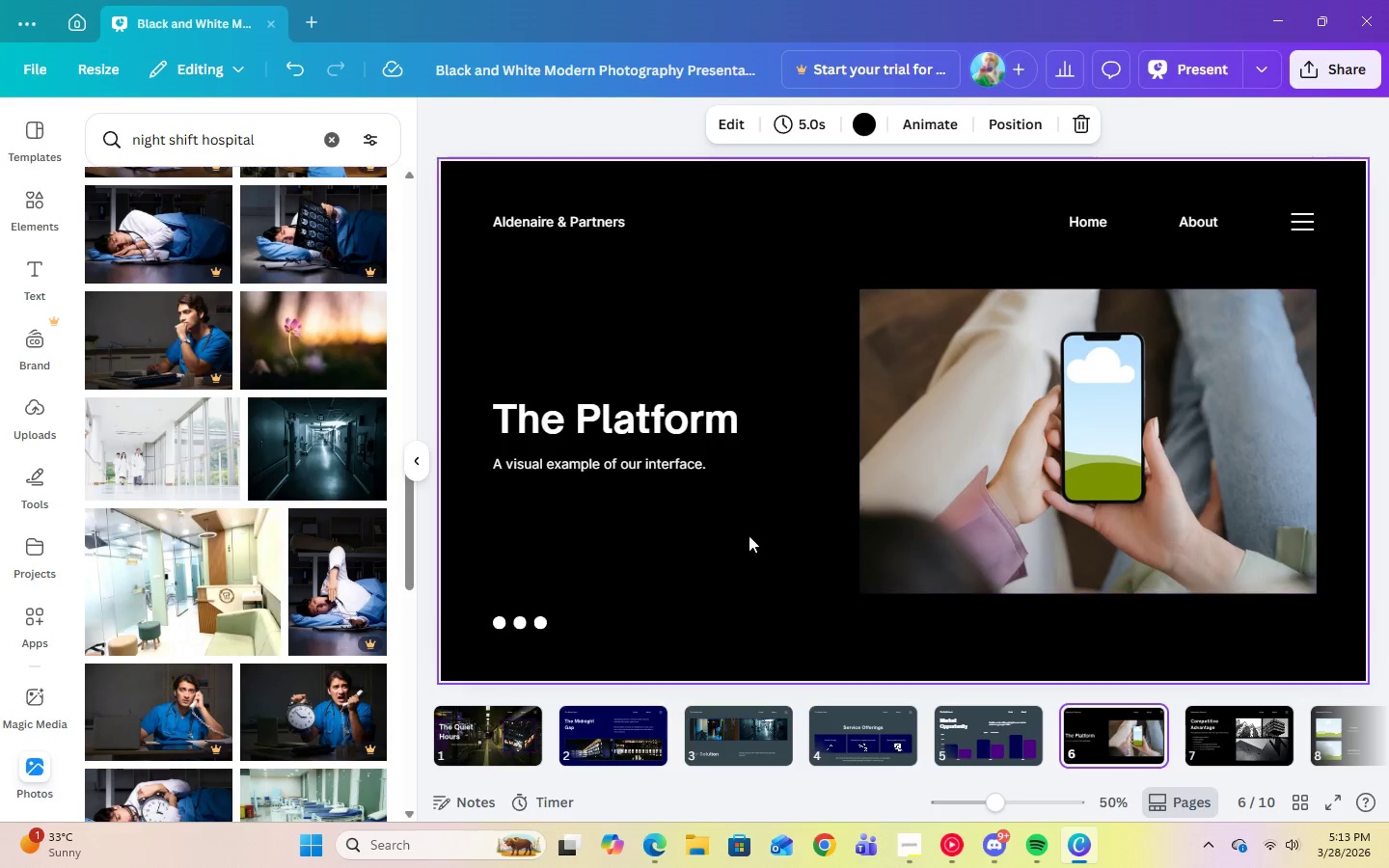 
left_click([732, 568])
 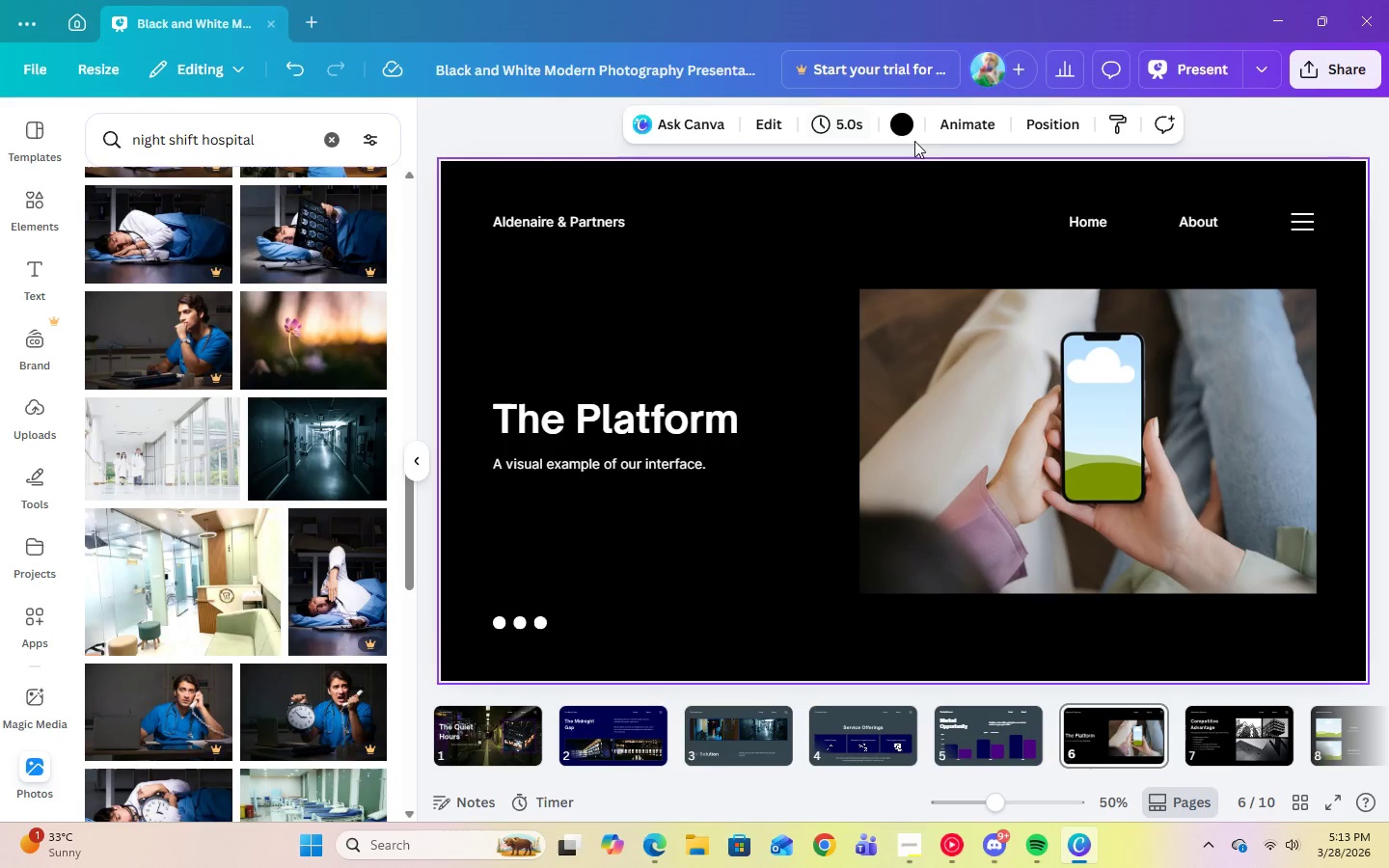 
left_click([909, 128])
 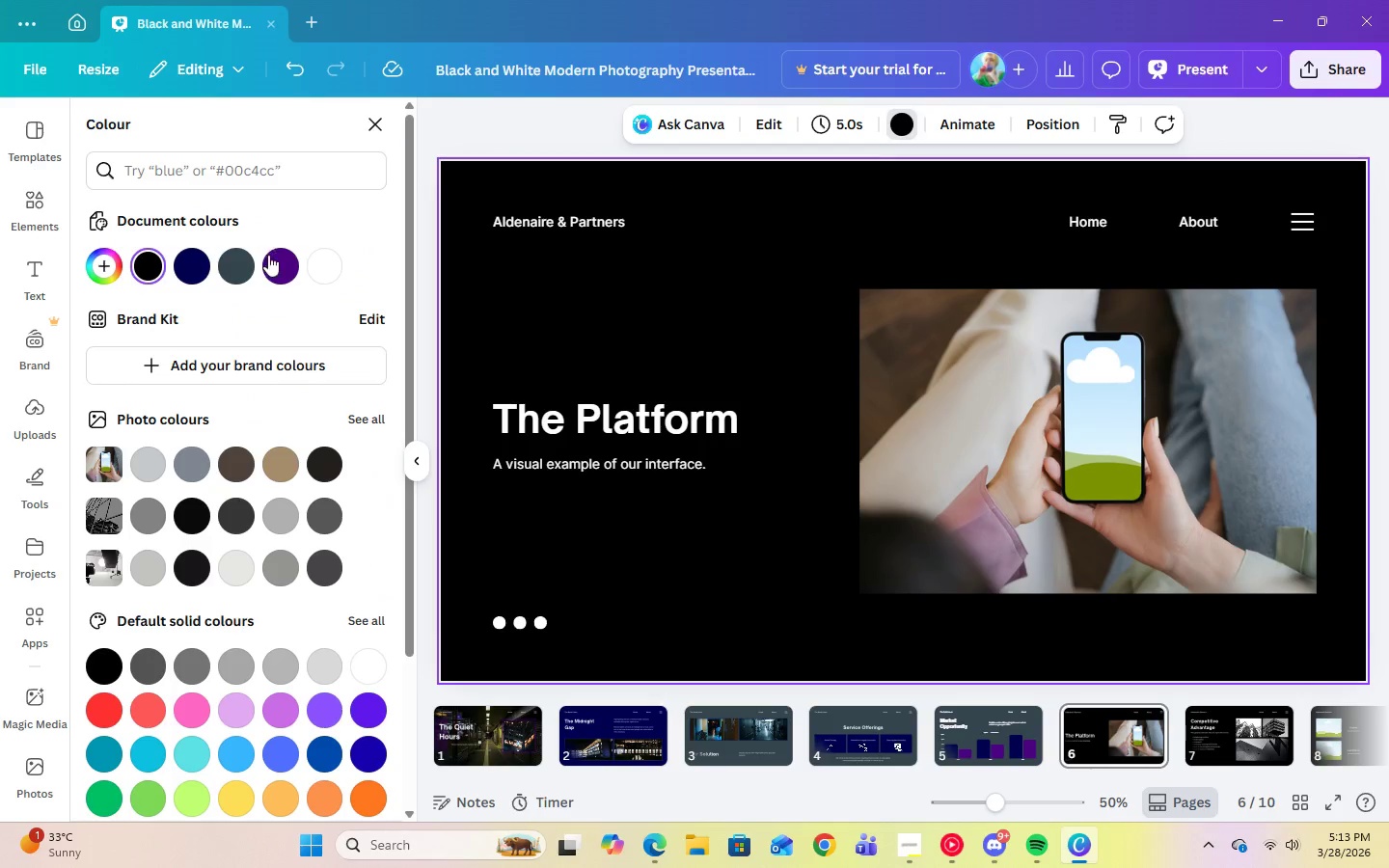 
left_click([269, 258])
 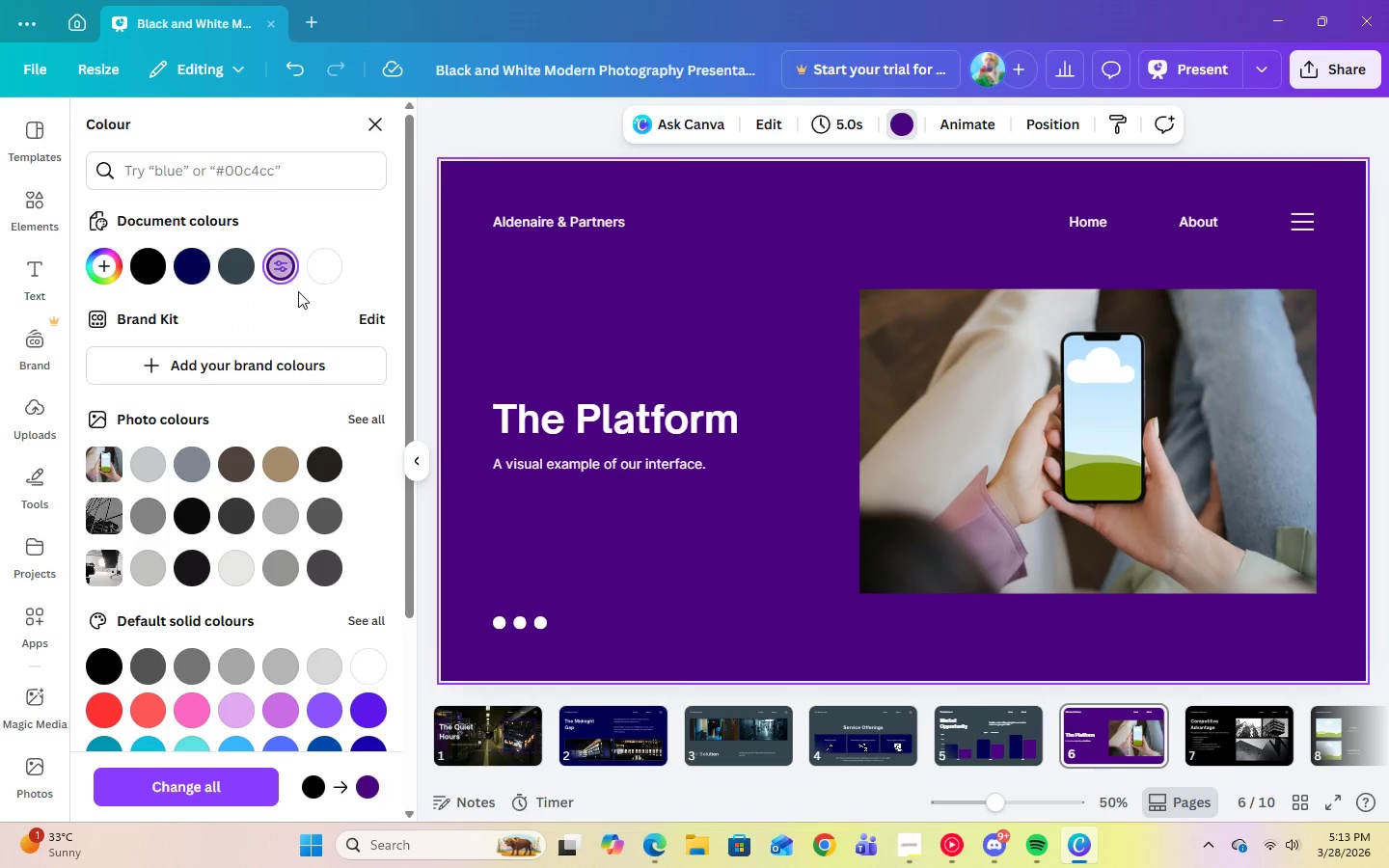 
wait(6.48)
 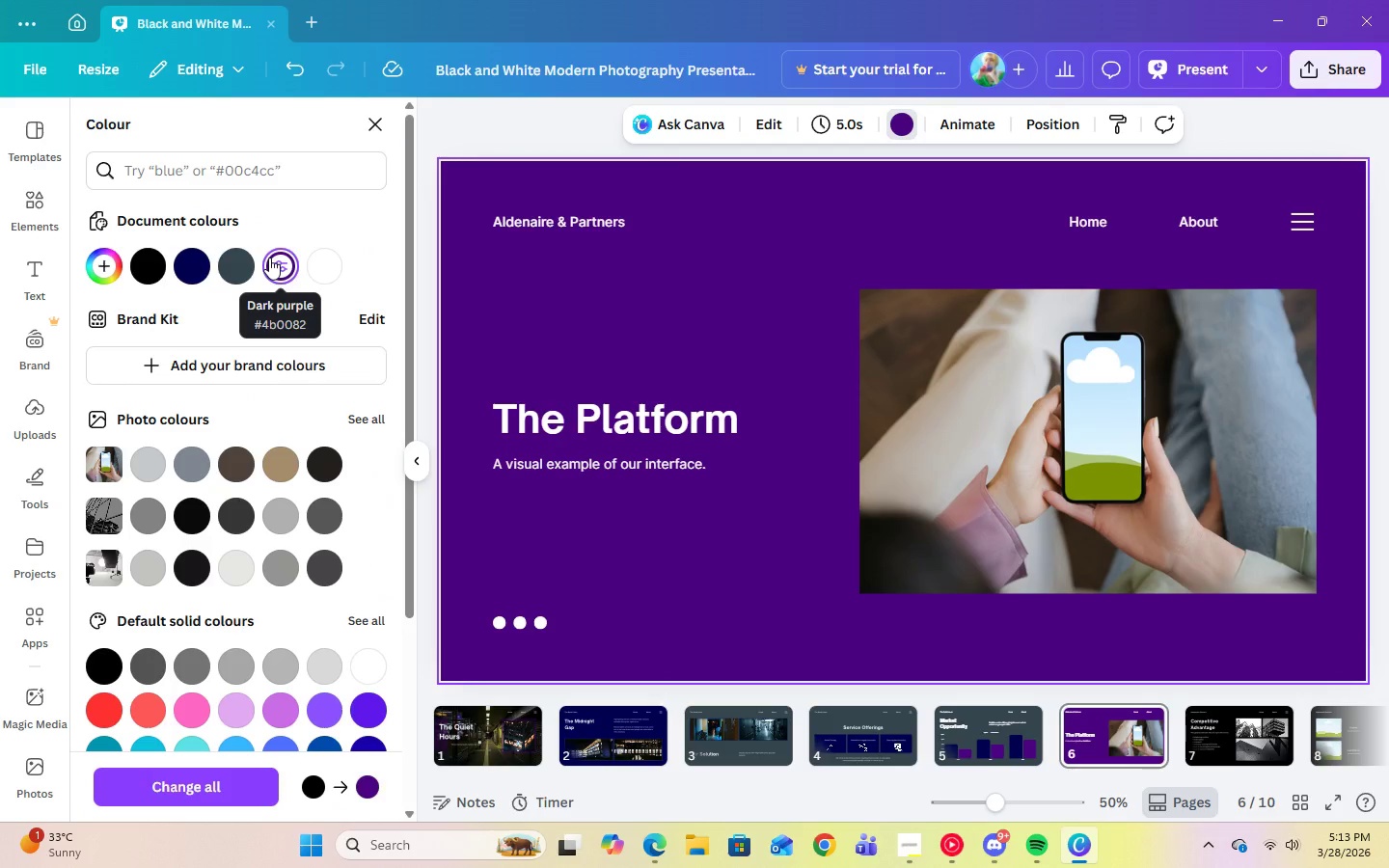 
left_click([37, 767])
 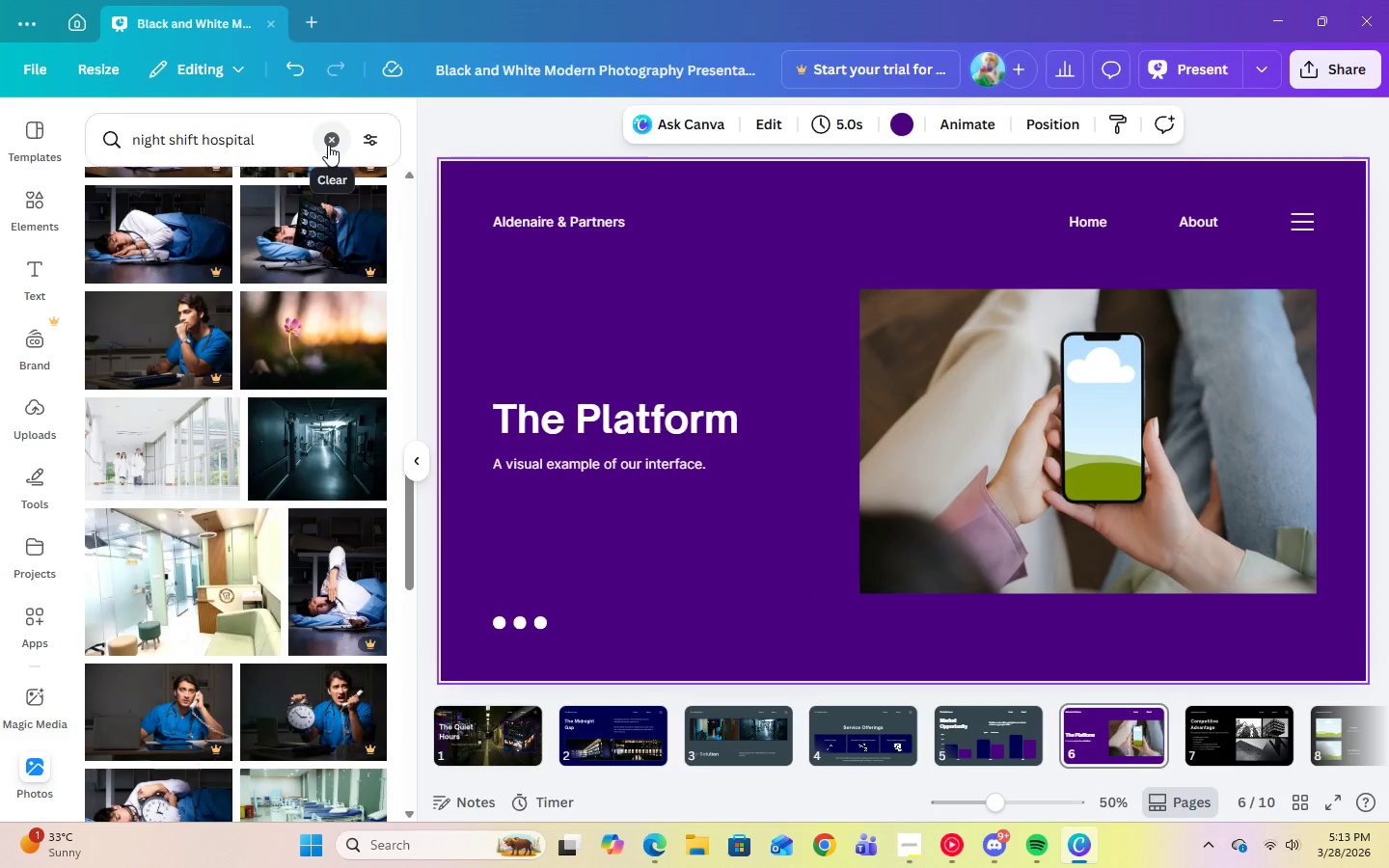 
double_click([289, 145])
 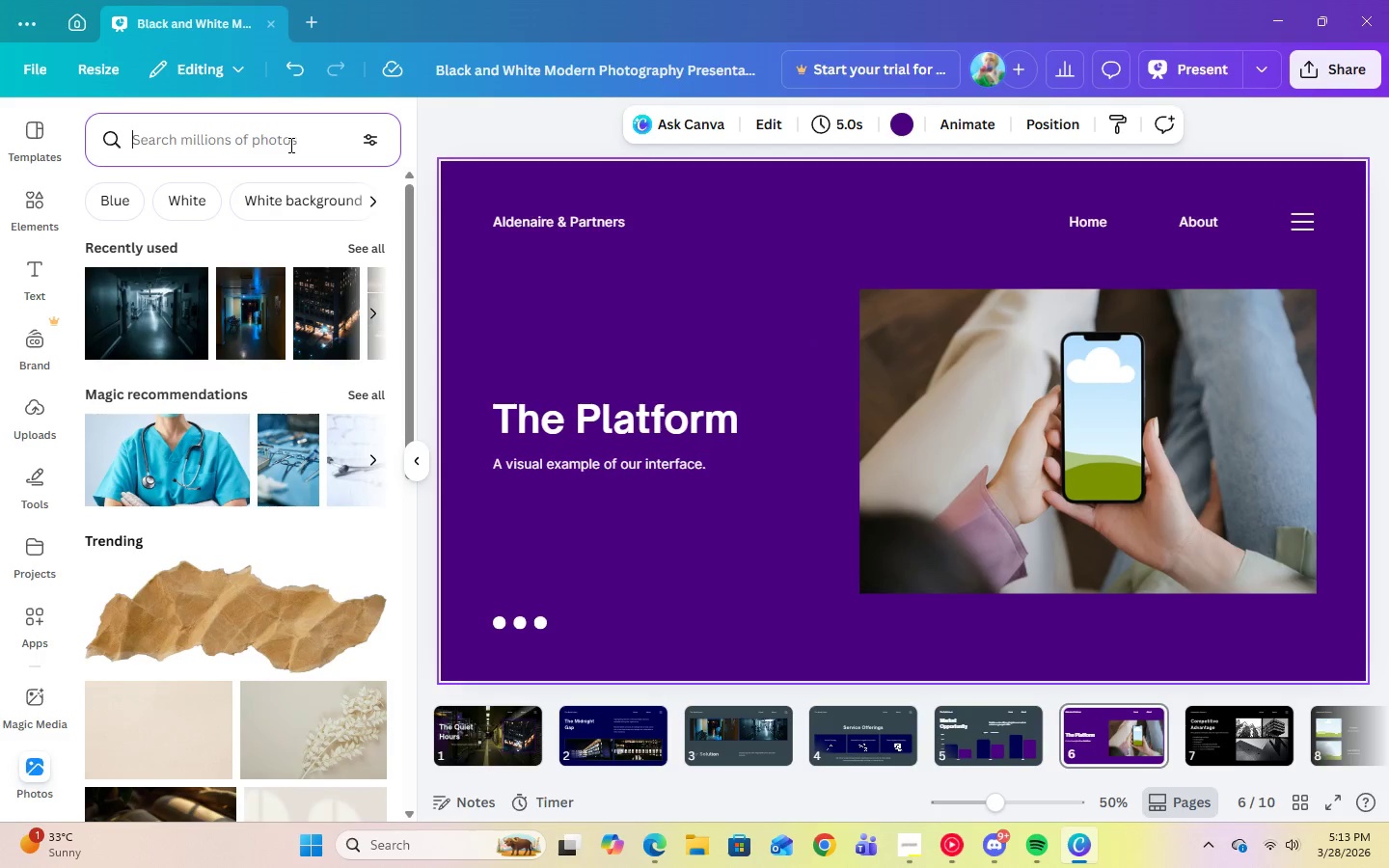 
type(interface)
 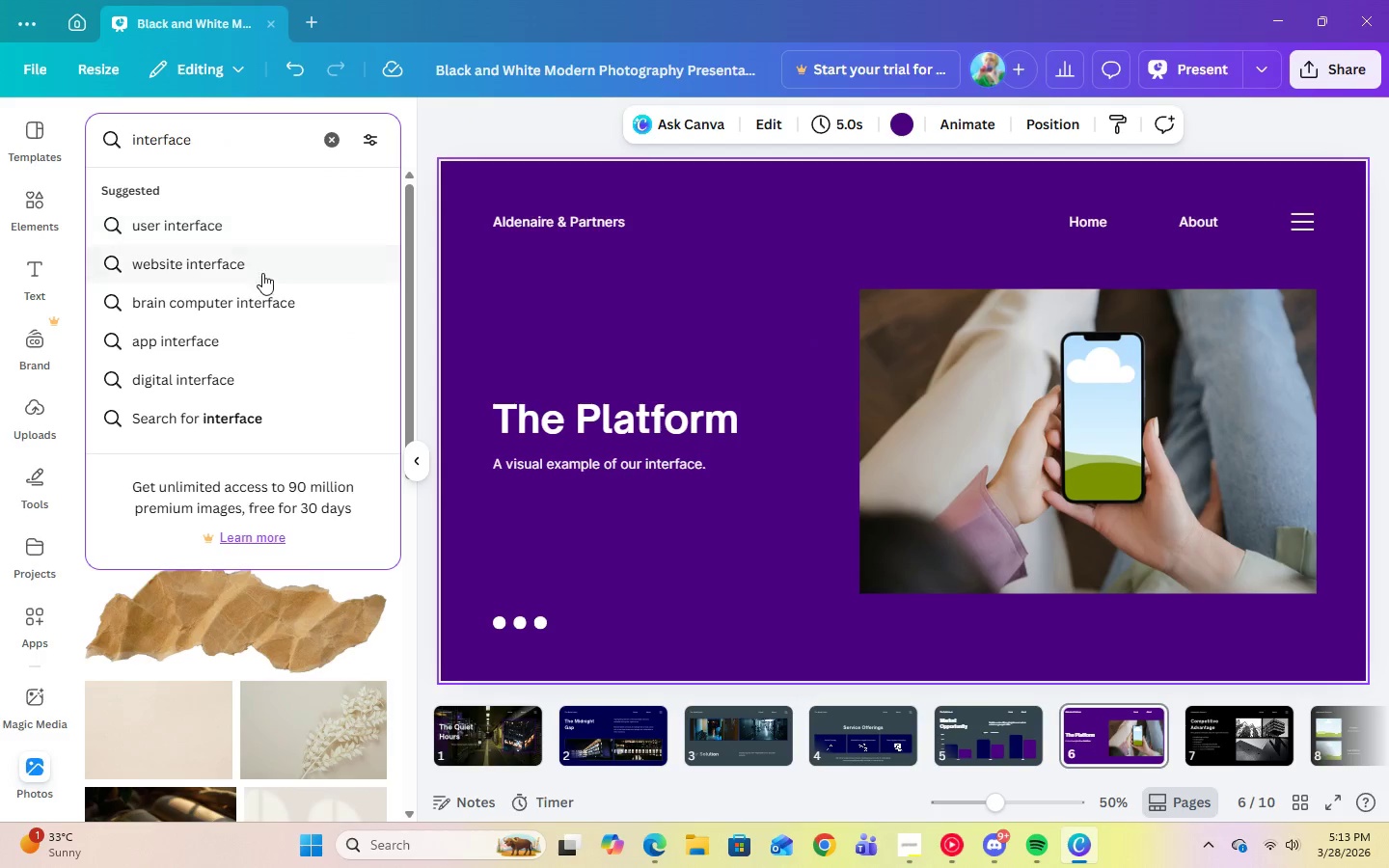 
left_click([135, 145])
 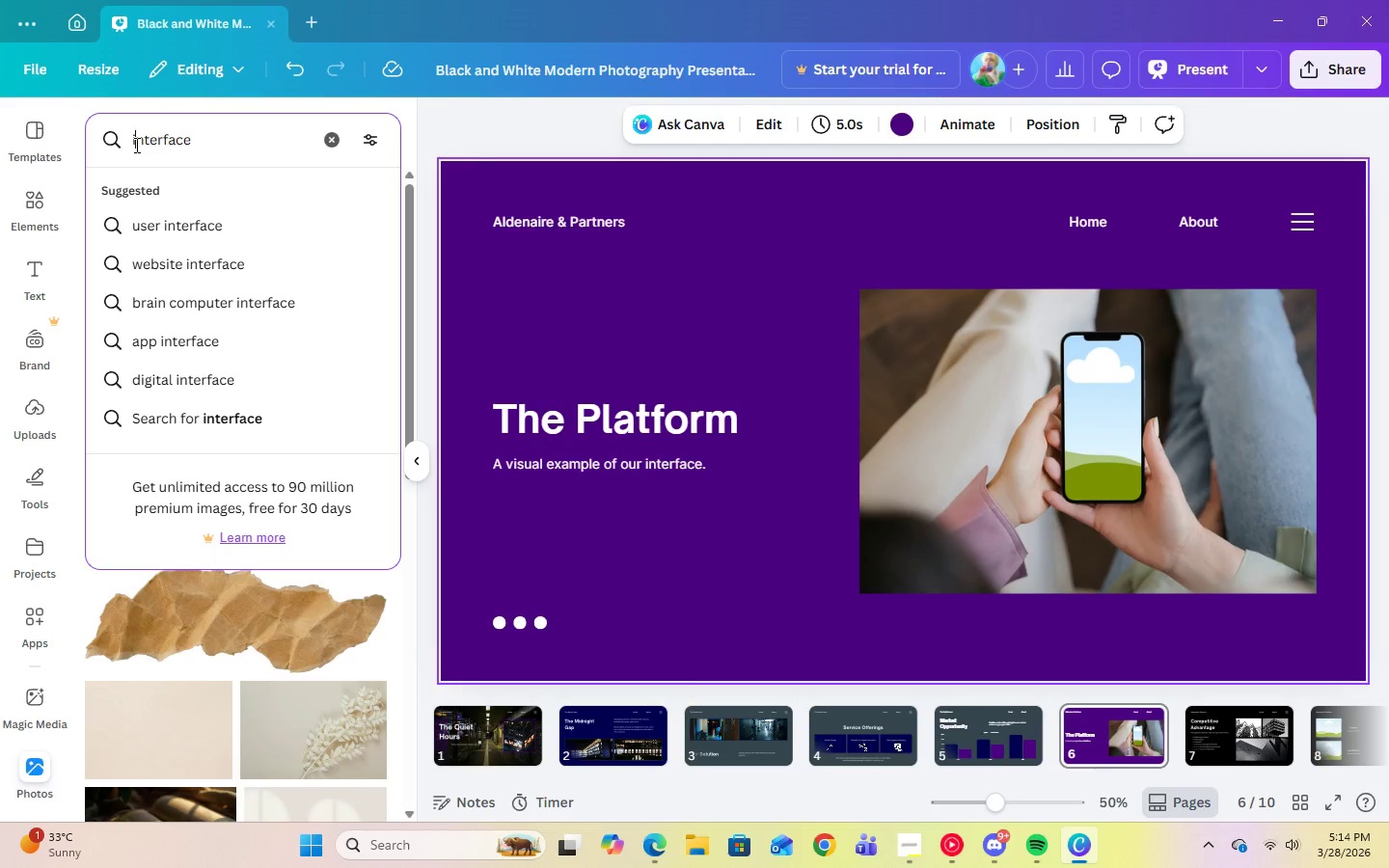 
left_click([135, 145])
 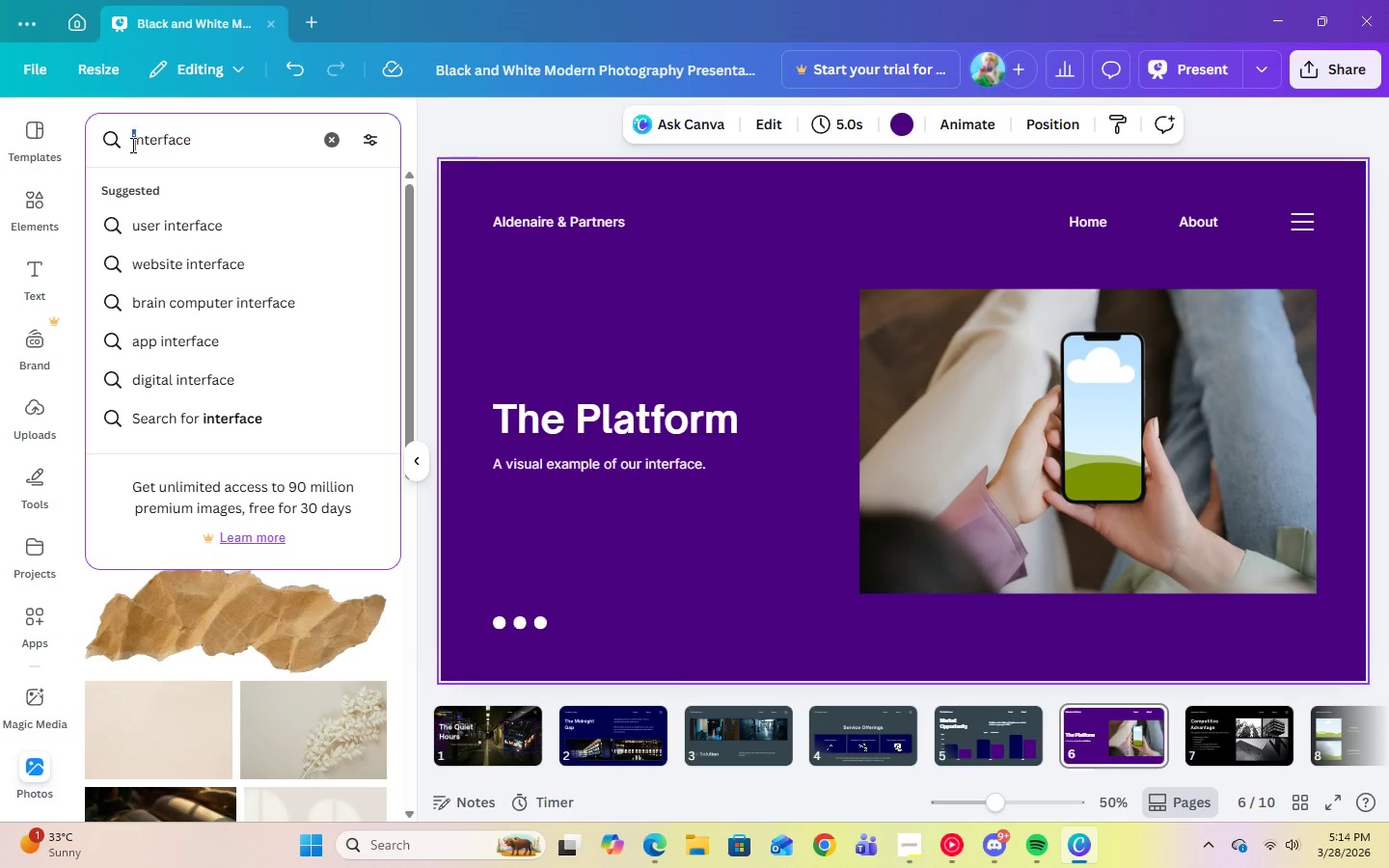 
double_click([131, 145])
 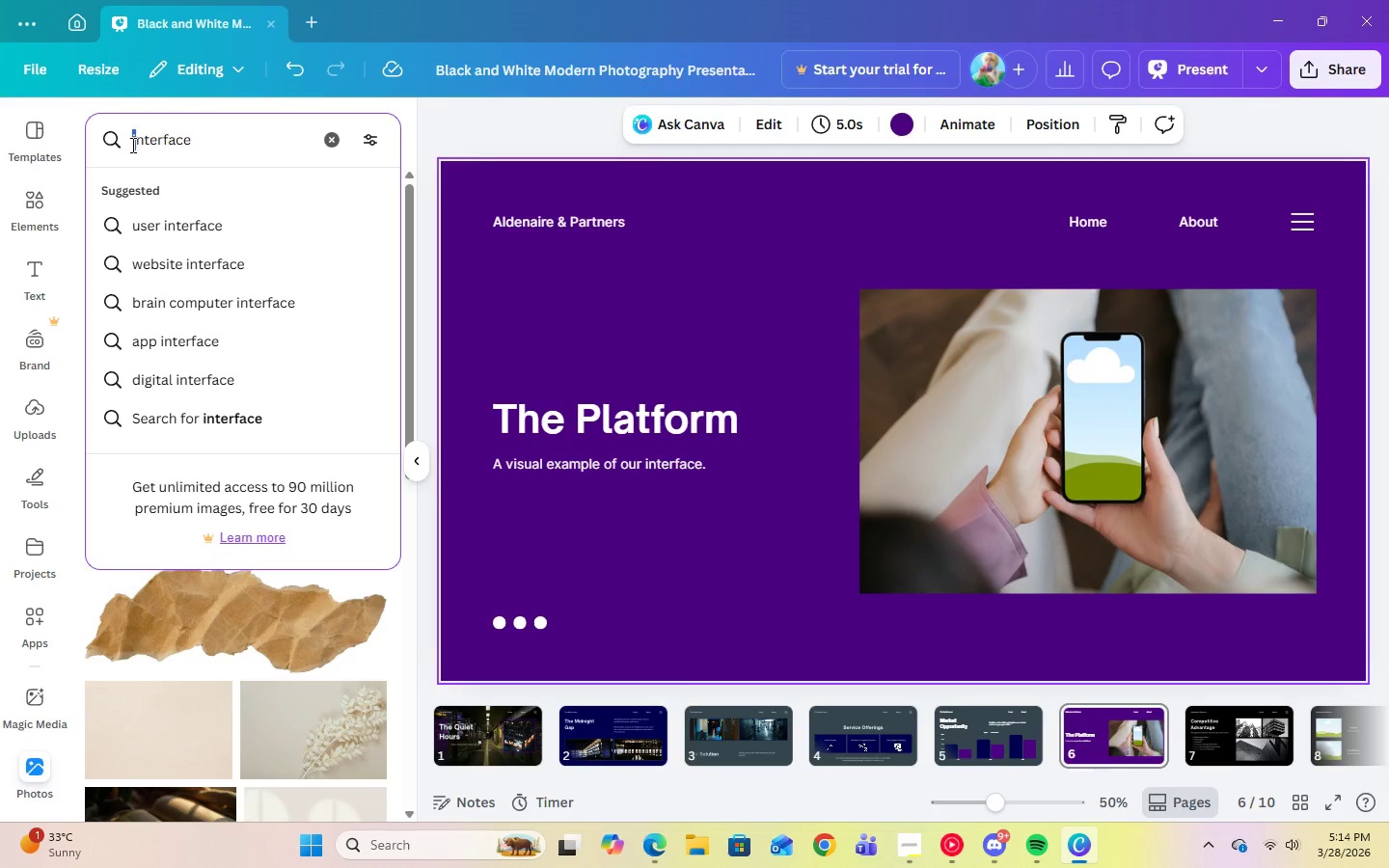 
type(mobile i)
 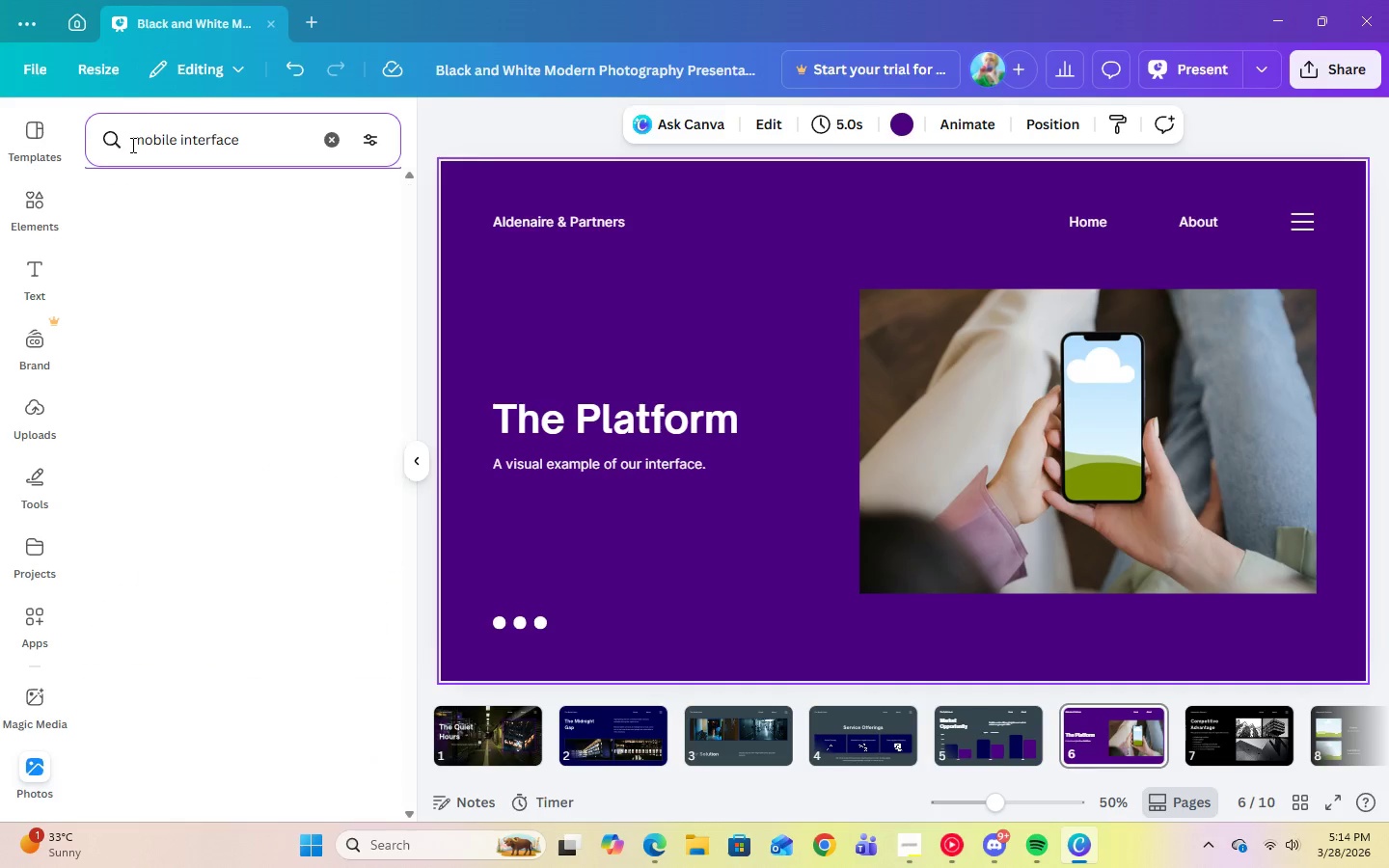 
key(Enter)
 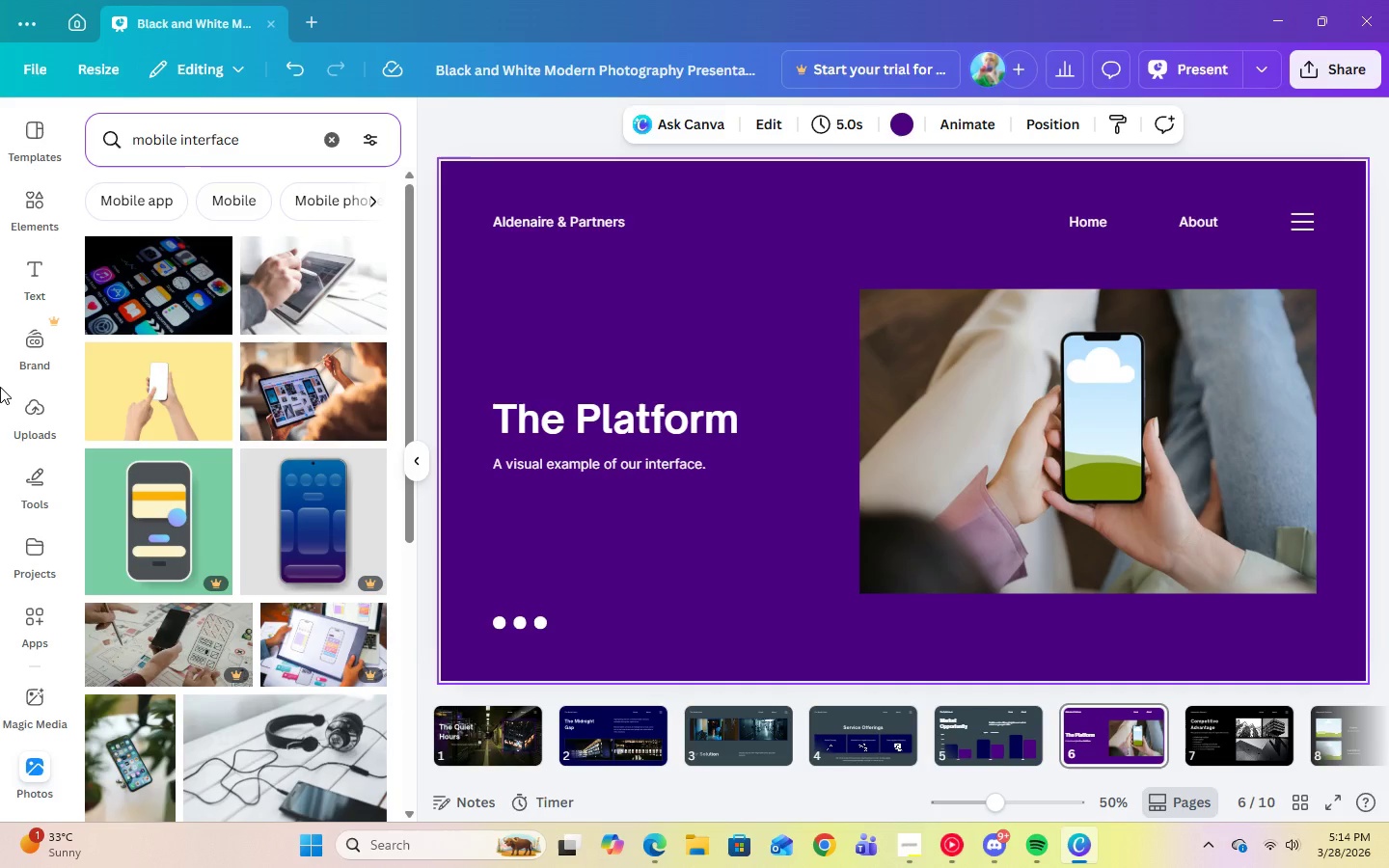 
wait(5.34)
 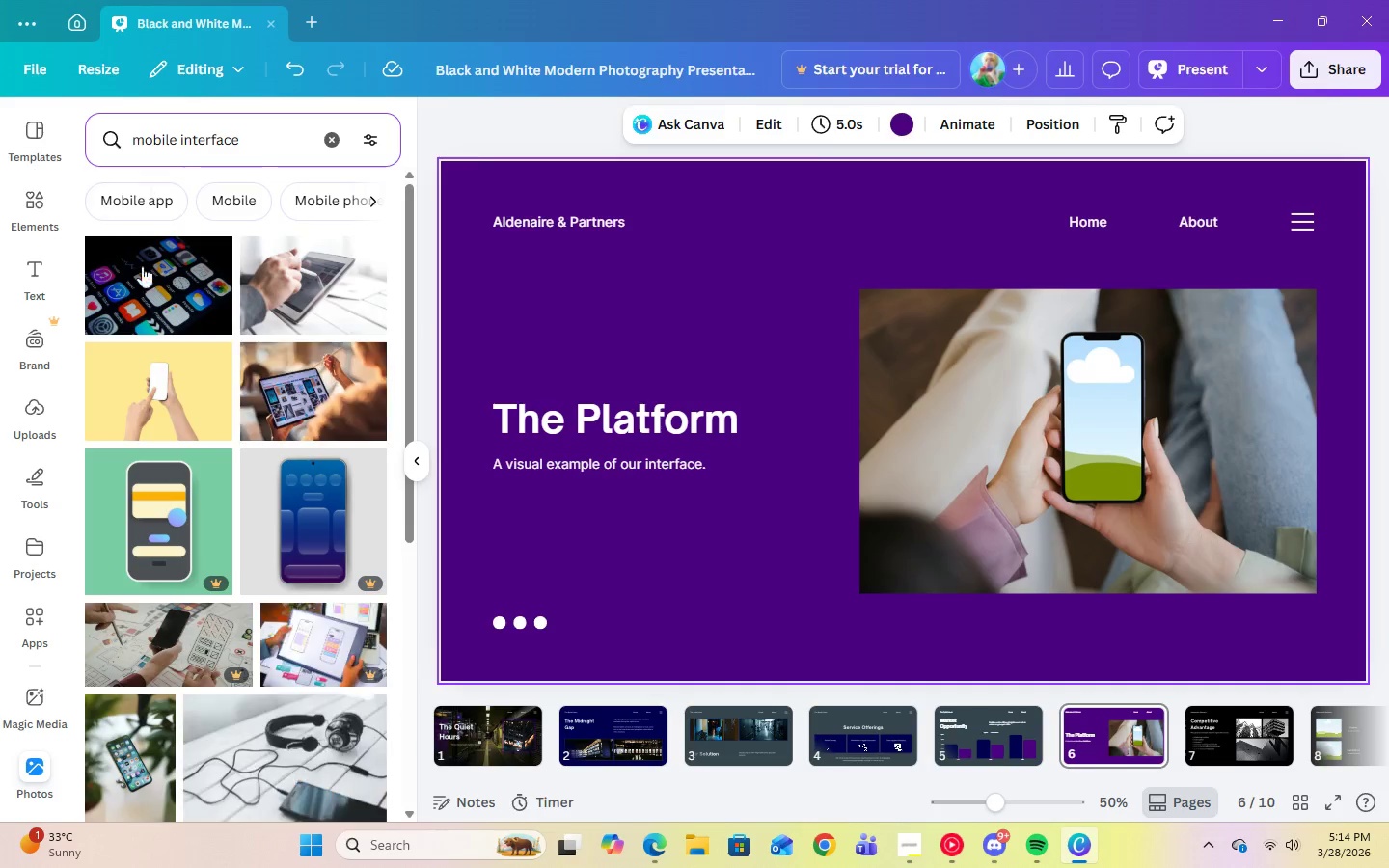 
scroll: coordinate [179, 519], scroll_direction: down, amount: 12.0
 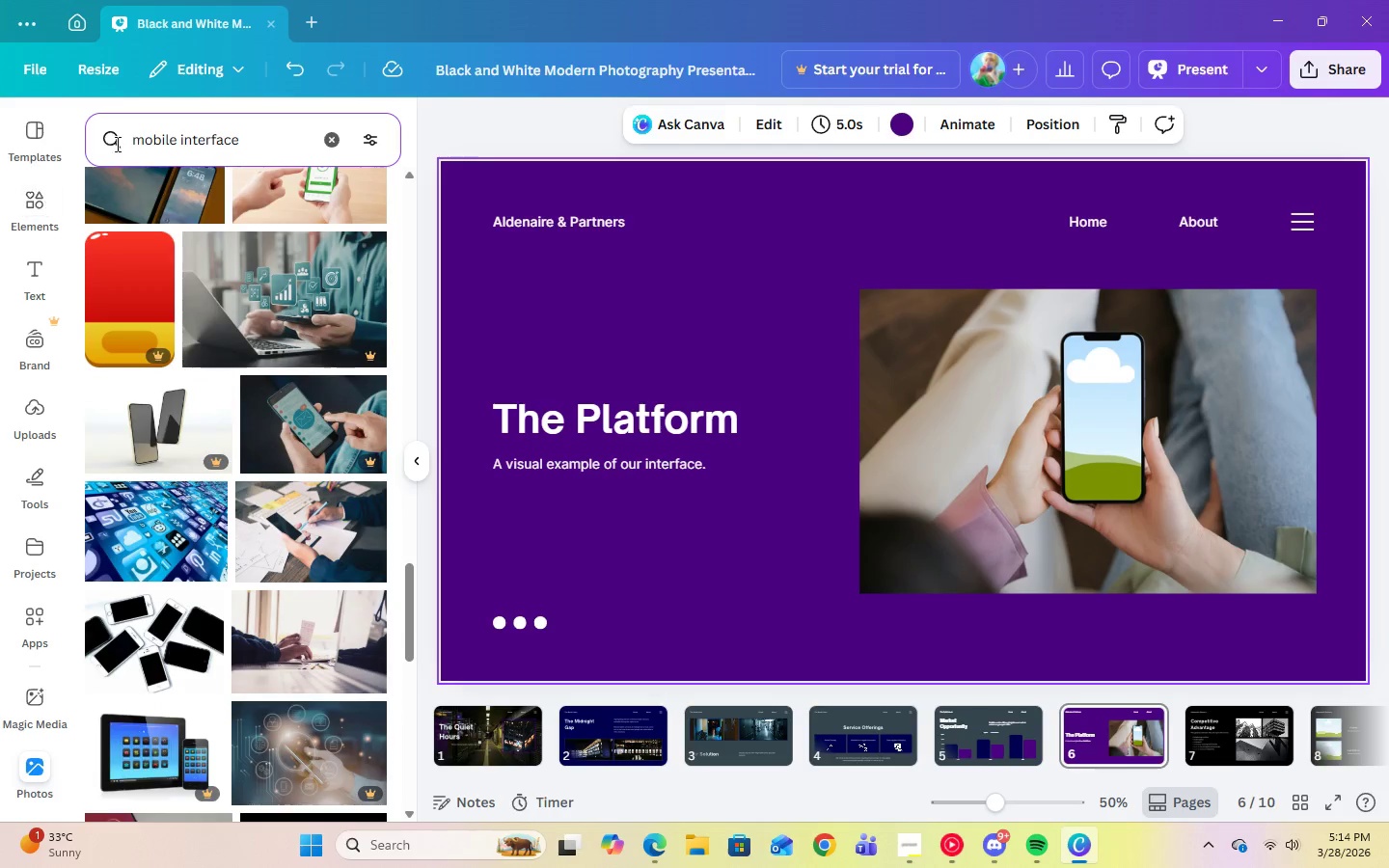 
scroll: coordinate [204, 475], scroll_direction: down, amount: 9.0
 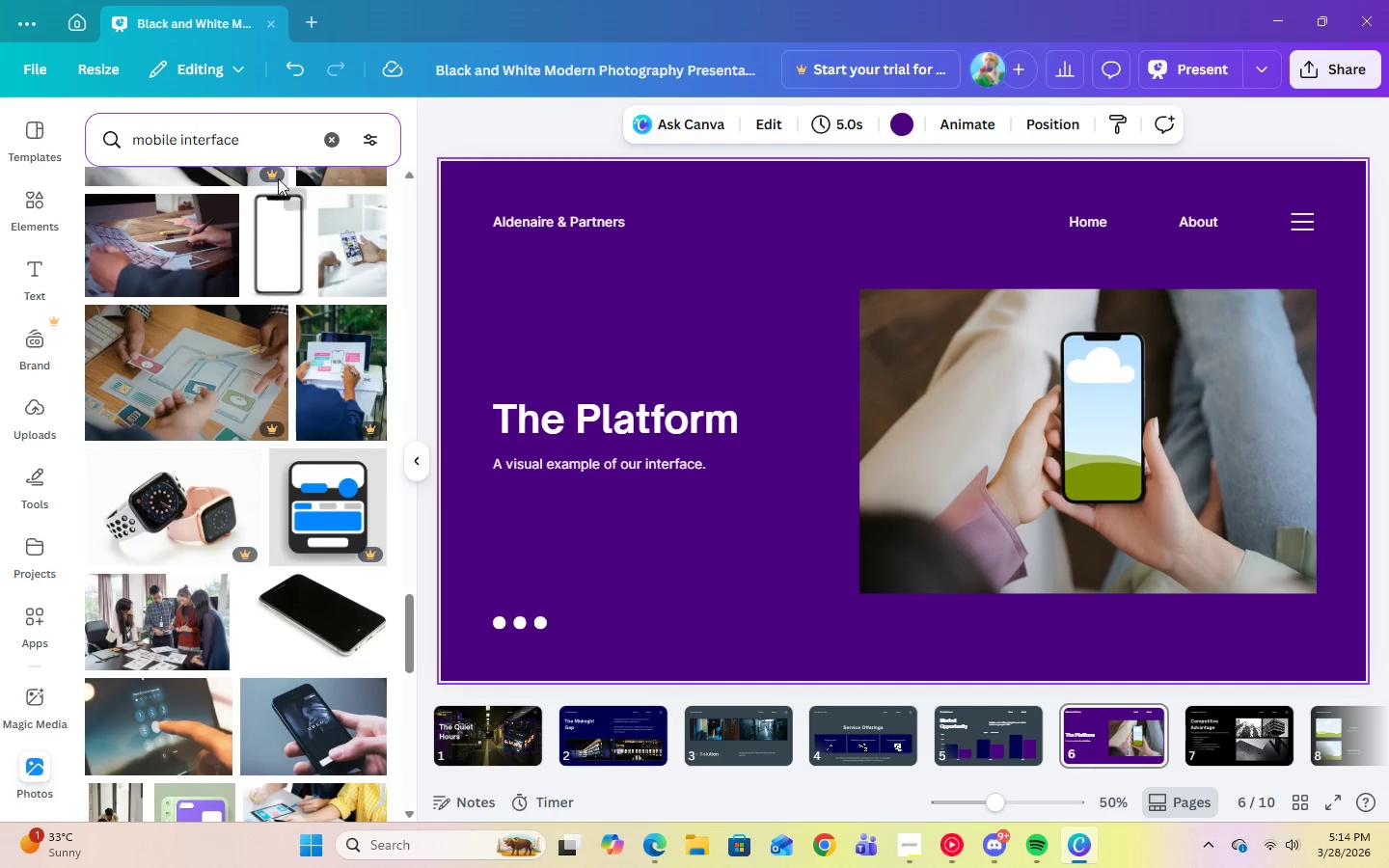 
left_click_drag(start_coordinate=[266, 137], to_coordinate=[177, 142])
 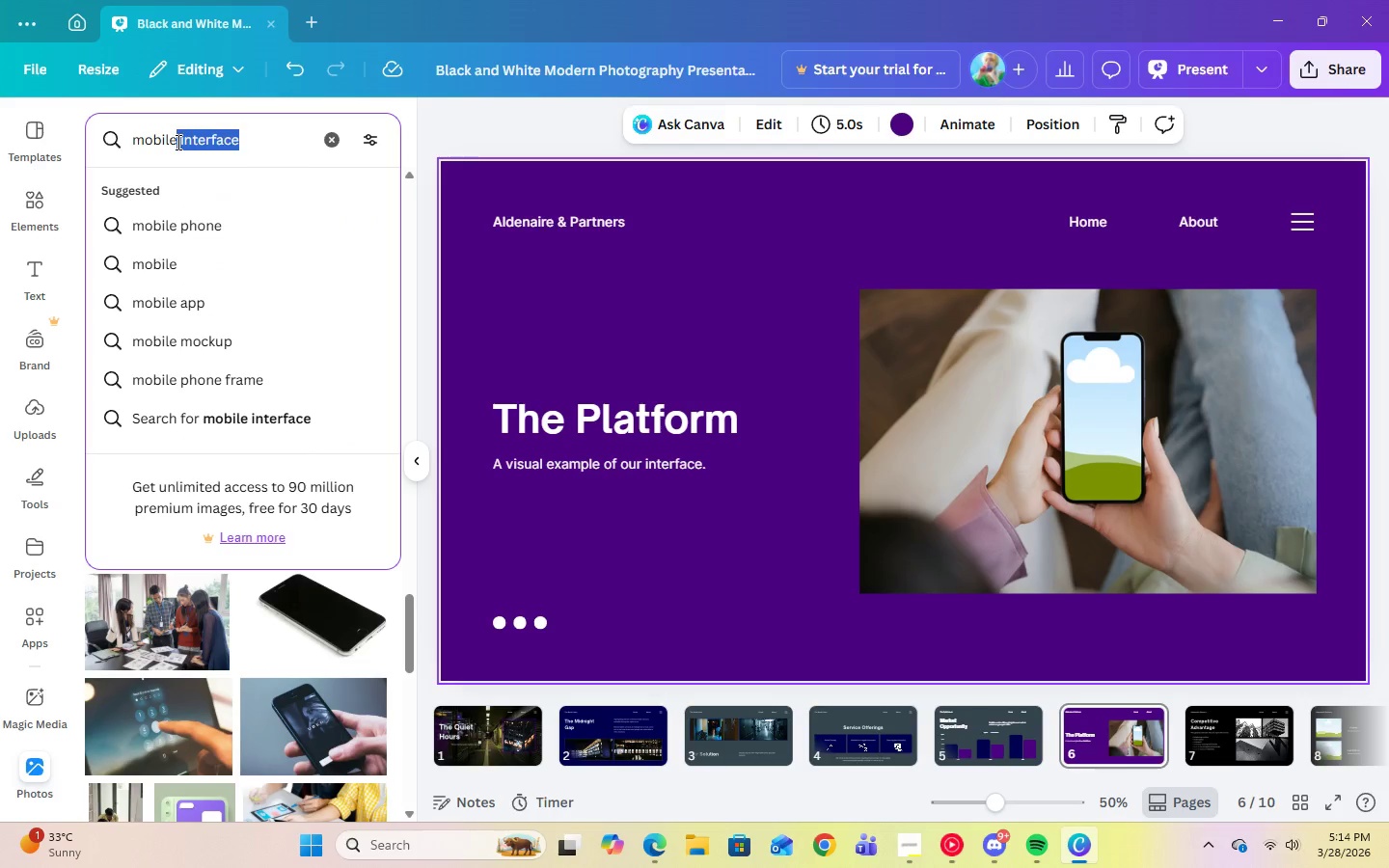 
type(sc)
 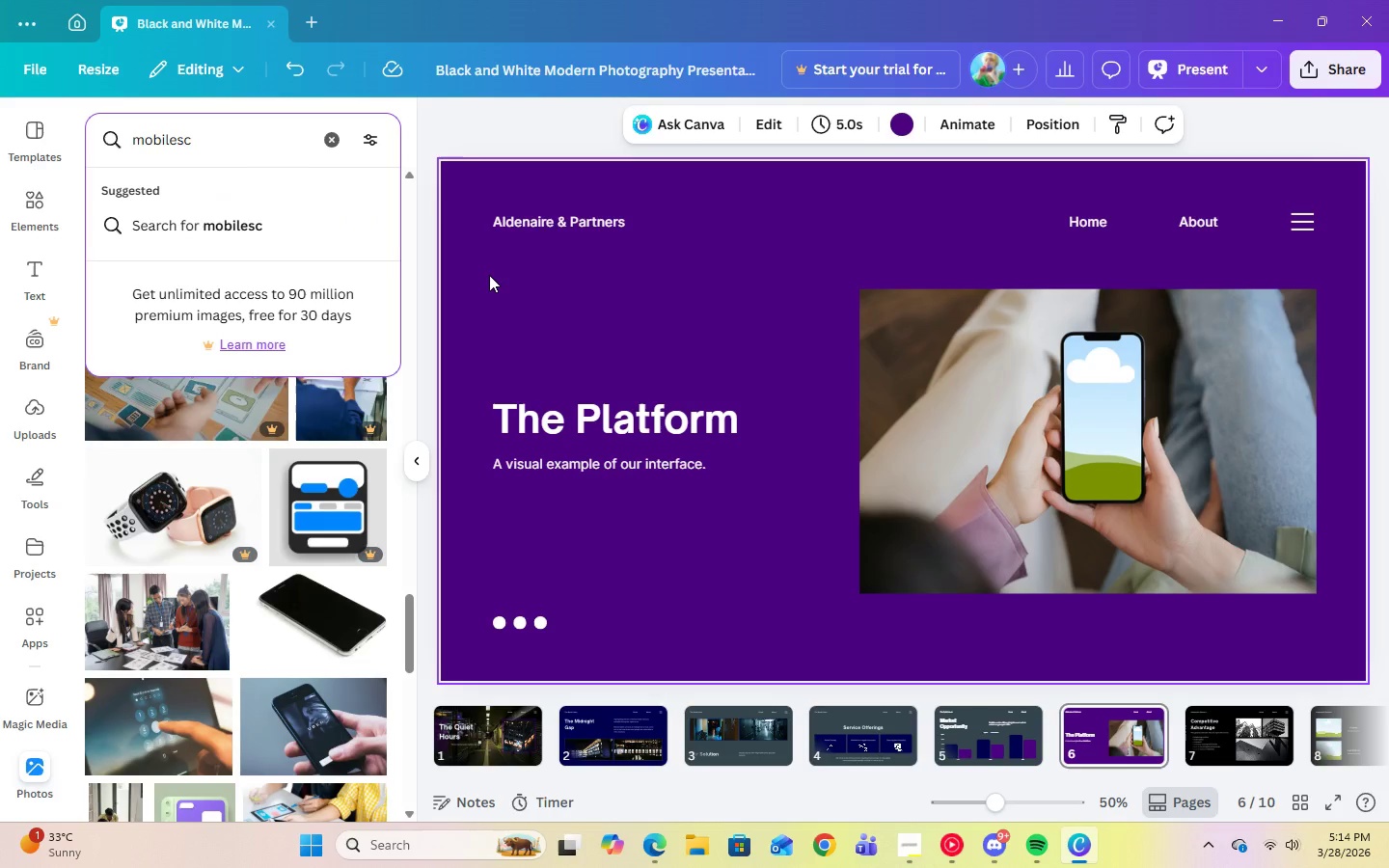 
key(Backspace)
key(Backspace)
type( screen)
 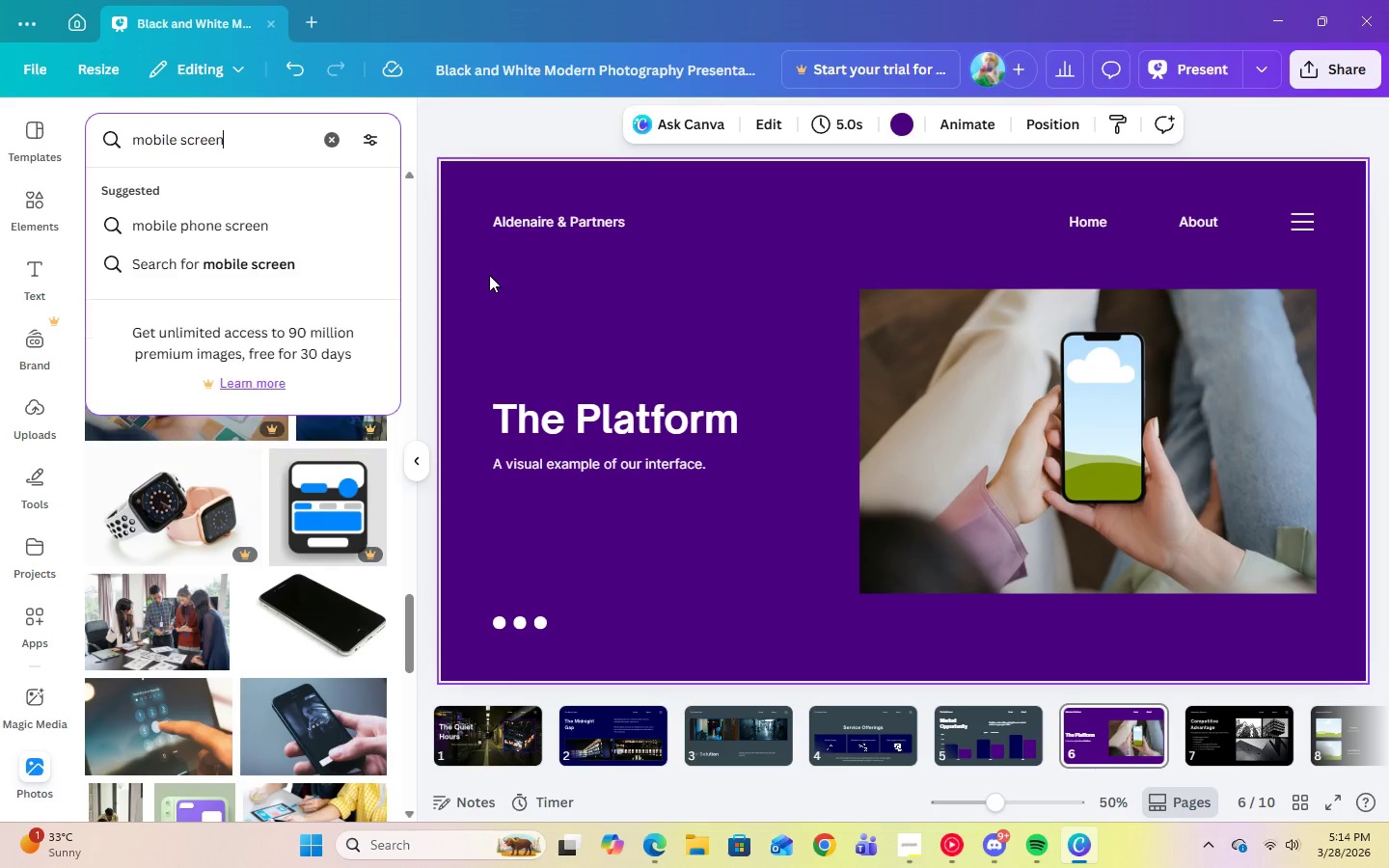 
key(Enter)
 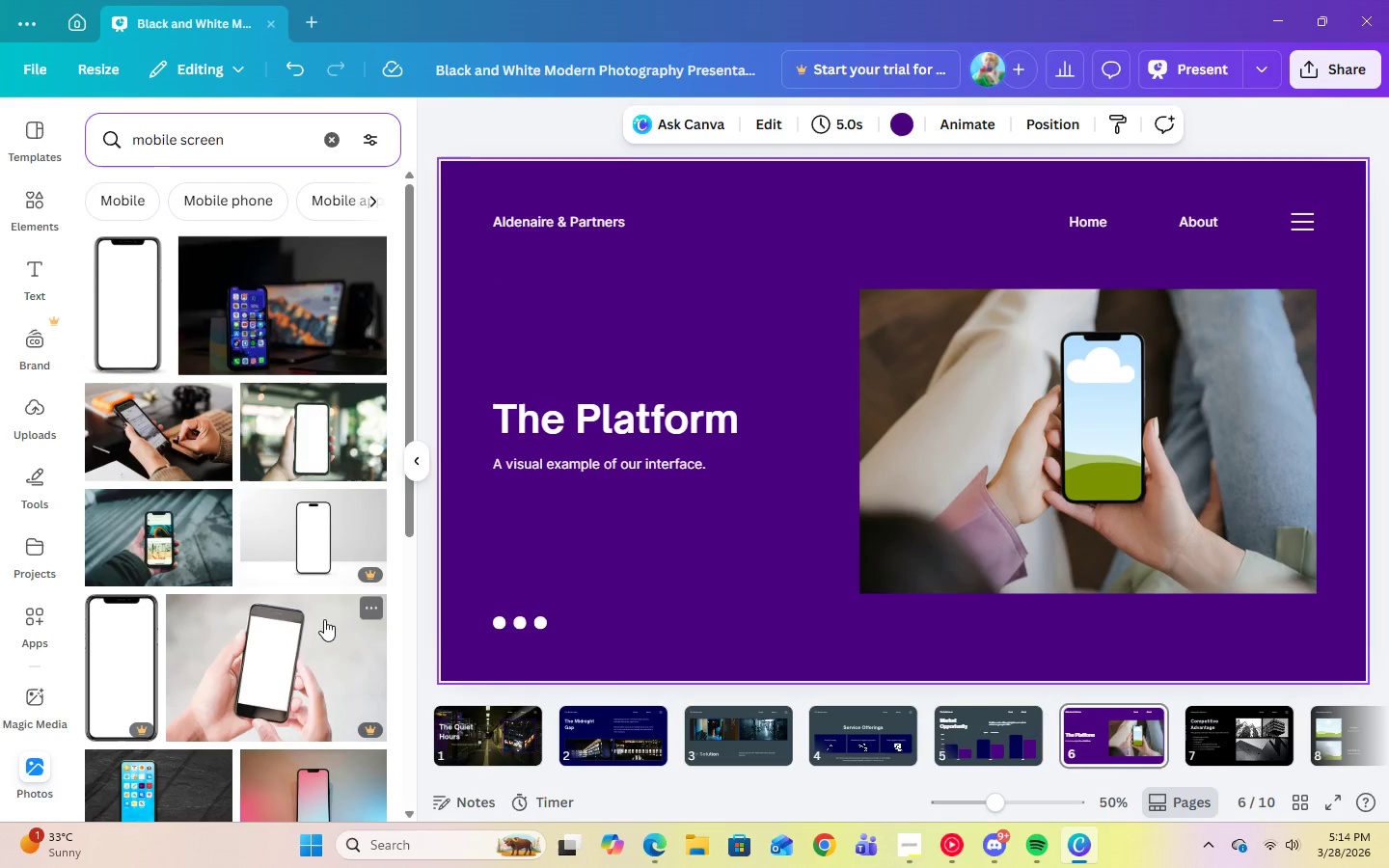 
scroll: coordinate [322, 622], scroll_direction: down, amount: 18.0
 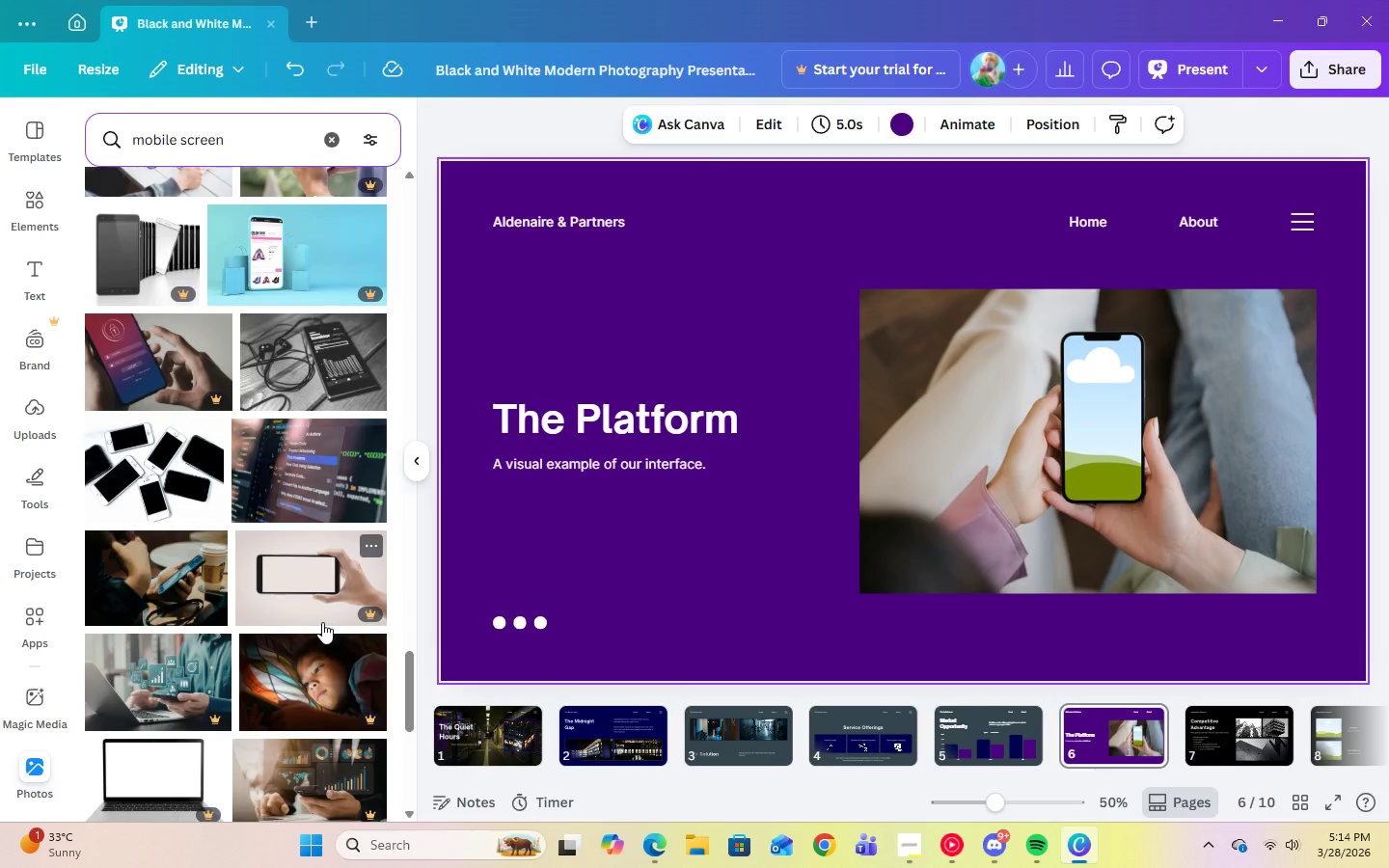 
scroll: coordinate [322, 620], scroll_direction: down, amount: 4.0
 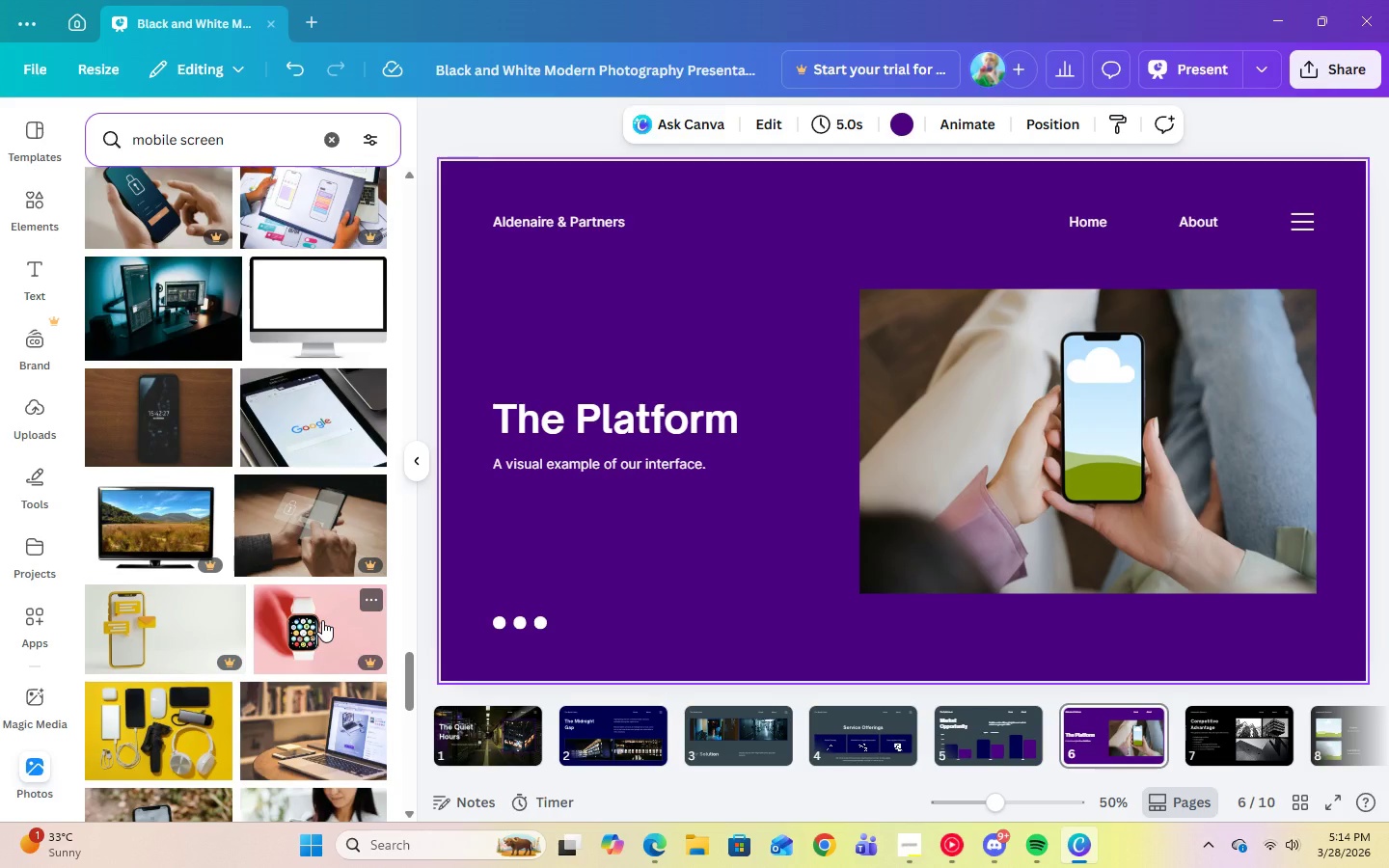 
left_click([321, 407])
 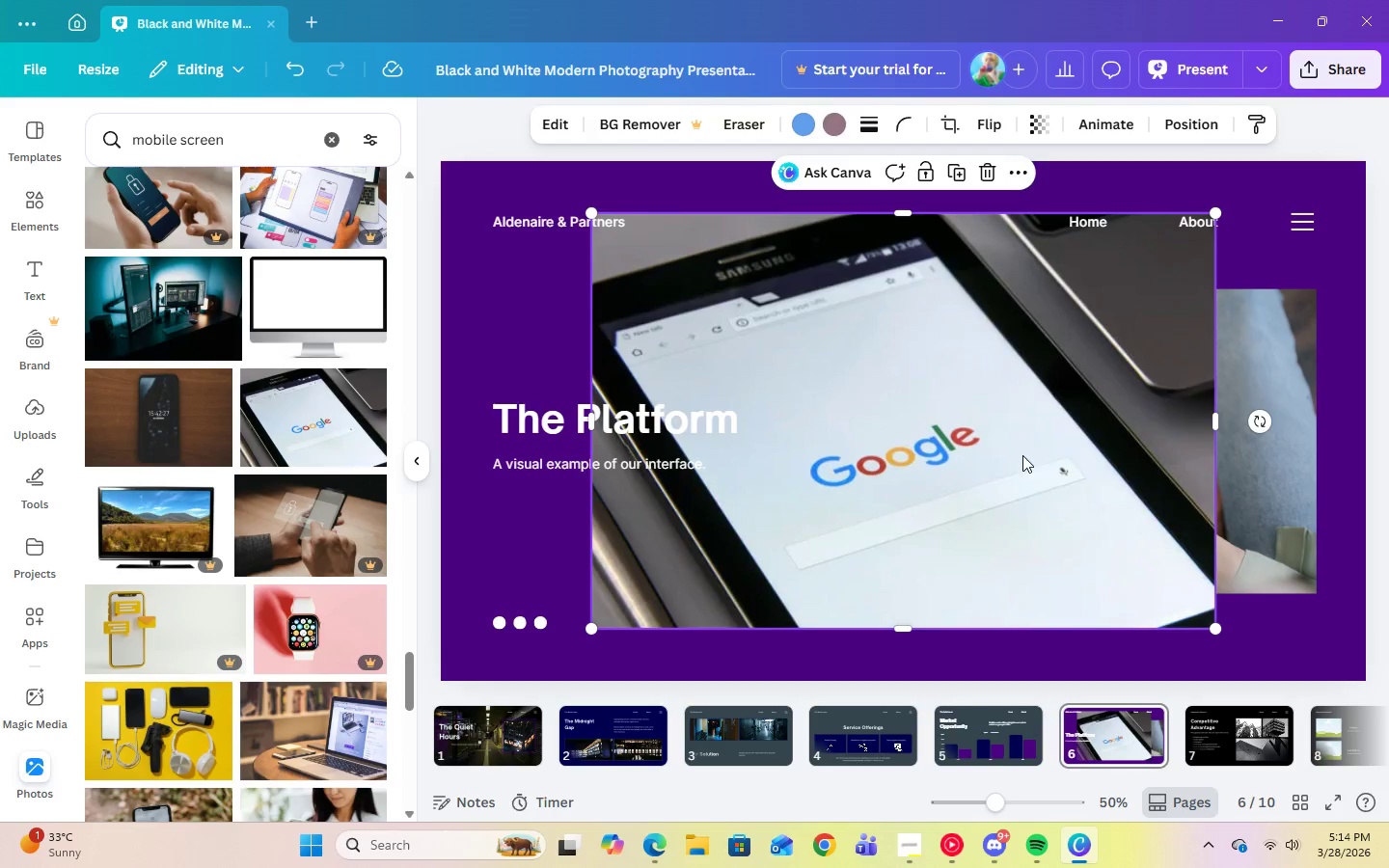 
left_click_drag(start_coordinate=[1011, 462], to_coordinate=[1128, 448])
 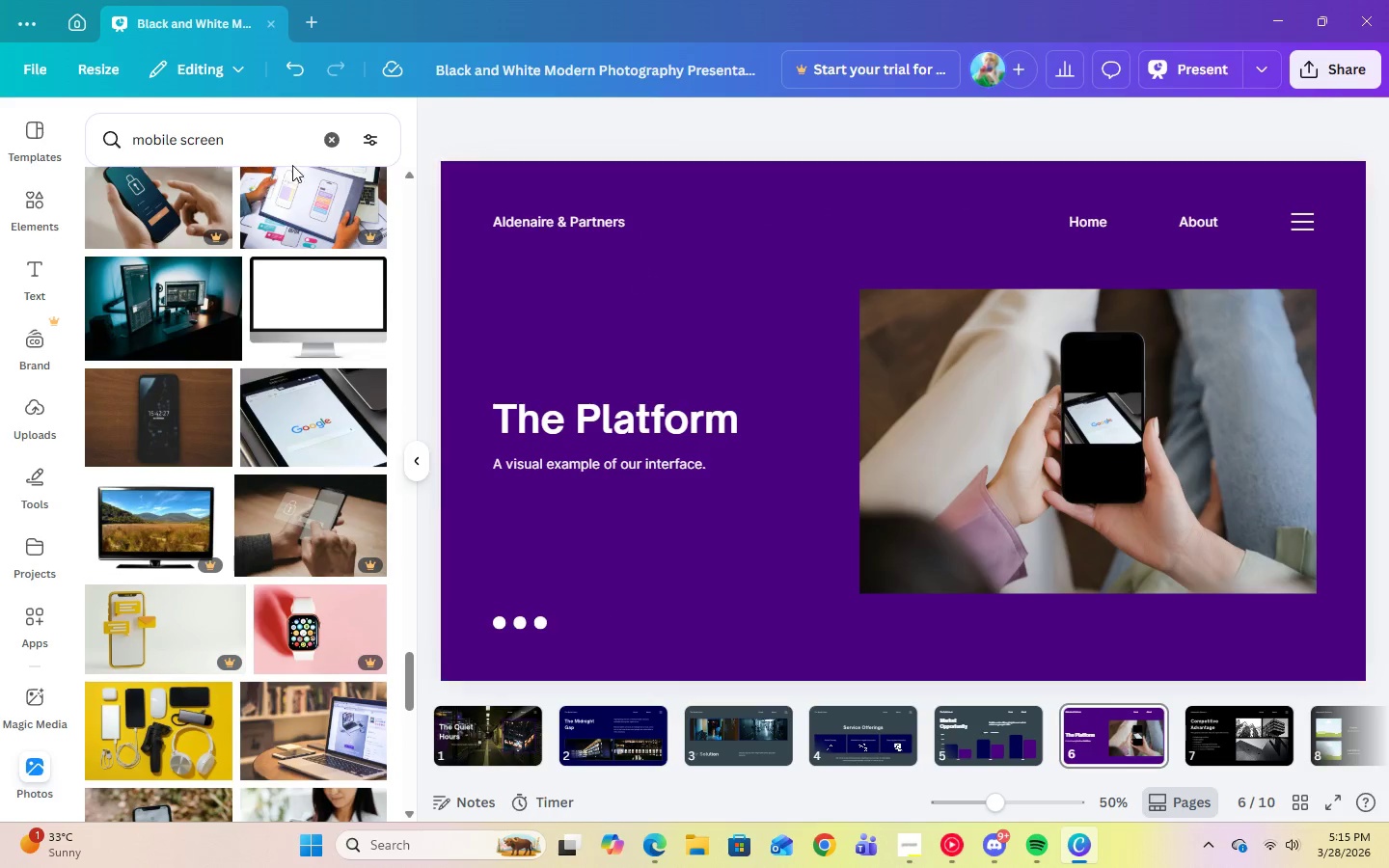 
left_click([295, 68])
 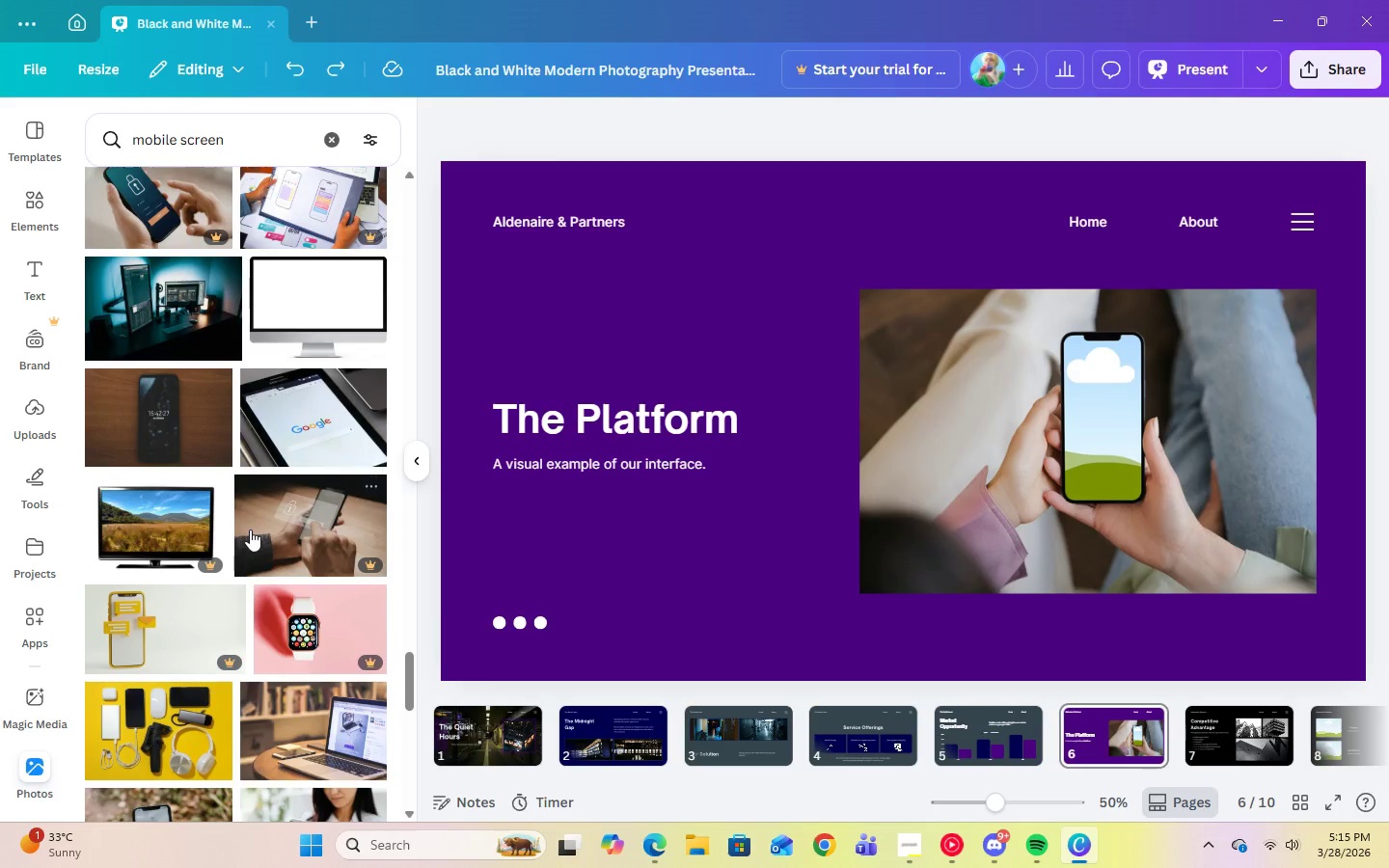 
scroll: coordinate [252, 529], scroll_direction: down, amount: 9.0
 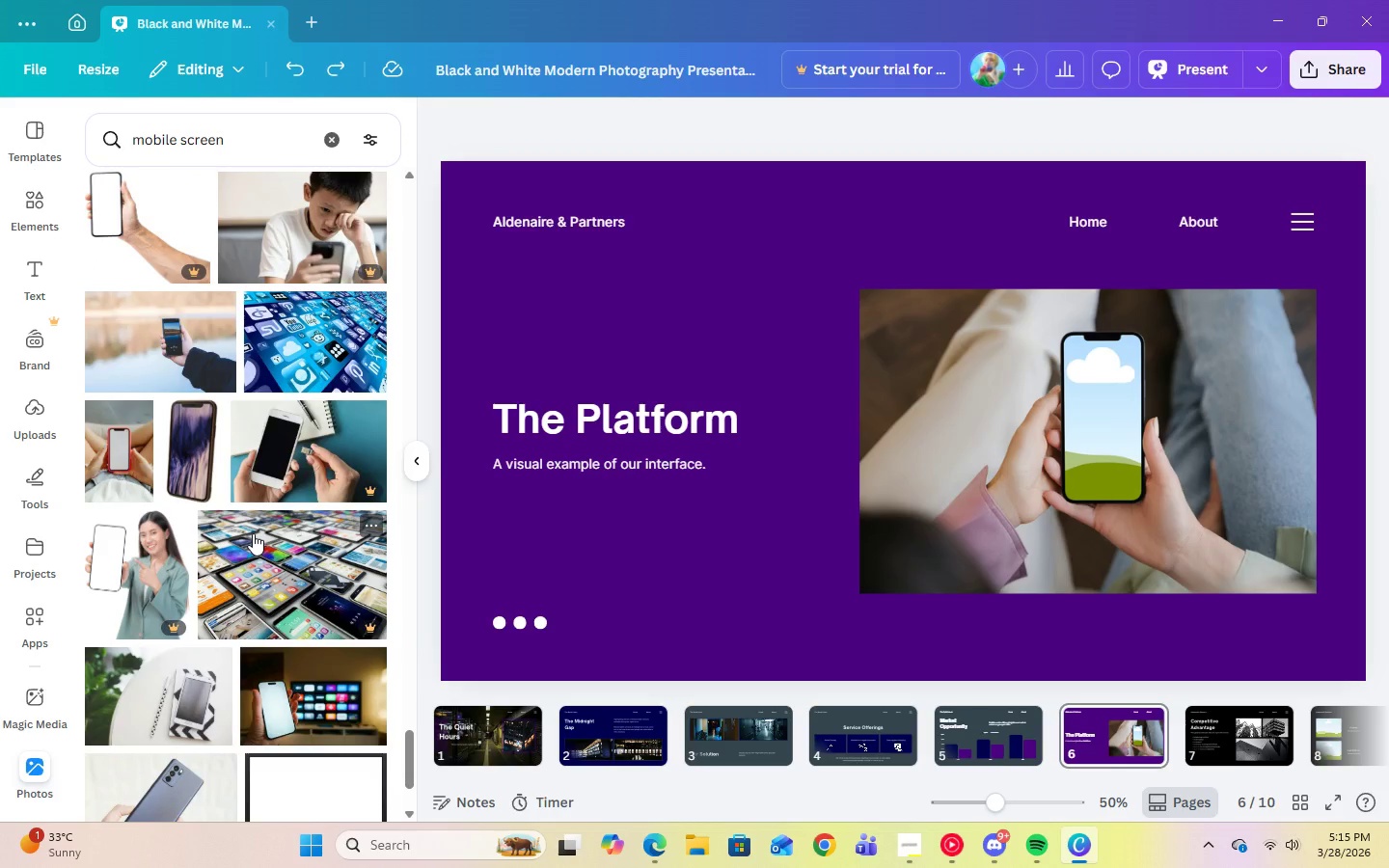 
wait(11.63)
 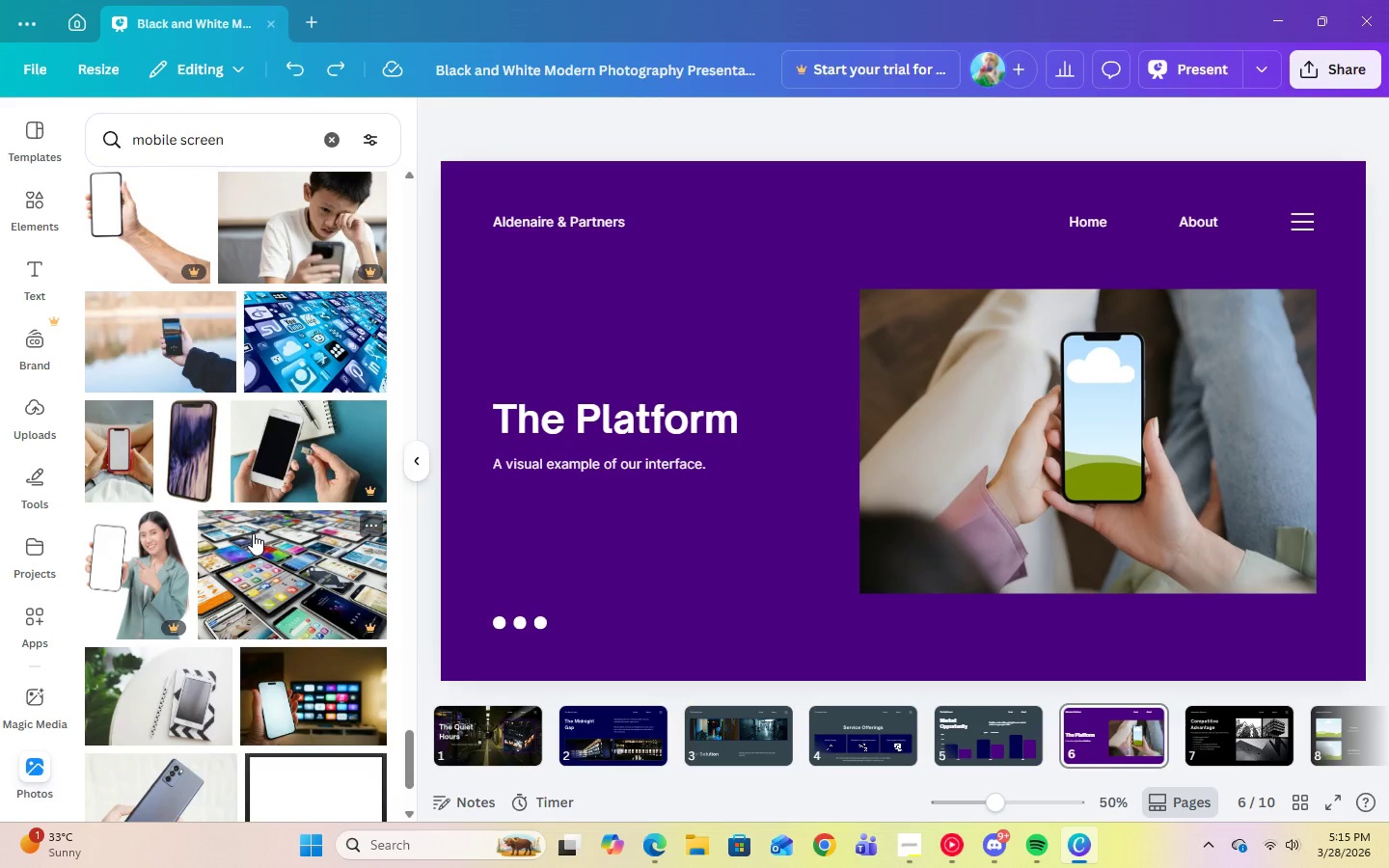 
scroll: coordinate [257, 530], scroll_direction: down, amount: 14.0
 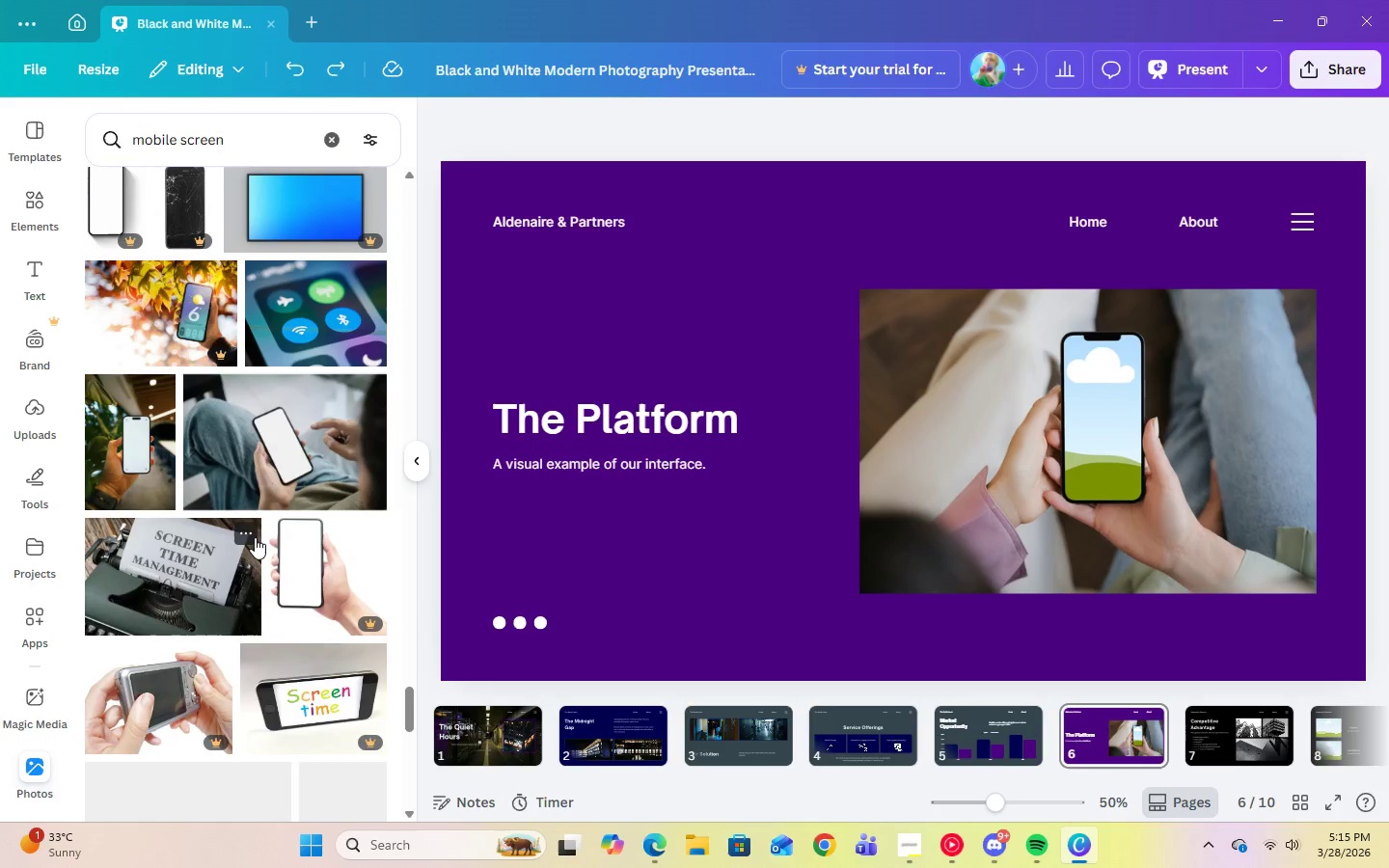 
scroll: coordinate [255, 530], scroll_direction: down, amount: 6.0
 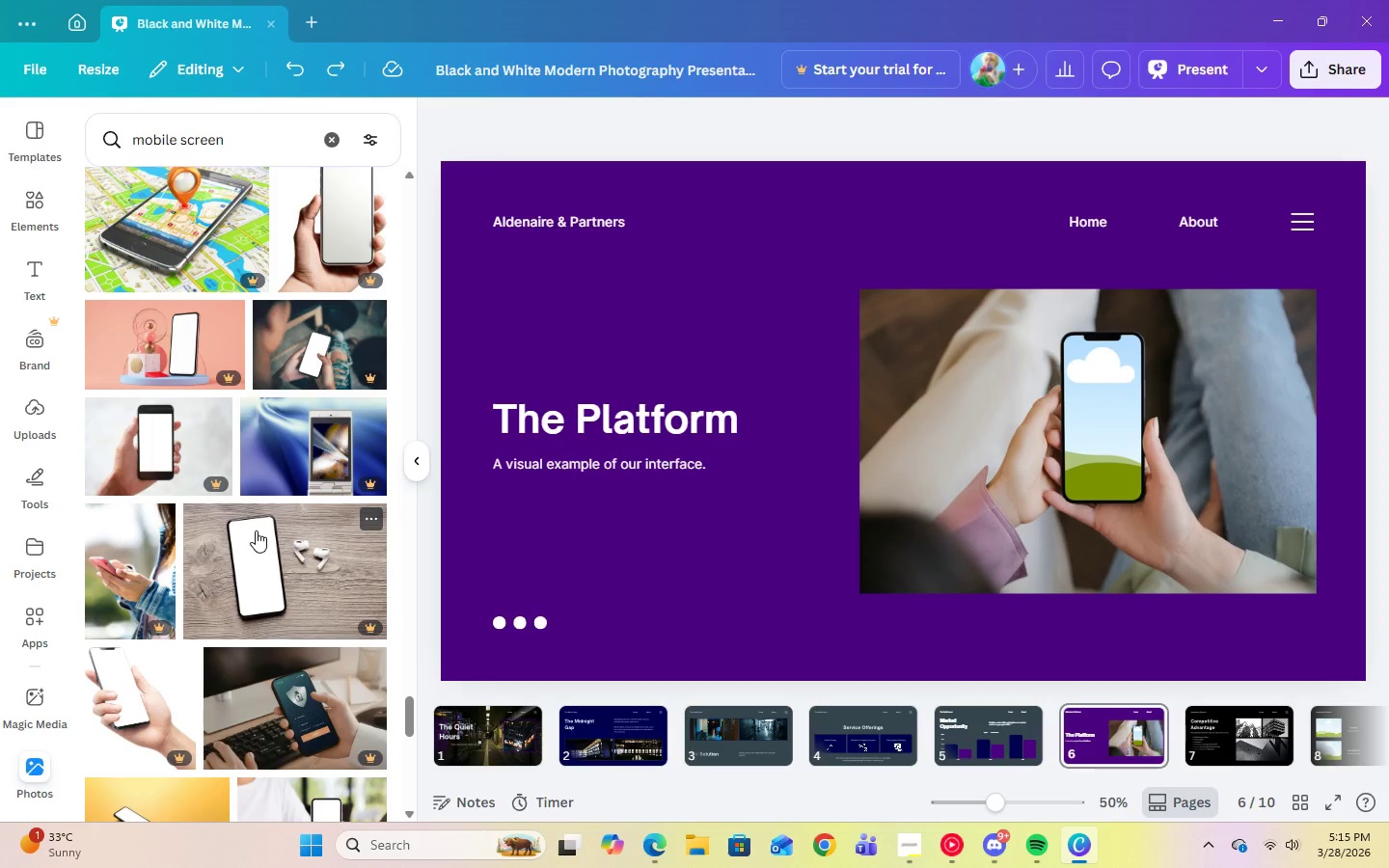 
wait(10.94)
 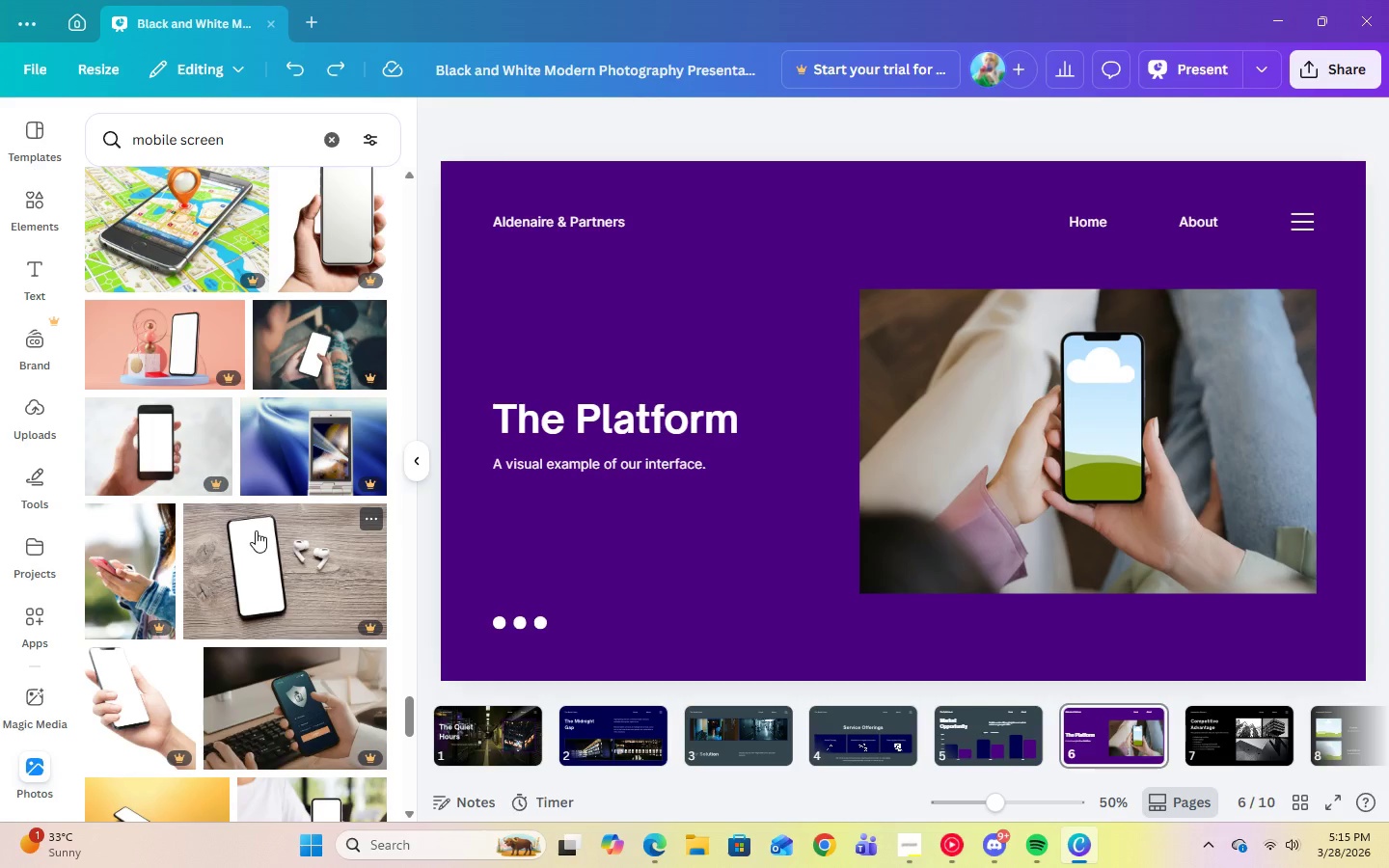 
left_click([463, 723])
 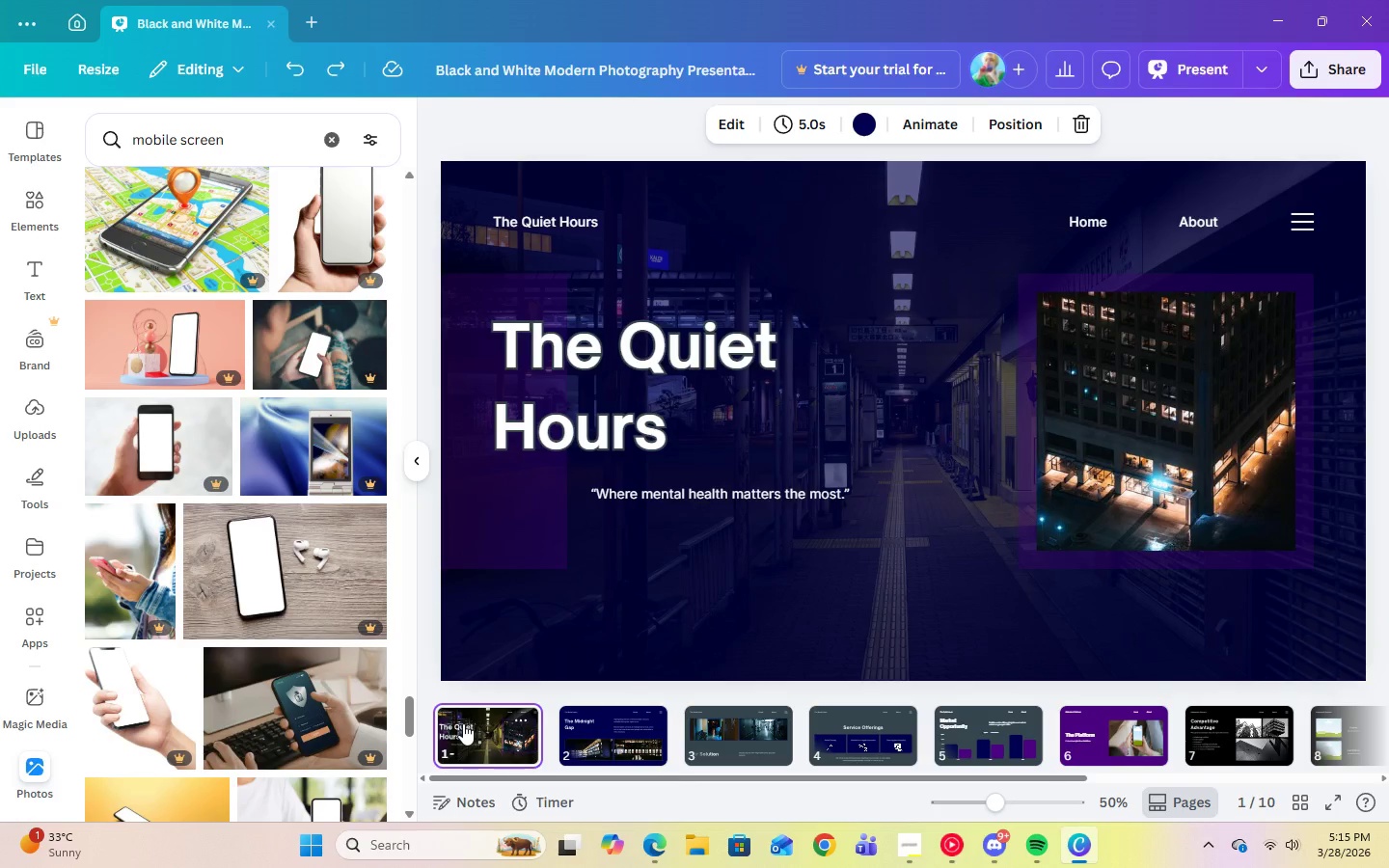 
left_click([488, 461])
 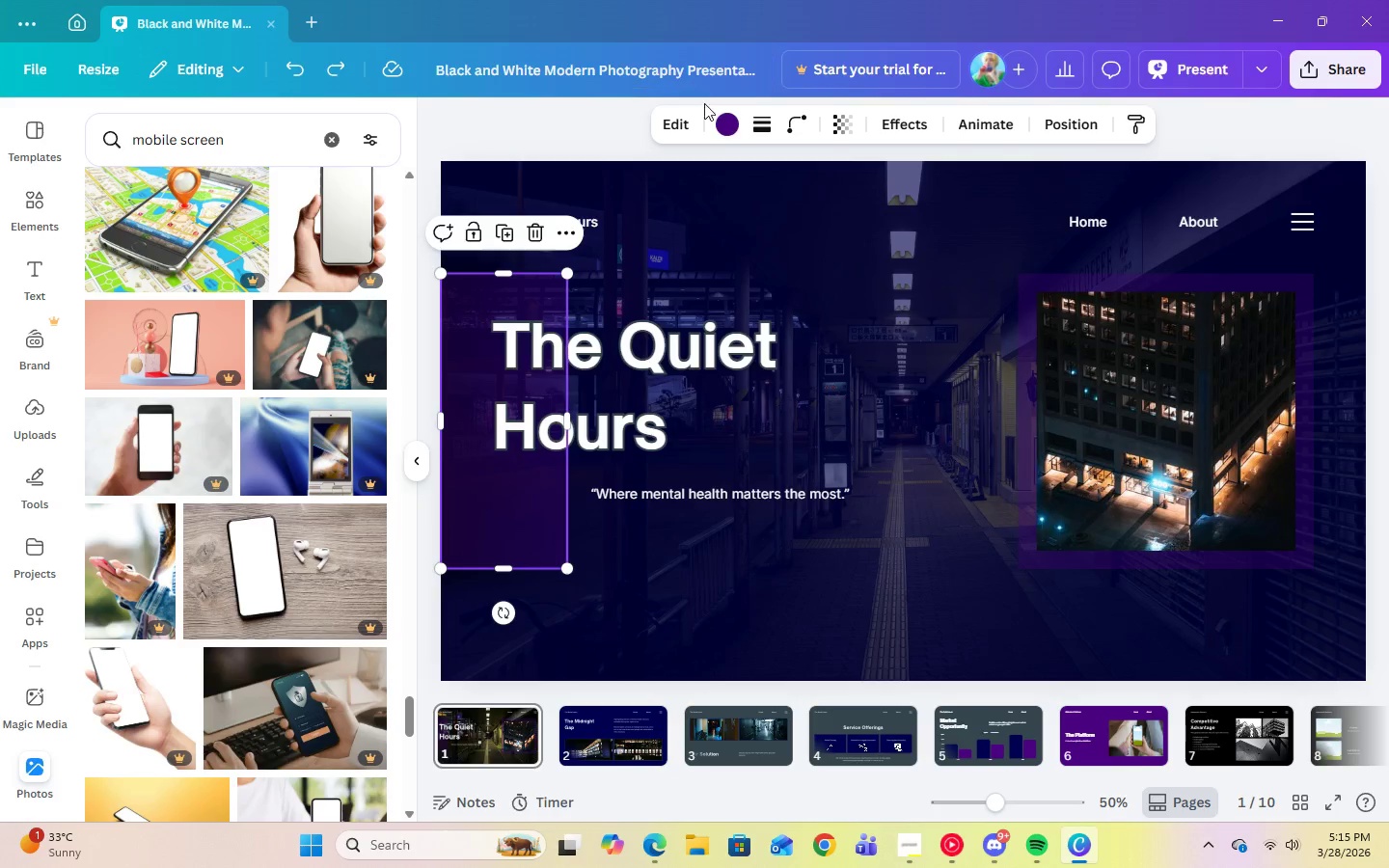 
left_click([724, 116])
 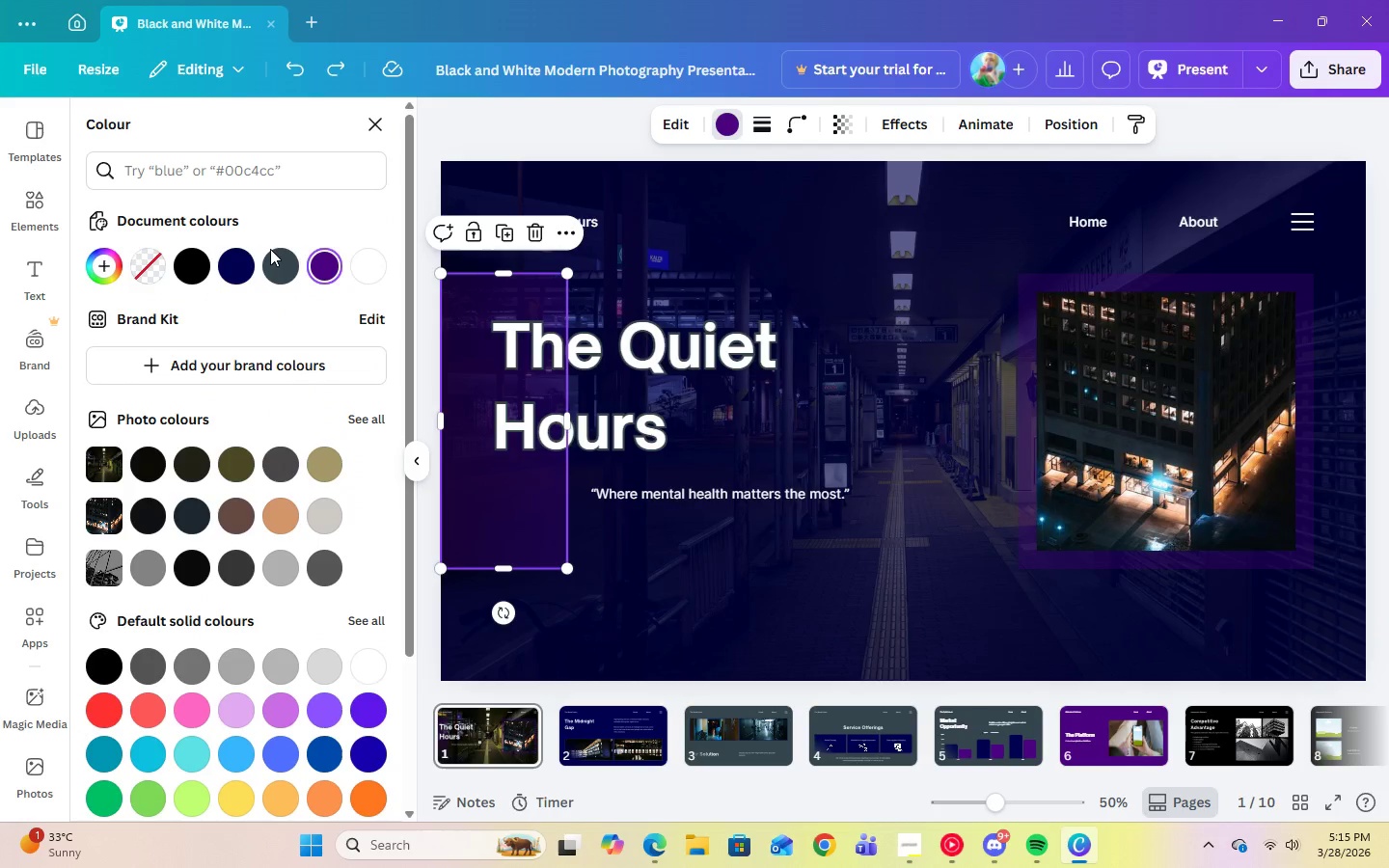 
left_click([273, 258])
 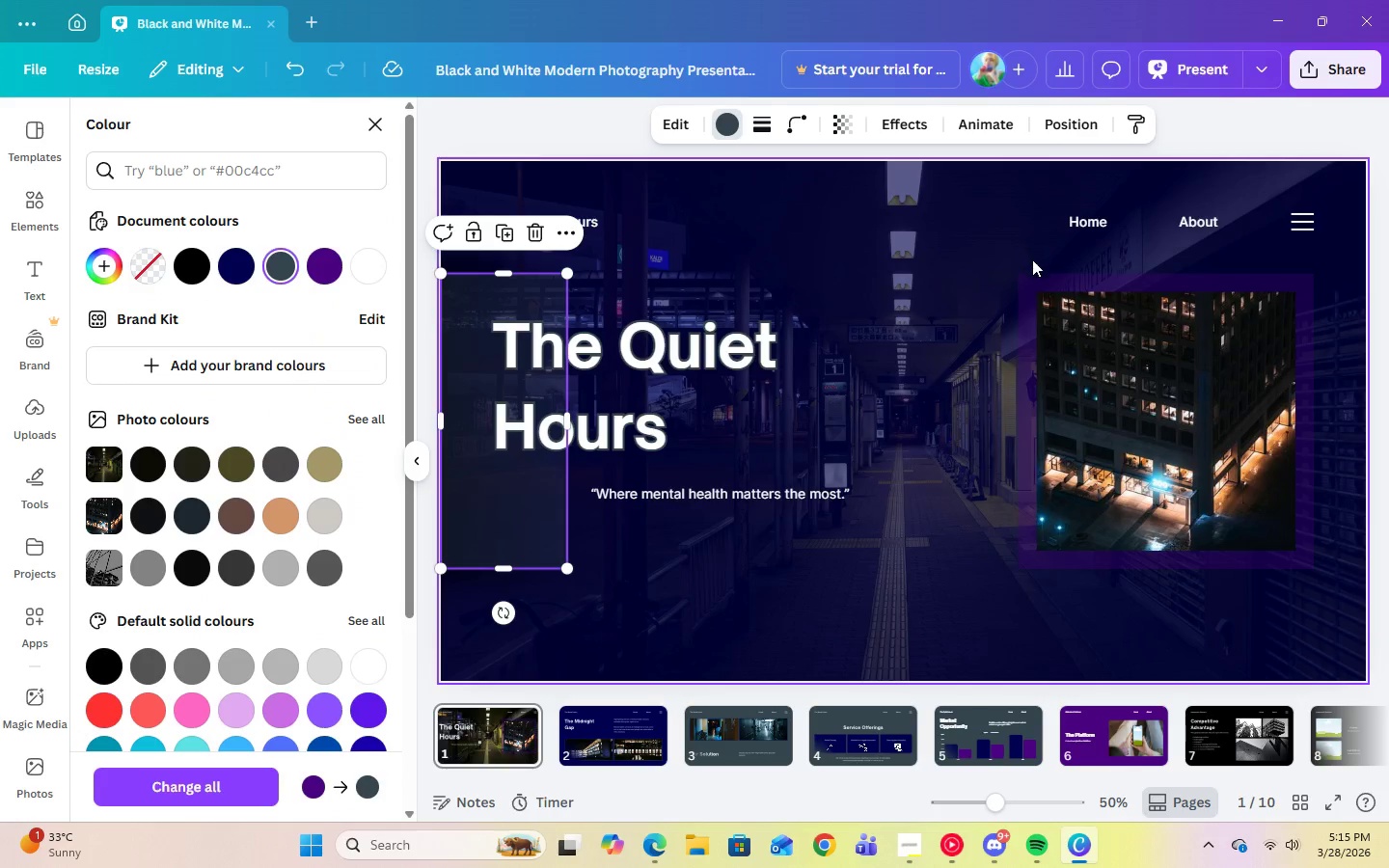 
left_click([1027, 281])
 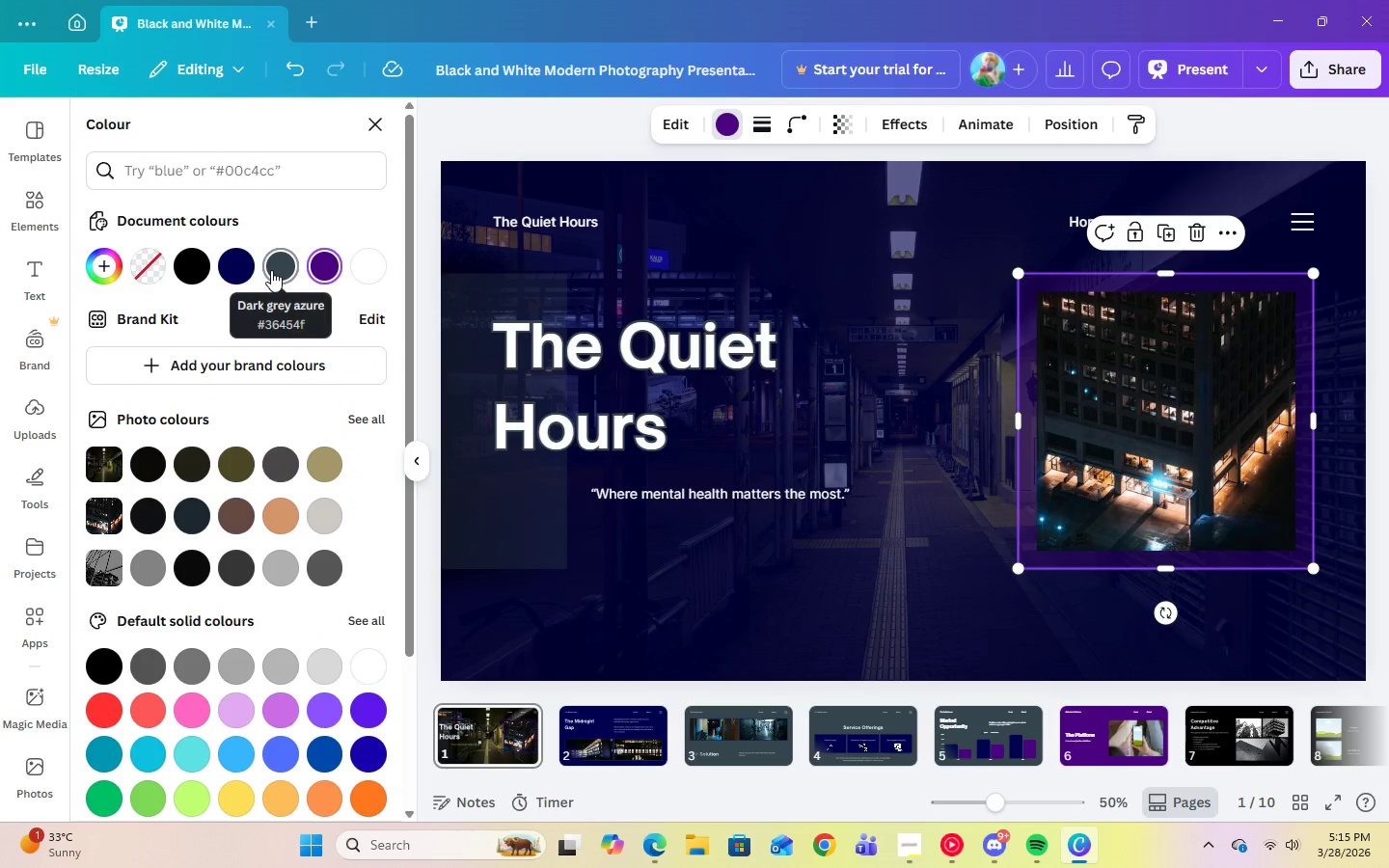 
left_click([271, 270])
 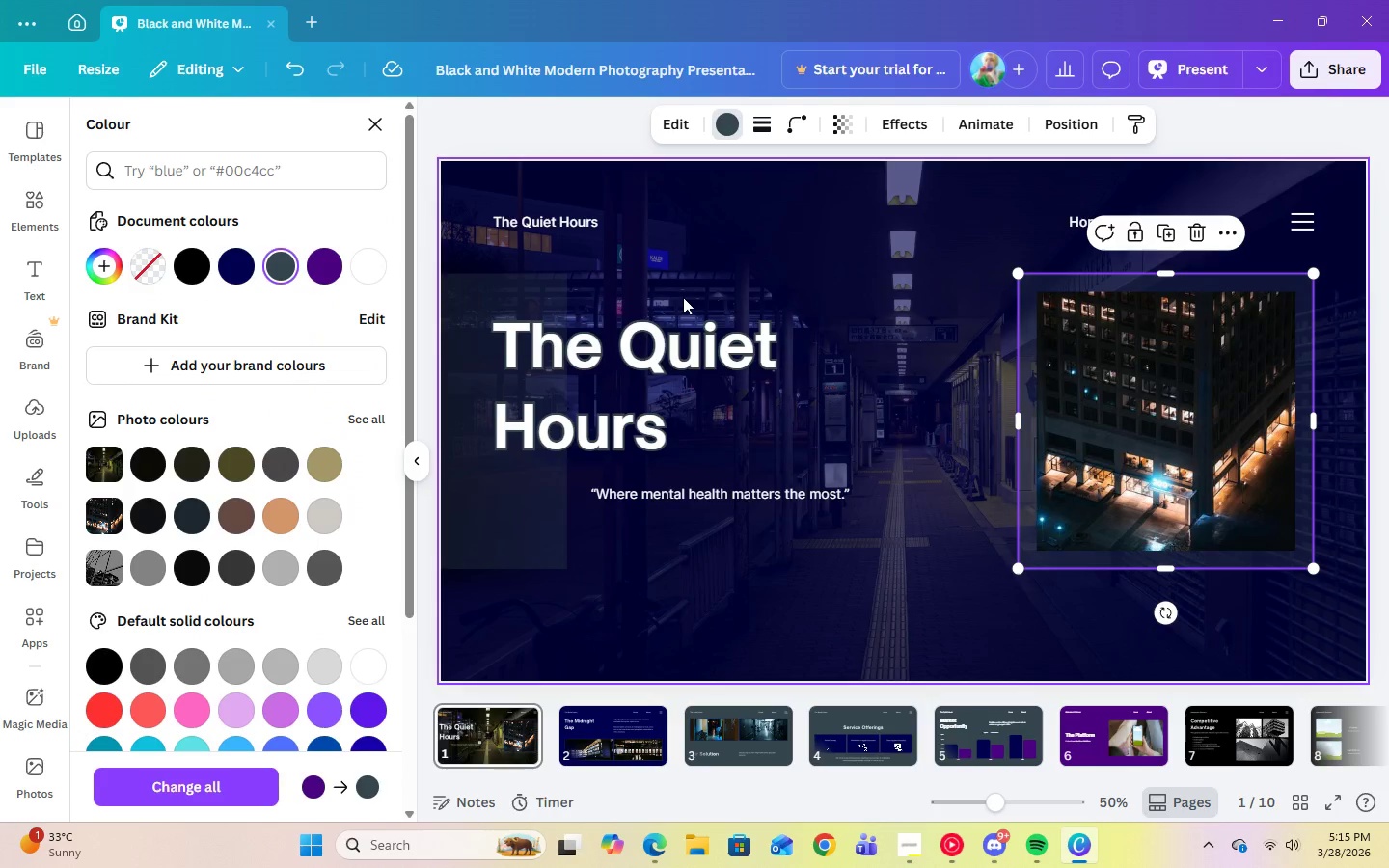 
left_click([476, 330])
 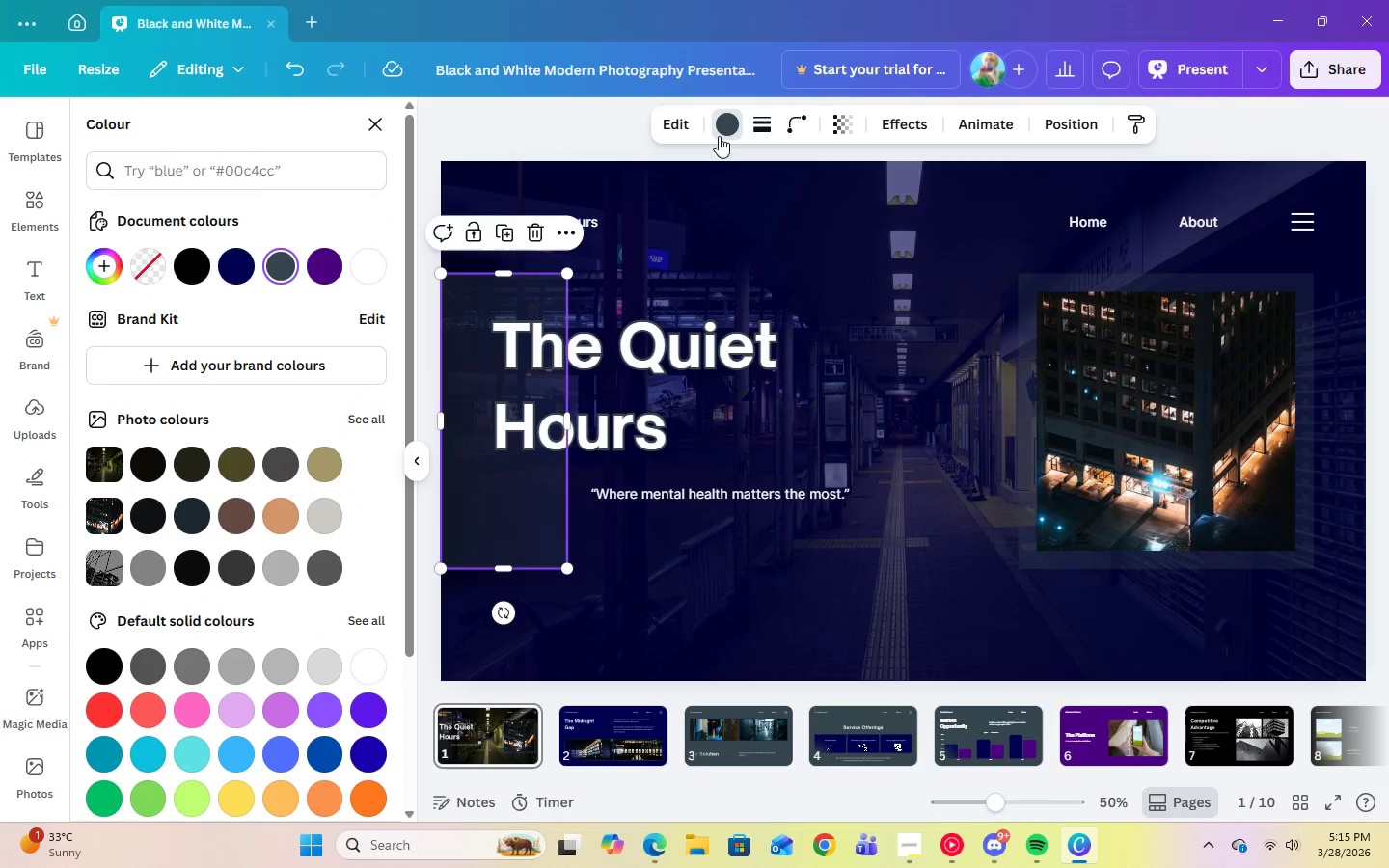 
left_click([847, 135])
 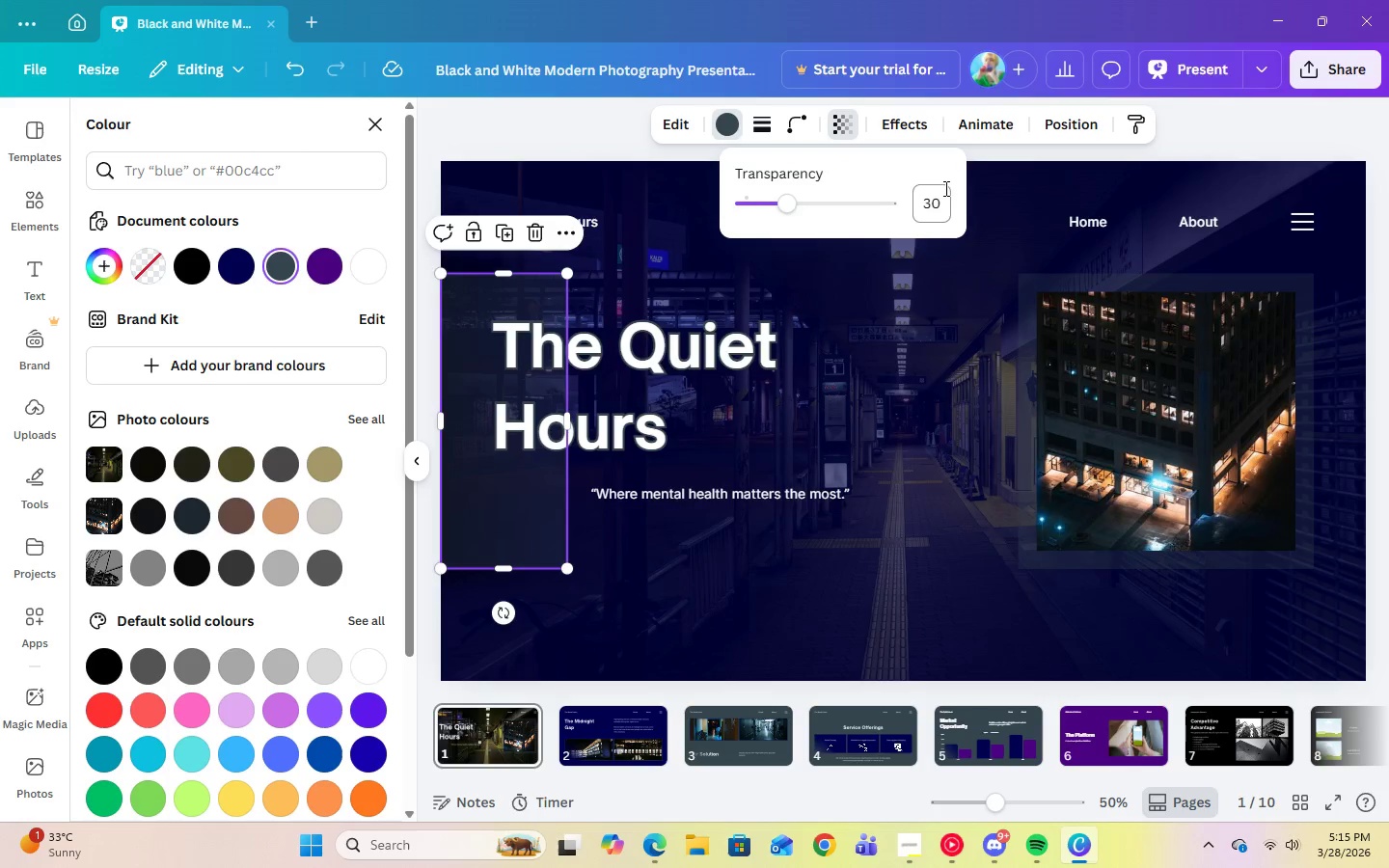 
left_click([942, 195])
 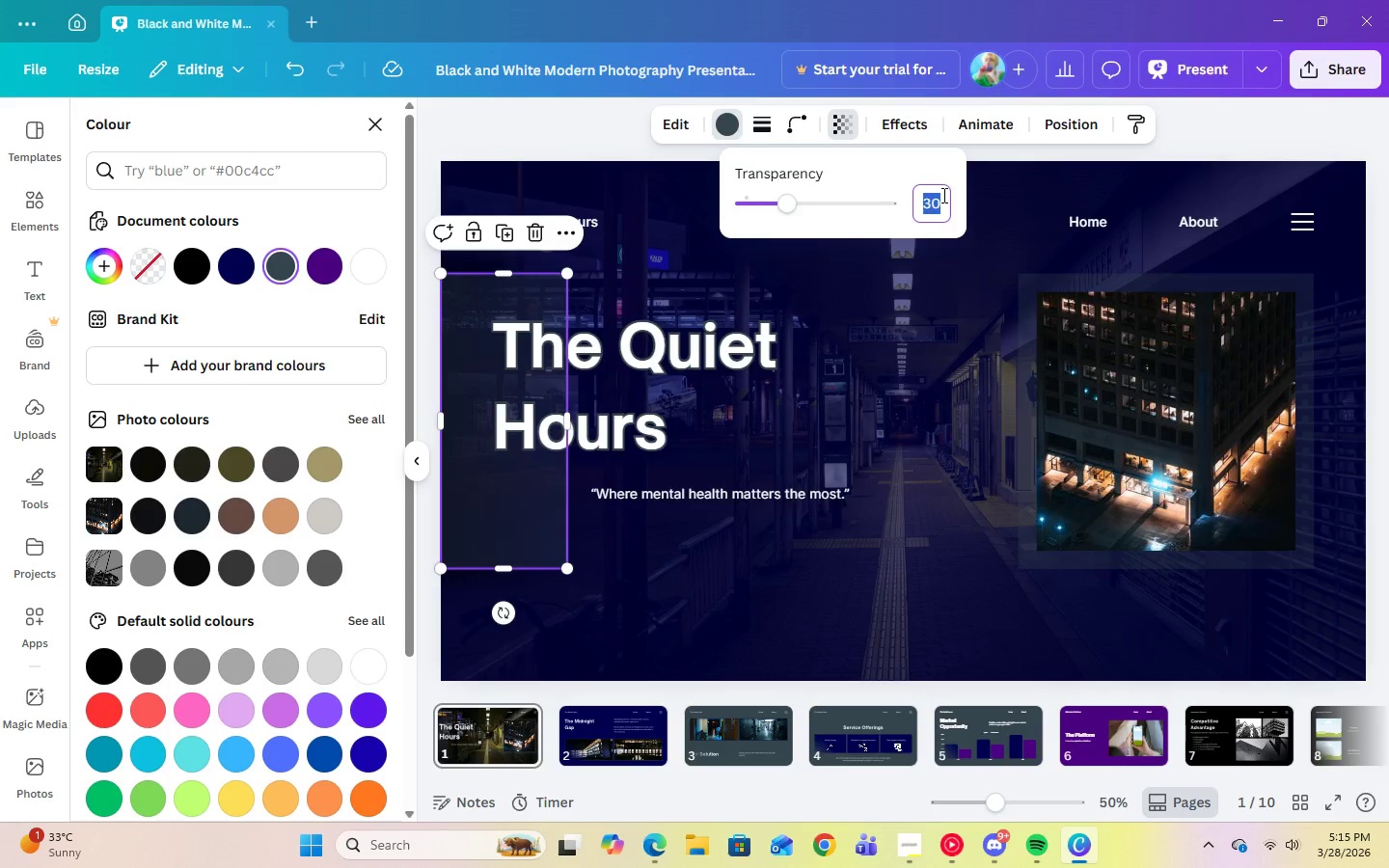 
key(Numpad5)
 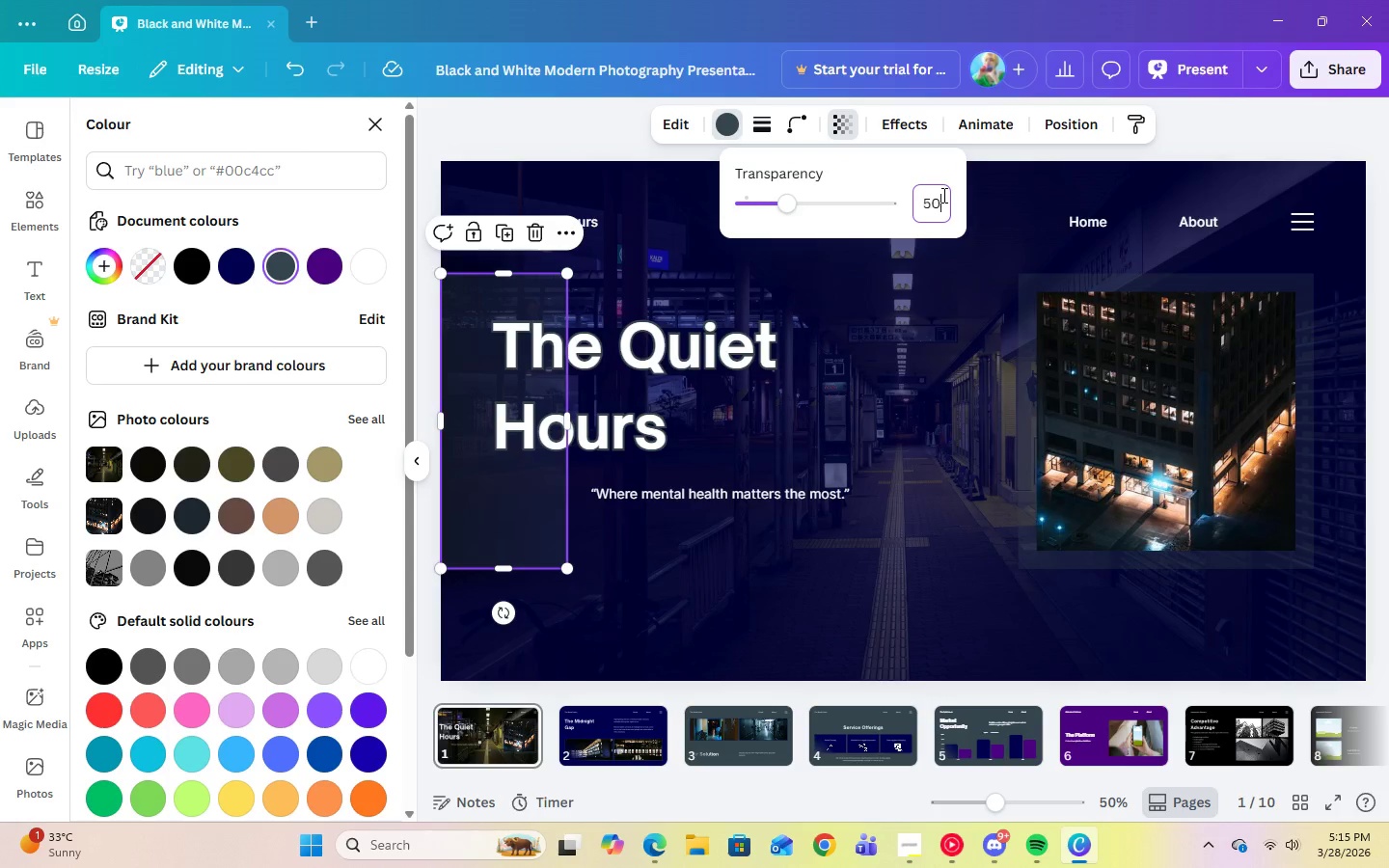 
key(Numpad0)
 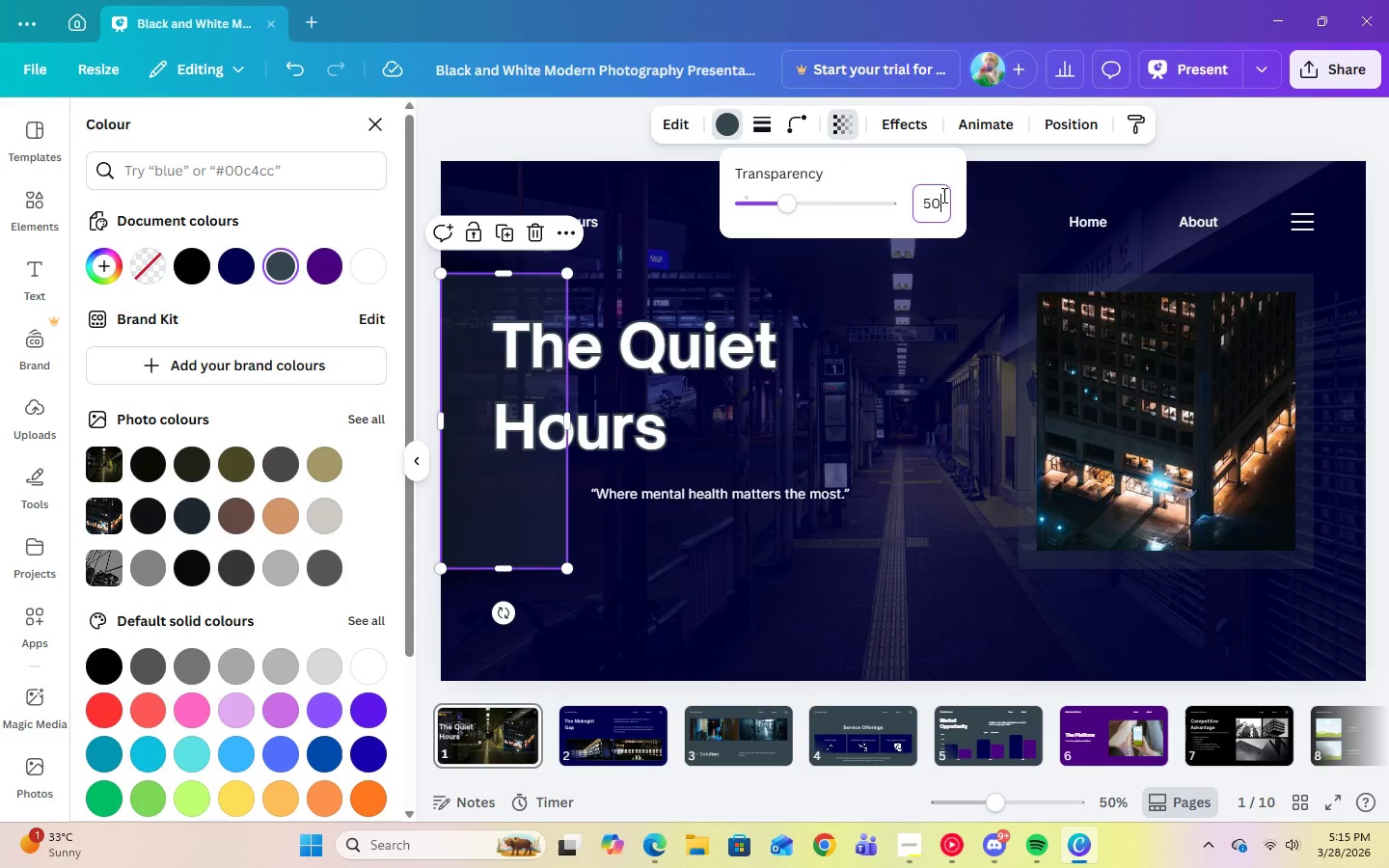 
key(Enter)
 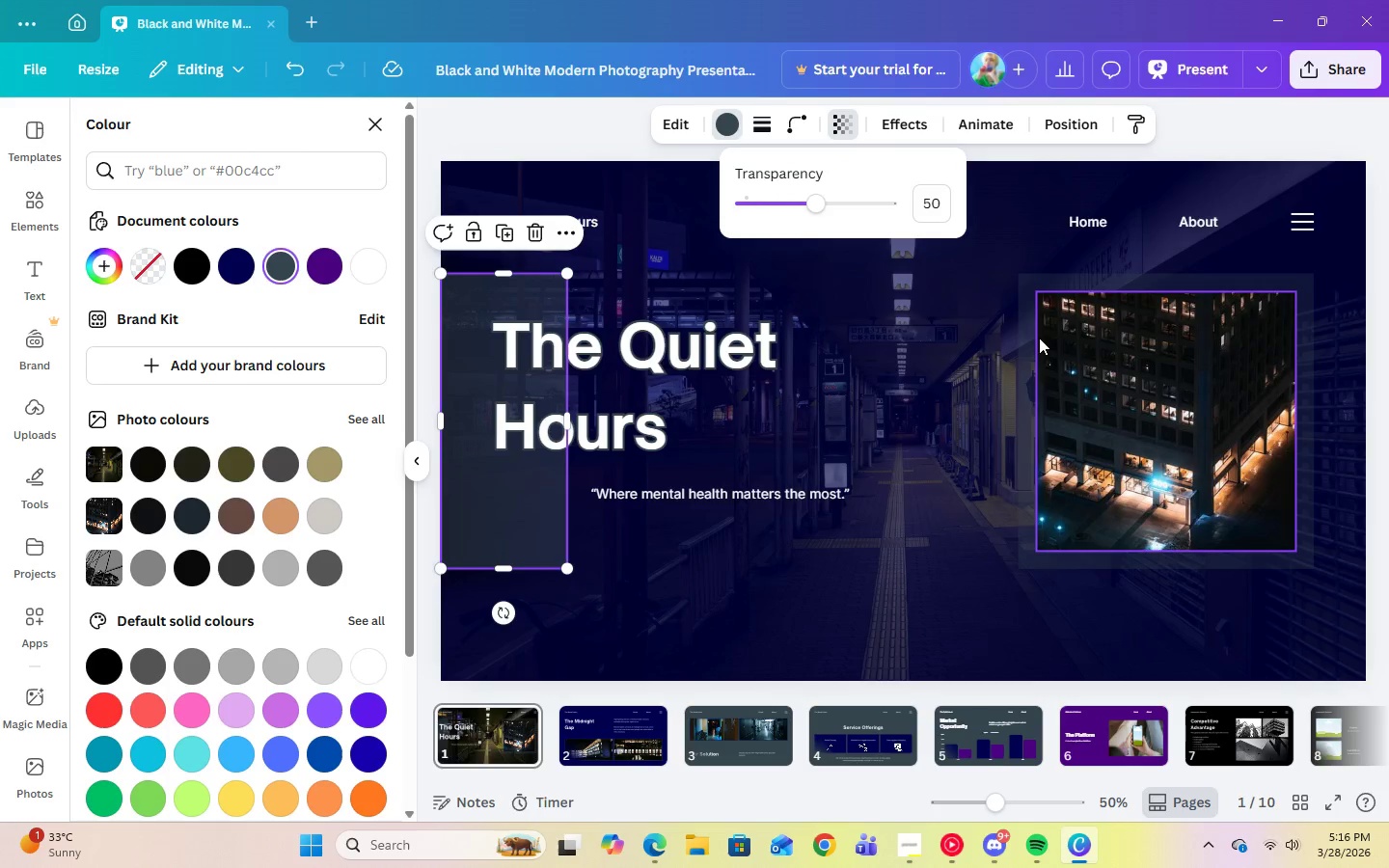 
left_click([1028, 331])
 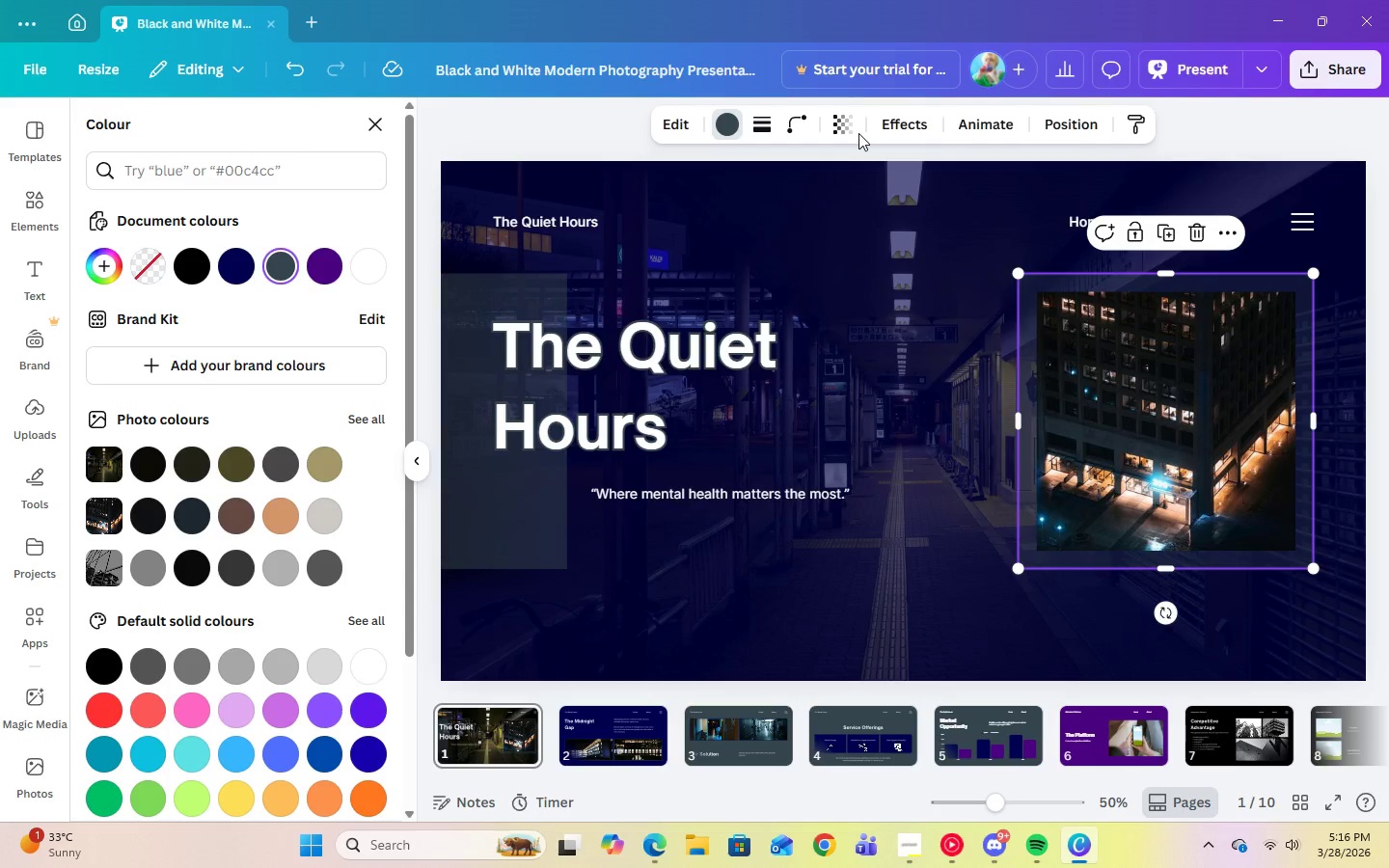 
double_click([842, 132])
 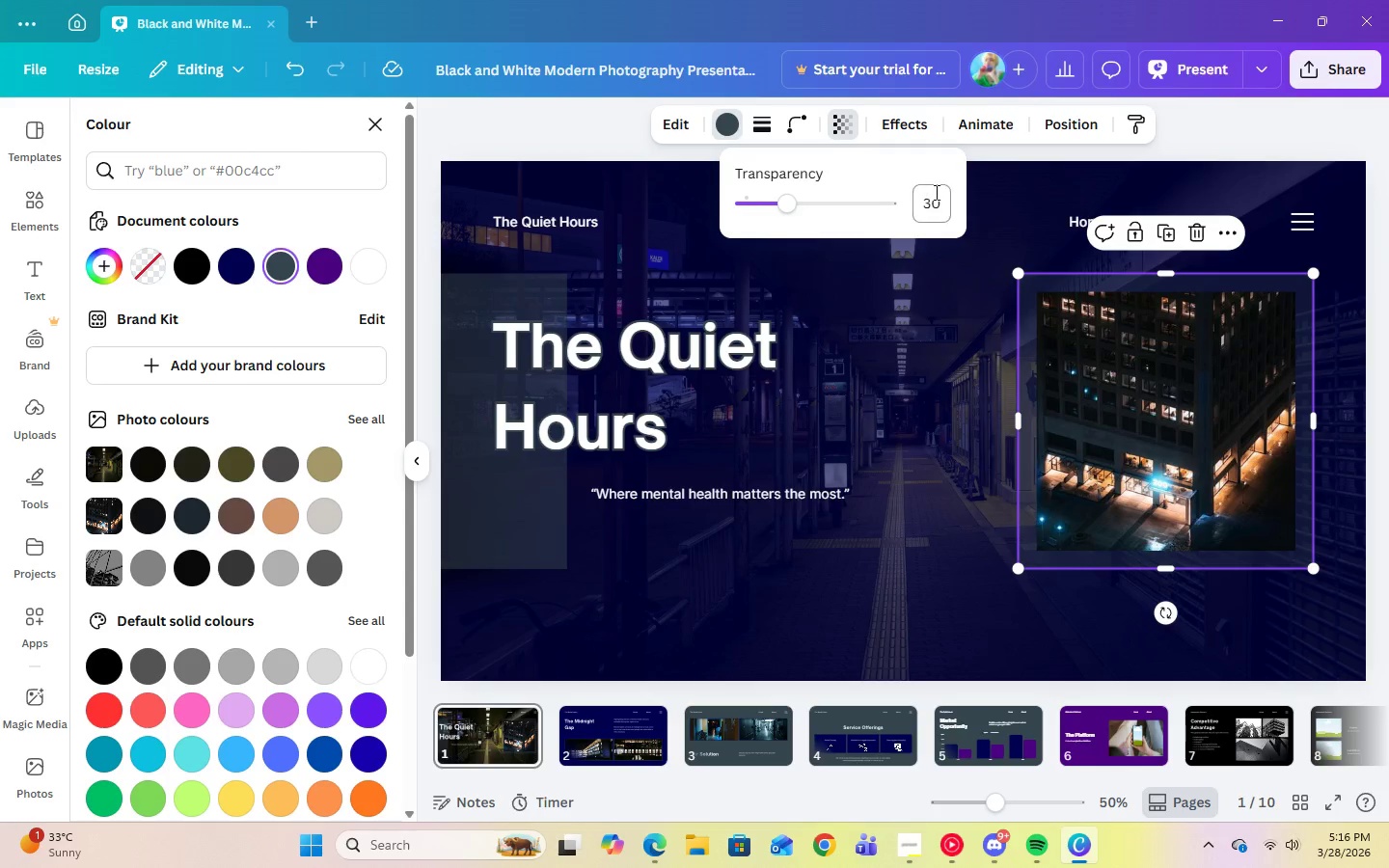 
triple_click([937, 195])
 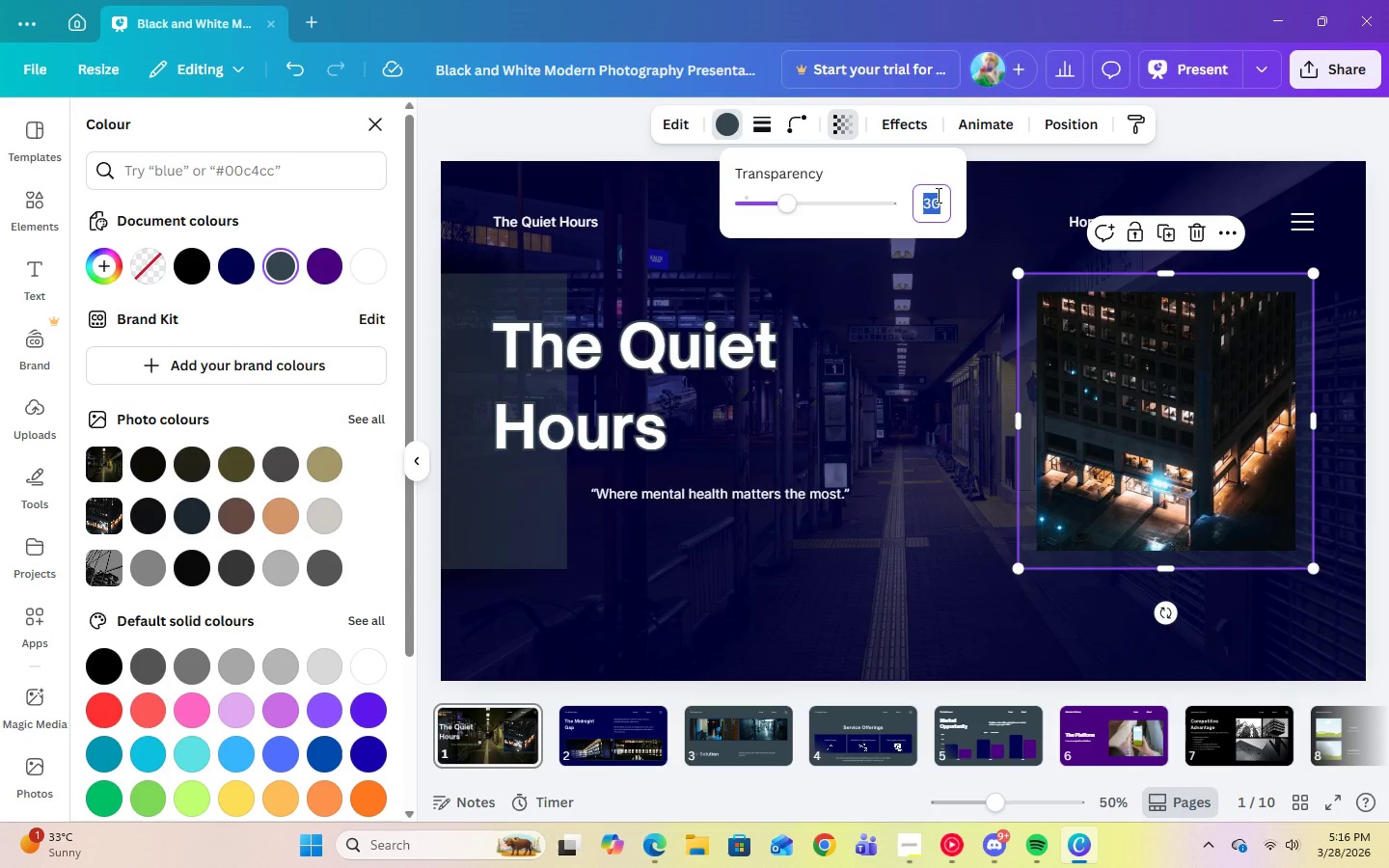 
key(Numpad5)
 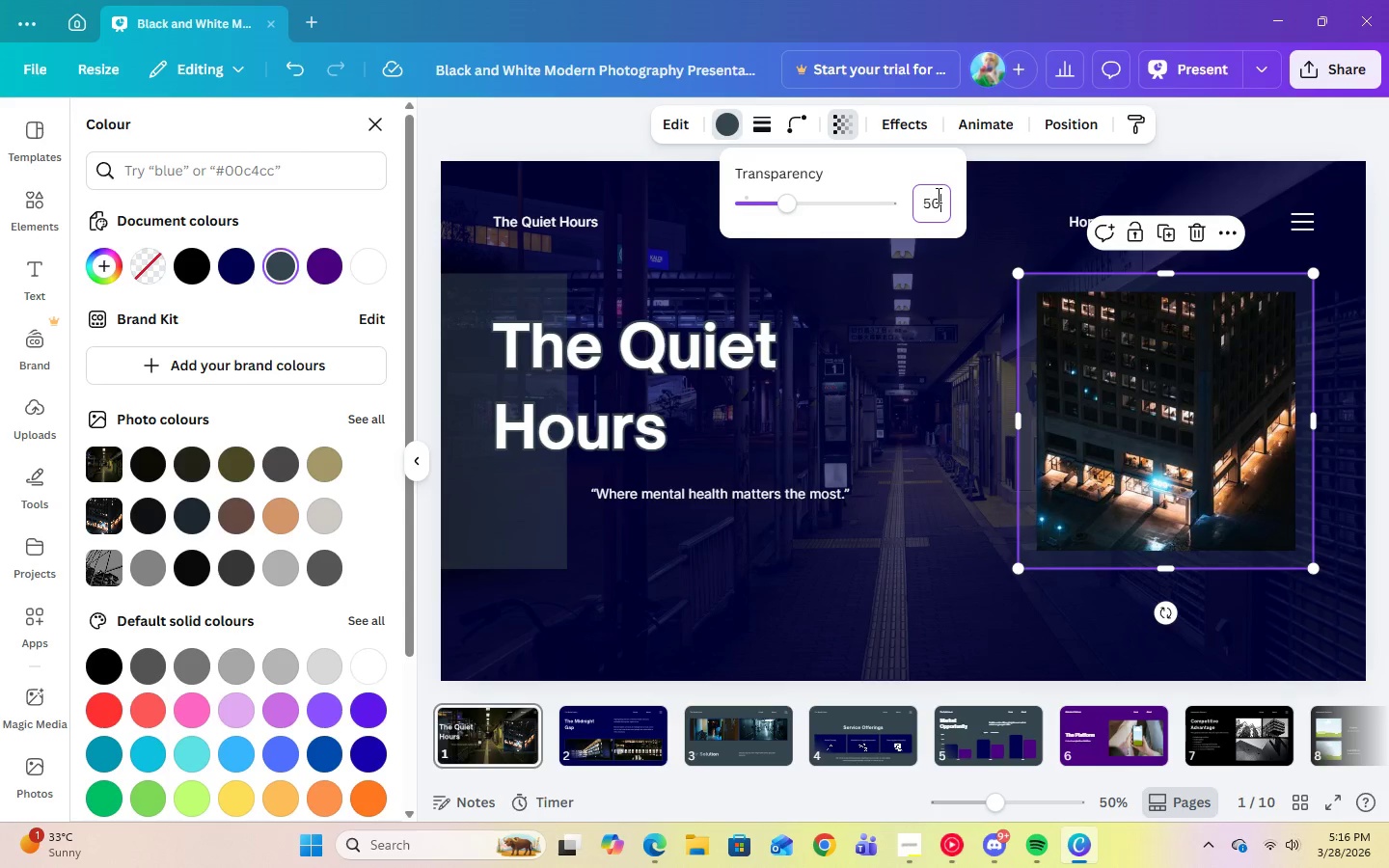 
key(Numpad0)
 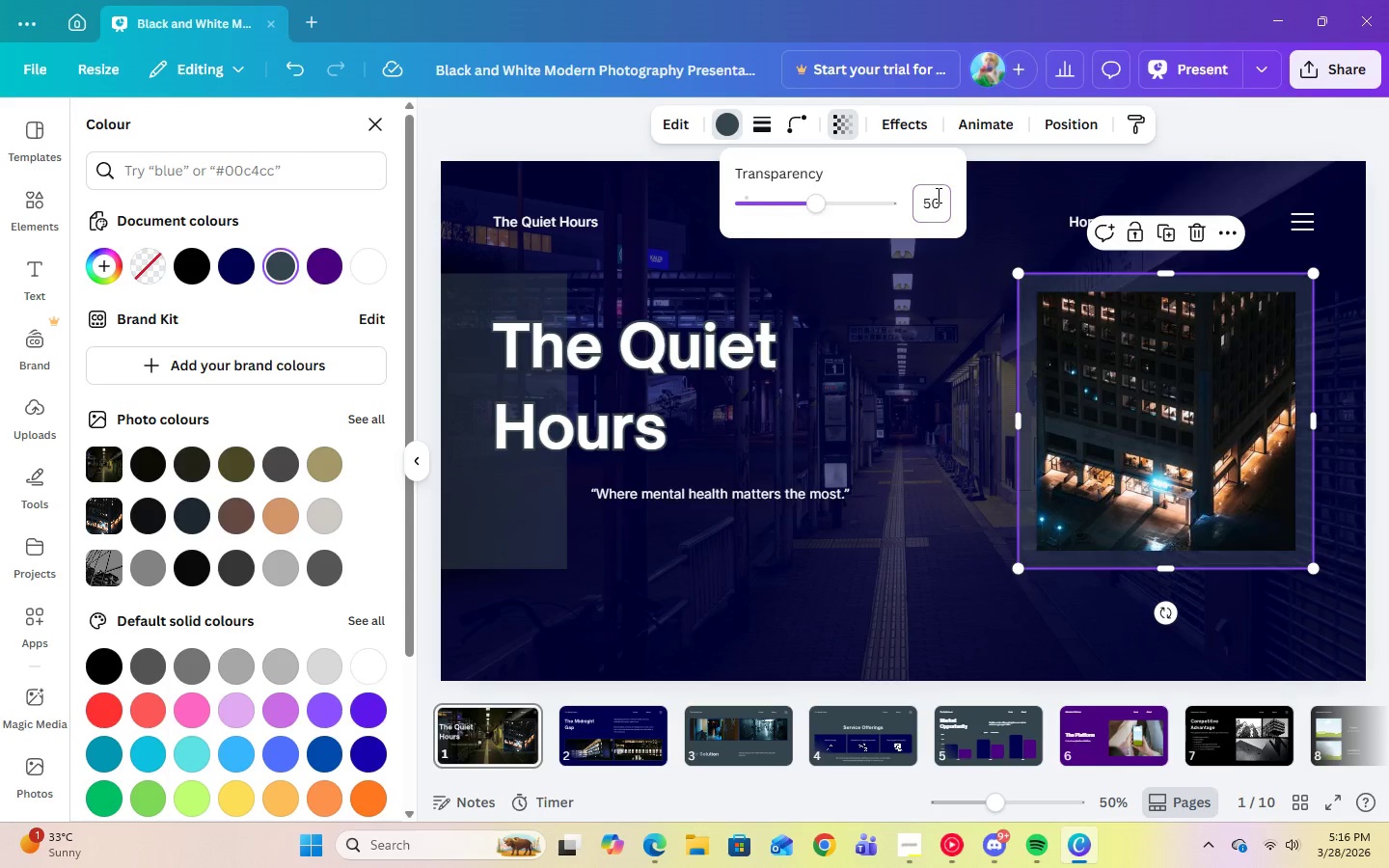 
key(Enter)
 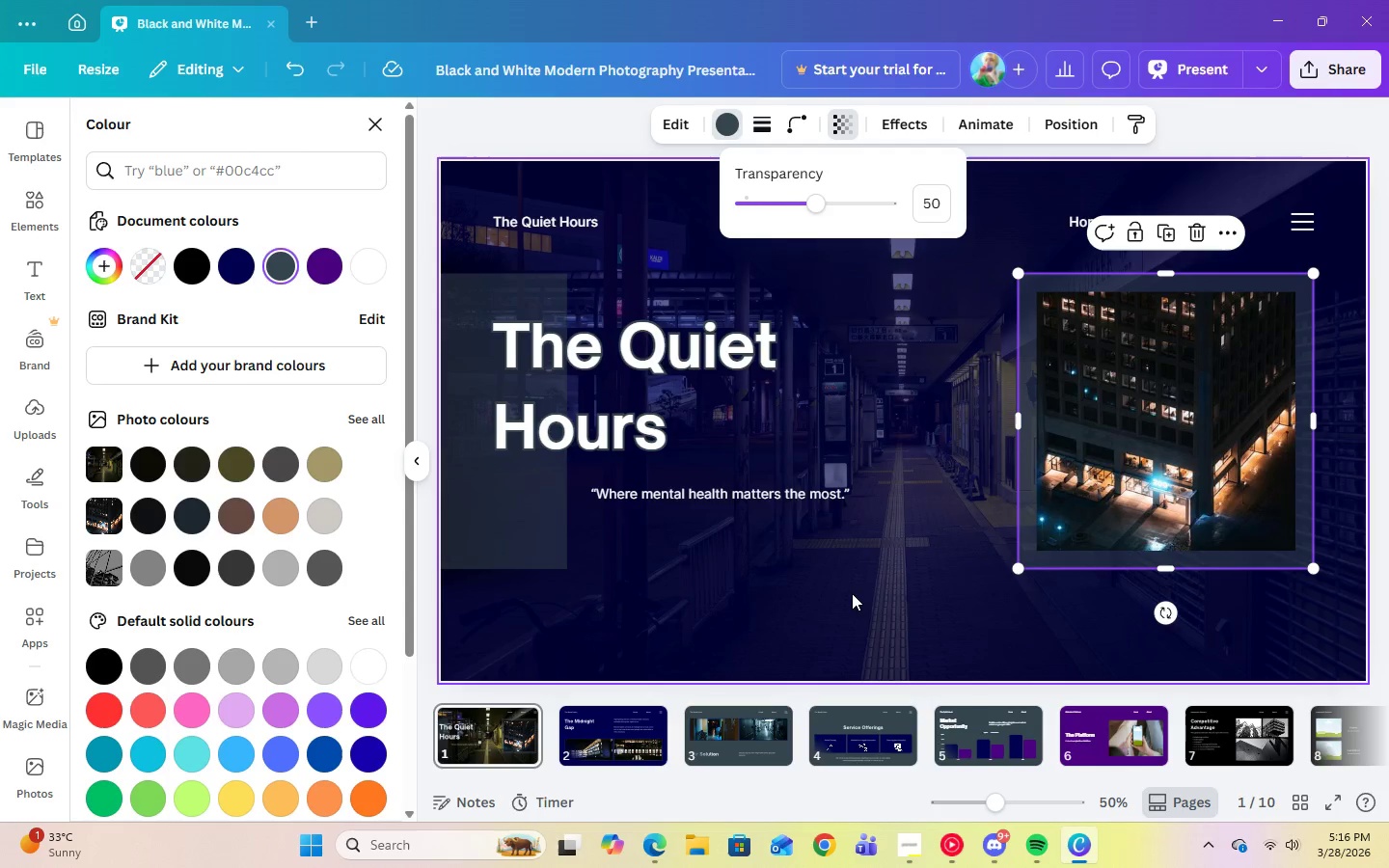 
left_click([852, 595])
 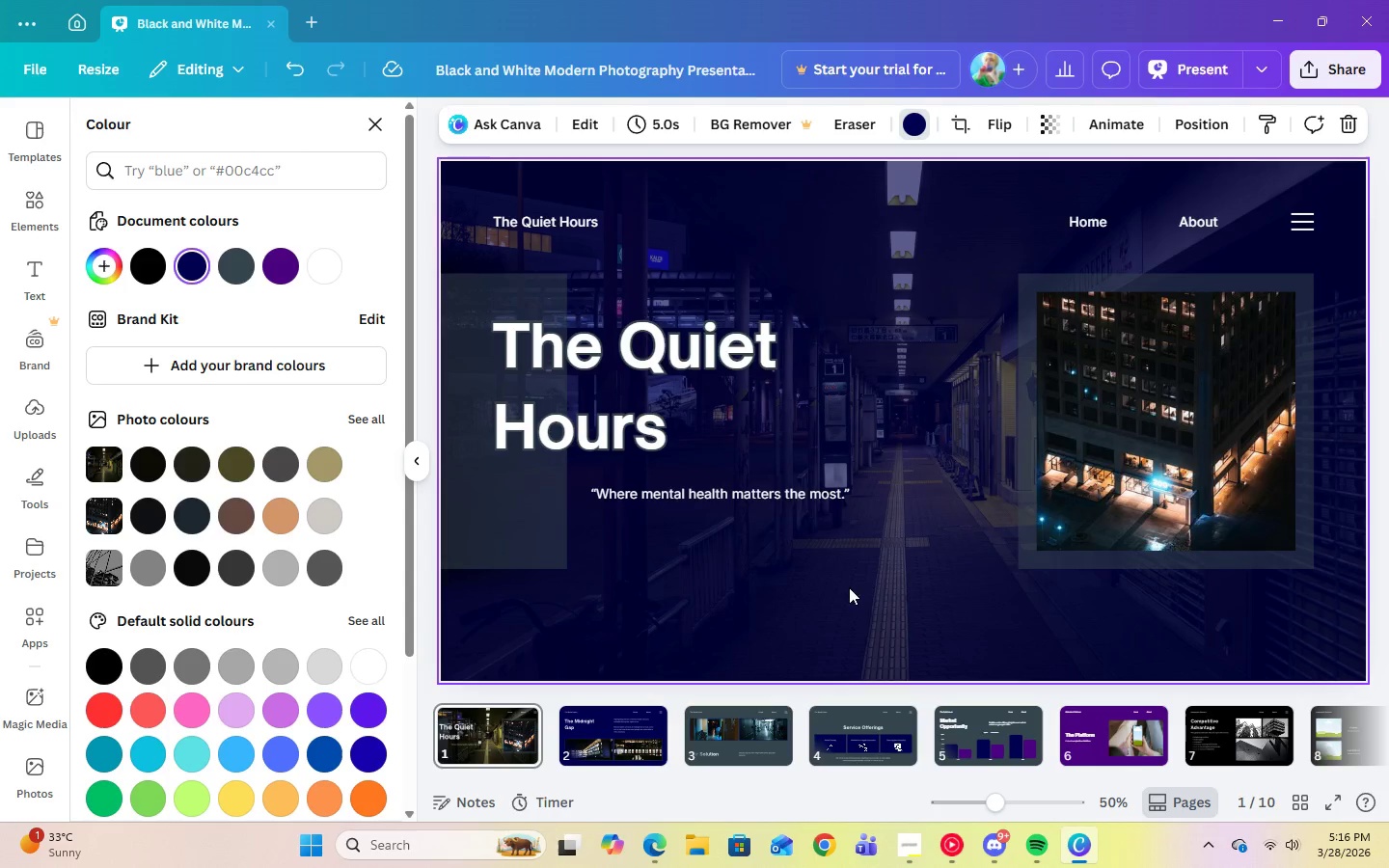 
left_click([699, 355])
 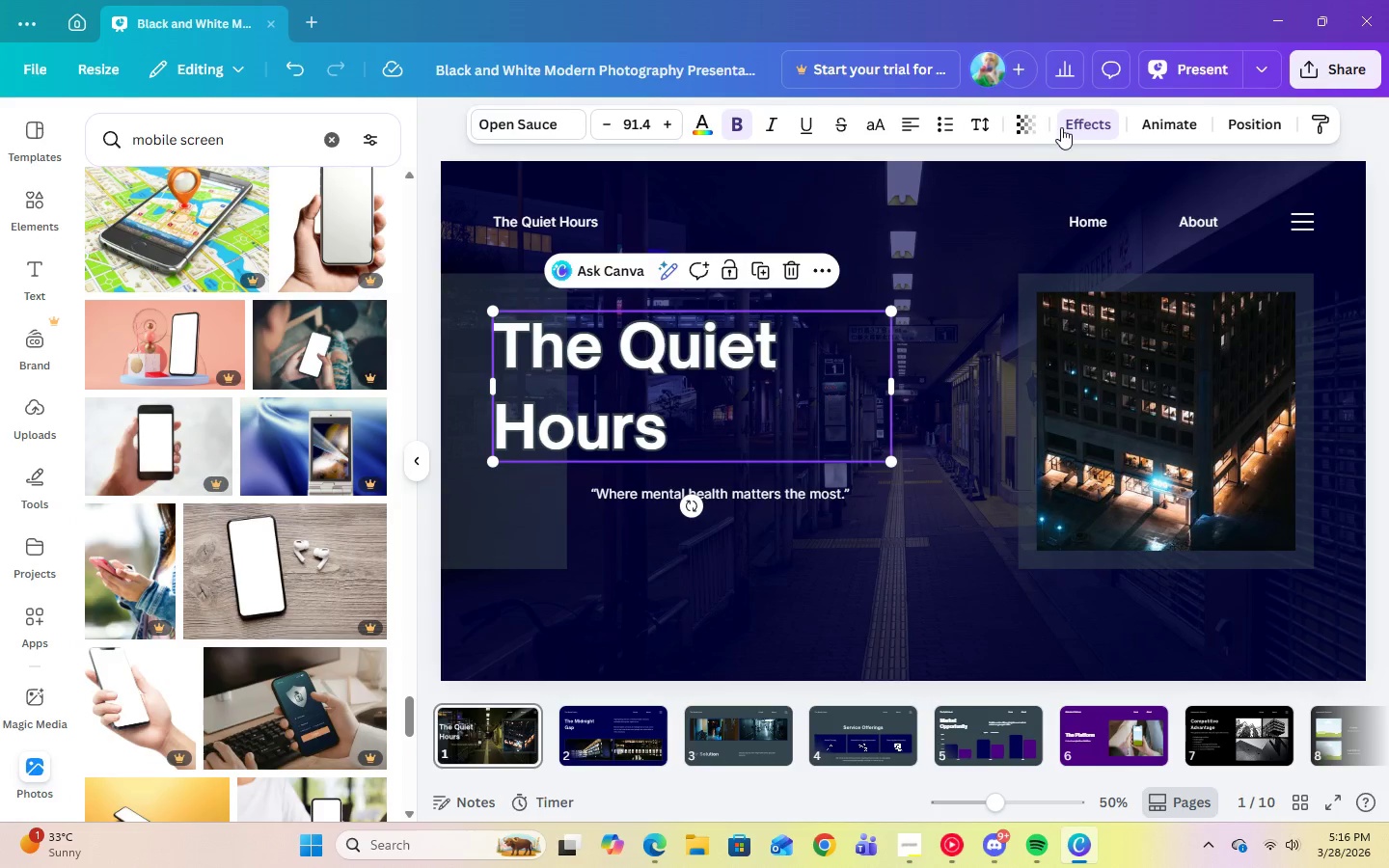 
left_click([1062, 127])
 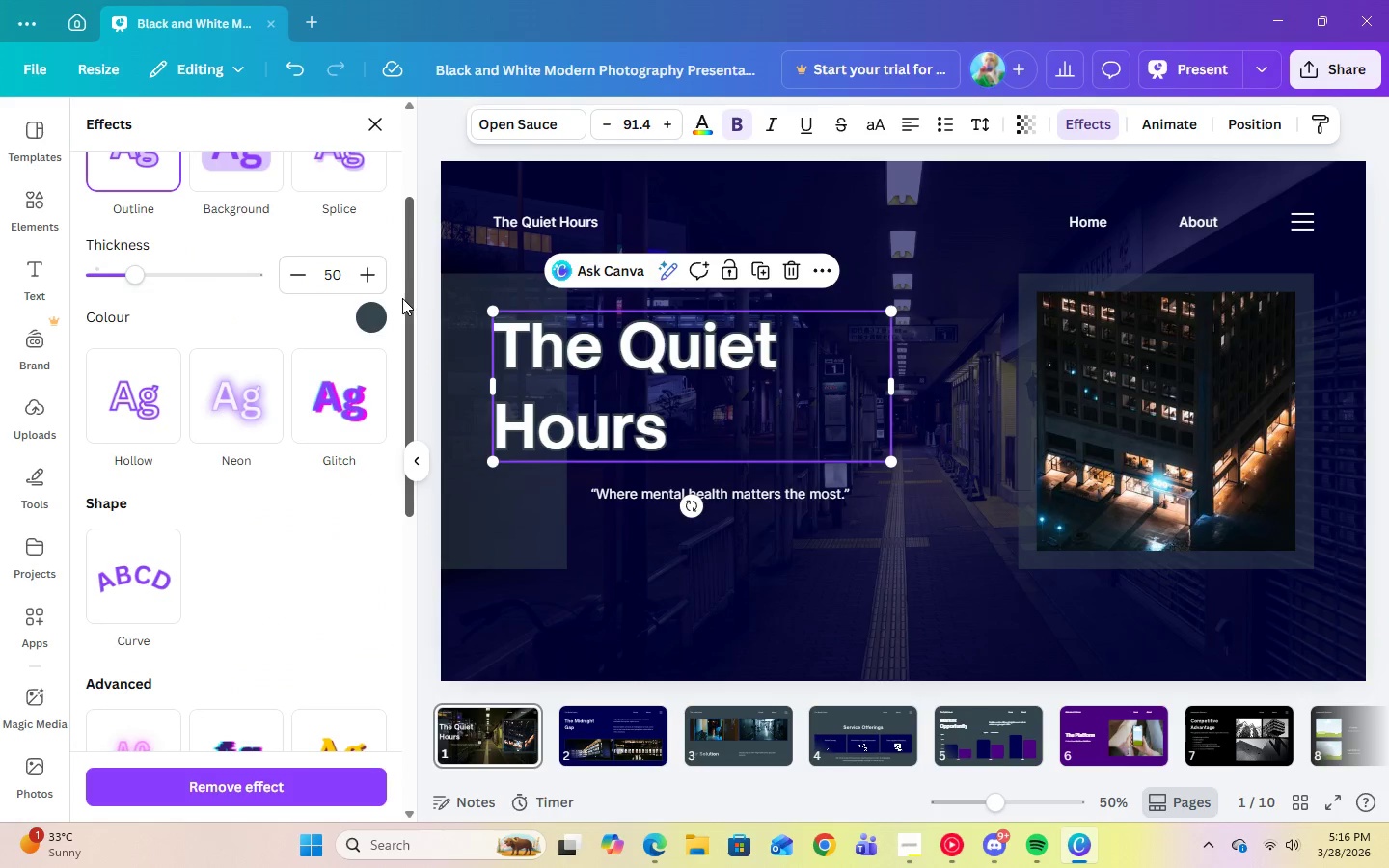 
left_click([375, 312])
 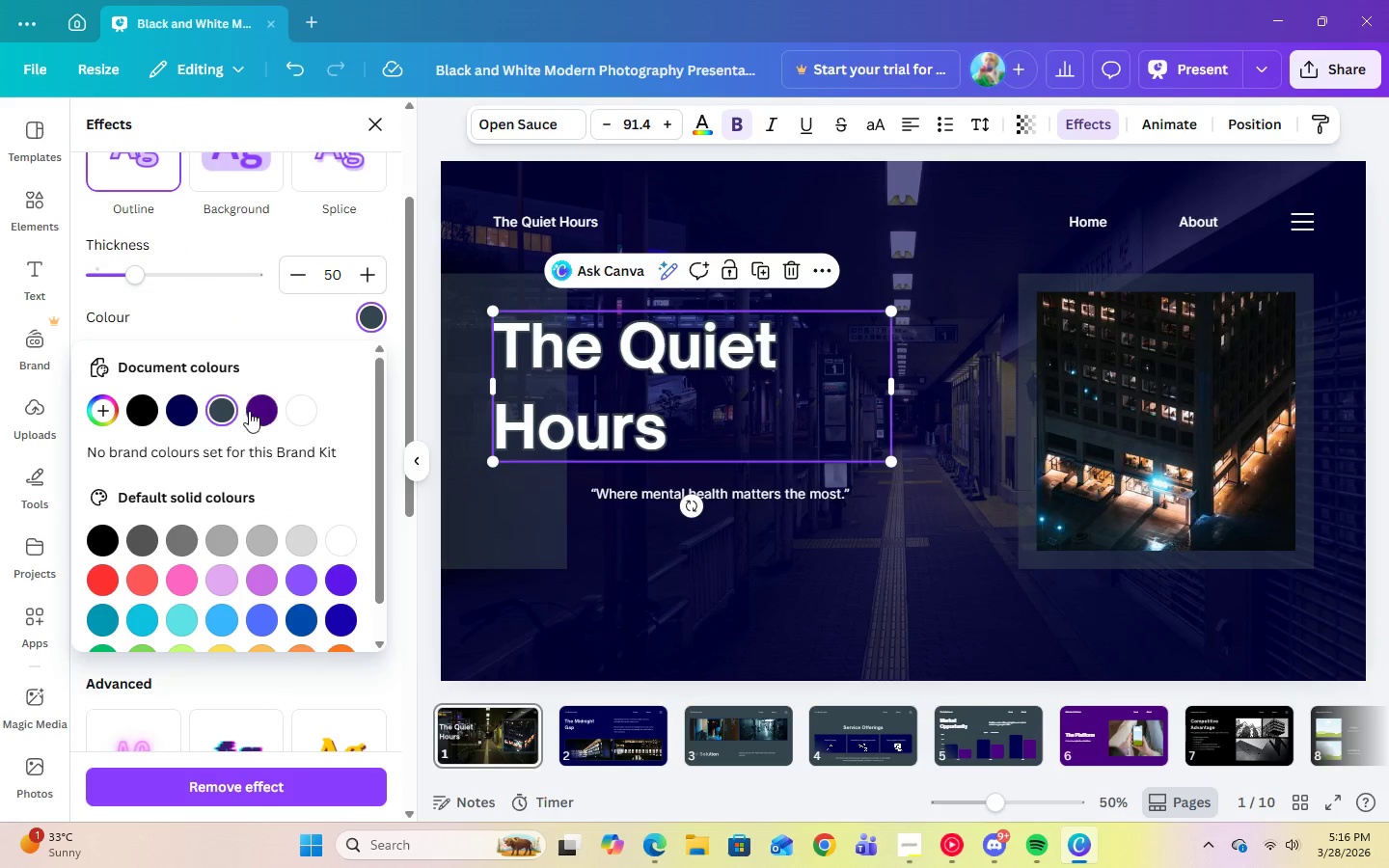 
left_click([249, 415])
 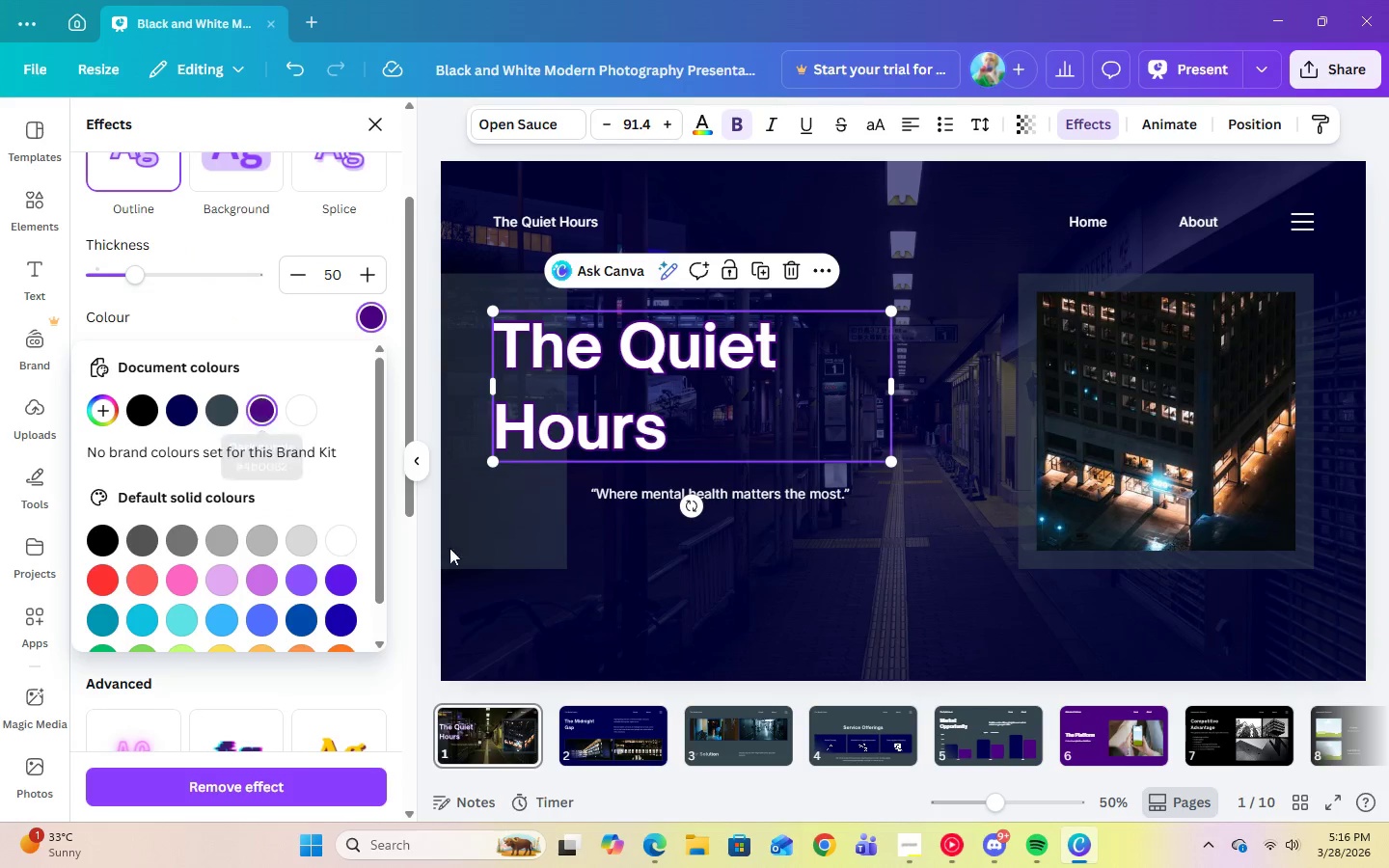 
left_click([502, 583])
 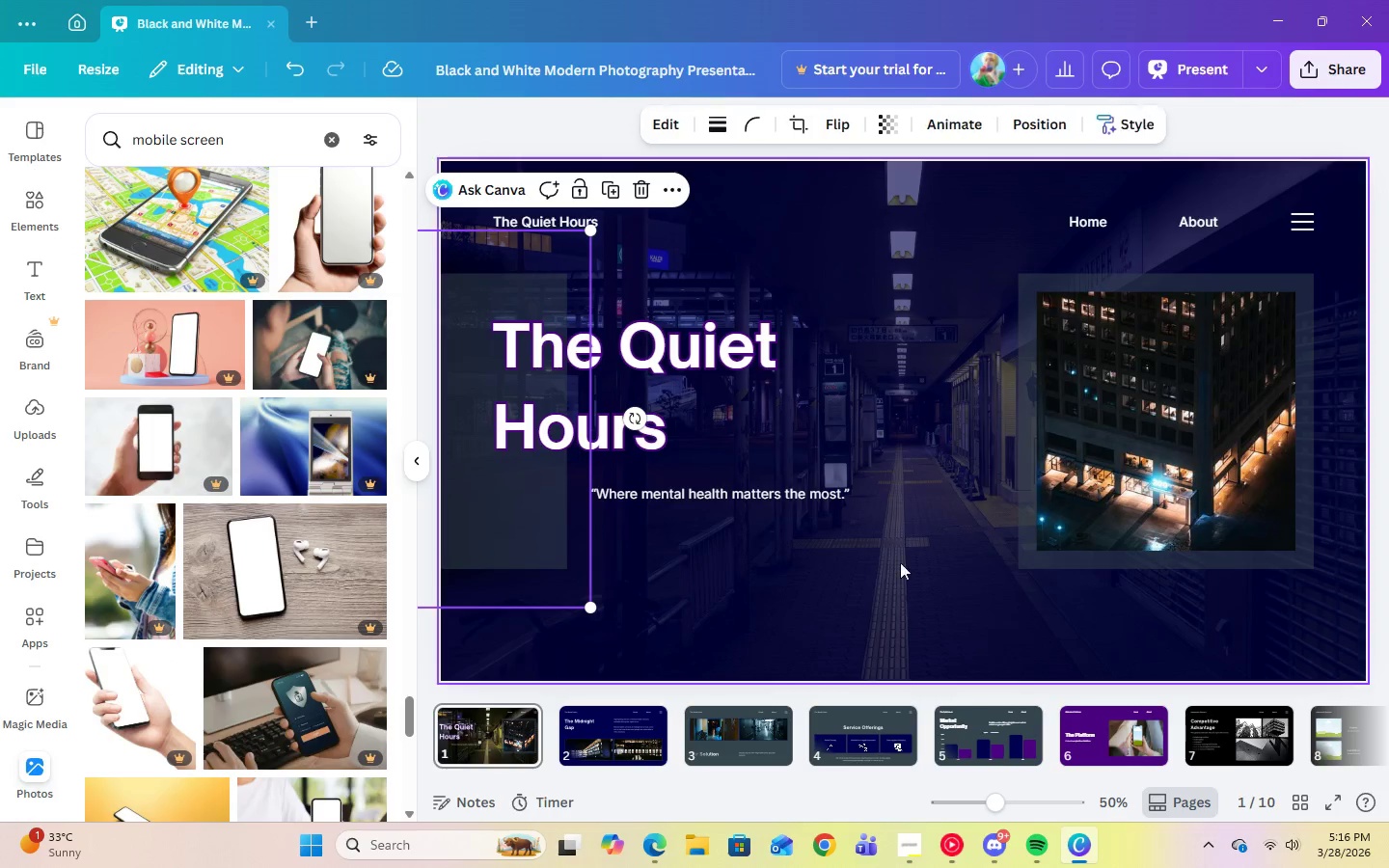 
left_click([933, 560])
 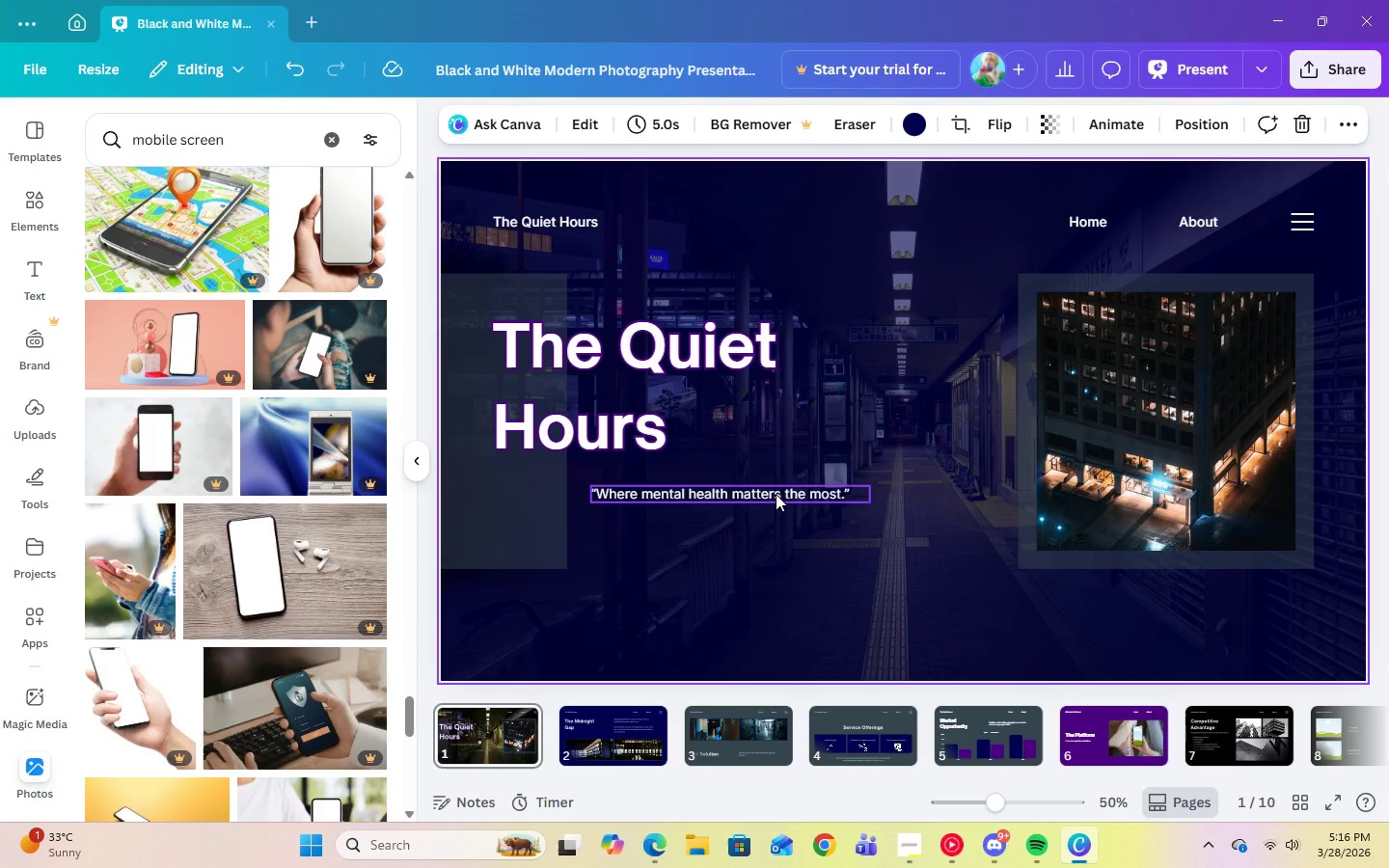 
left_click([776, 494])
 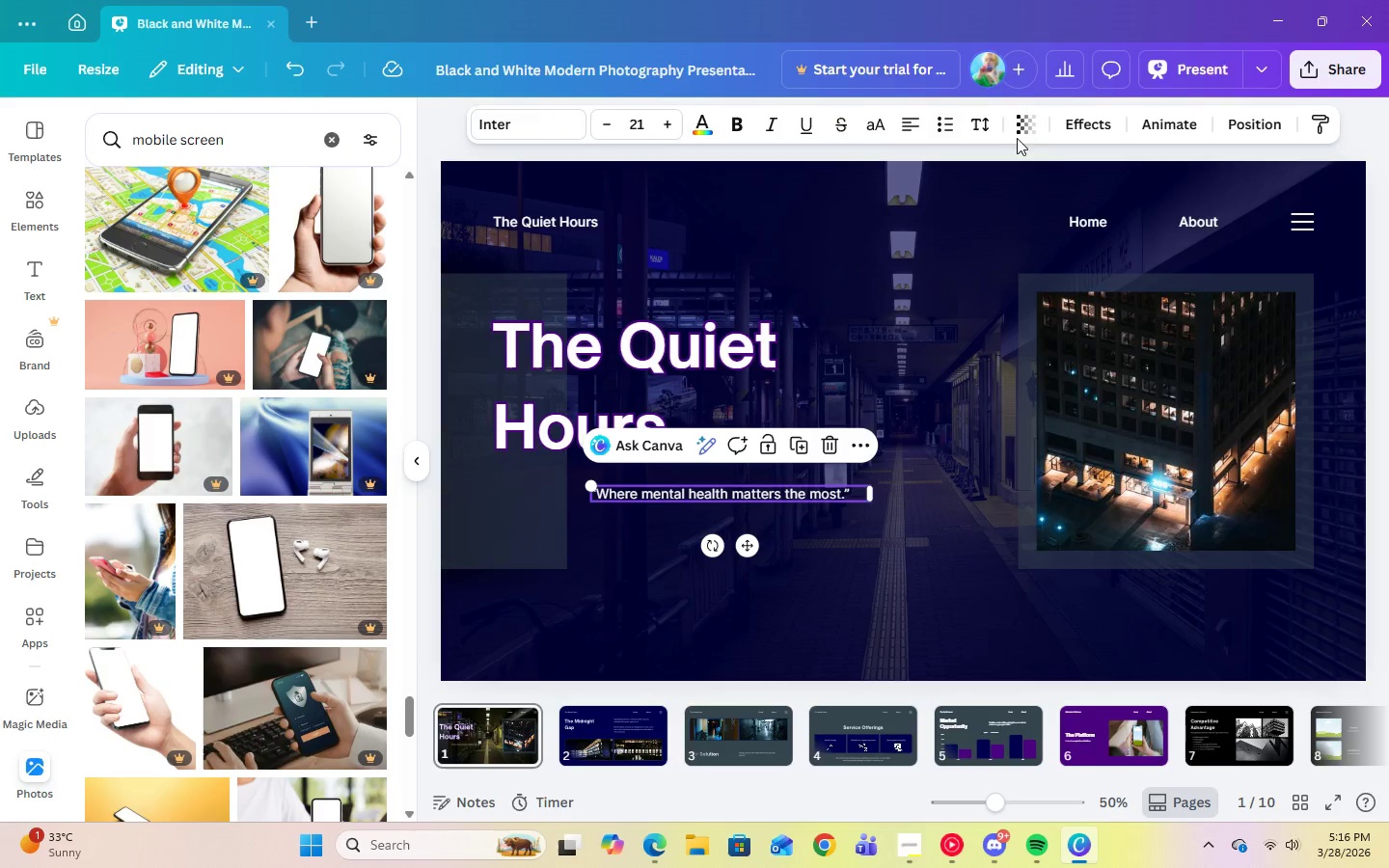 
left_click([1067, 132])
 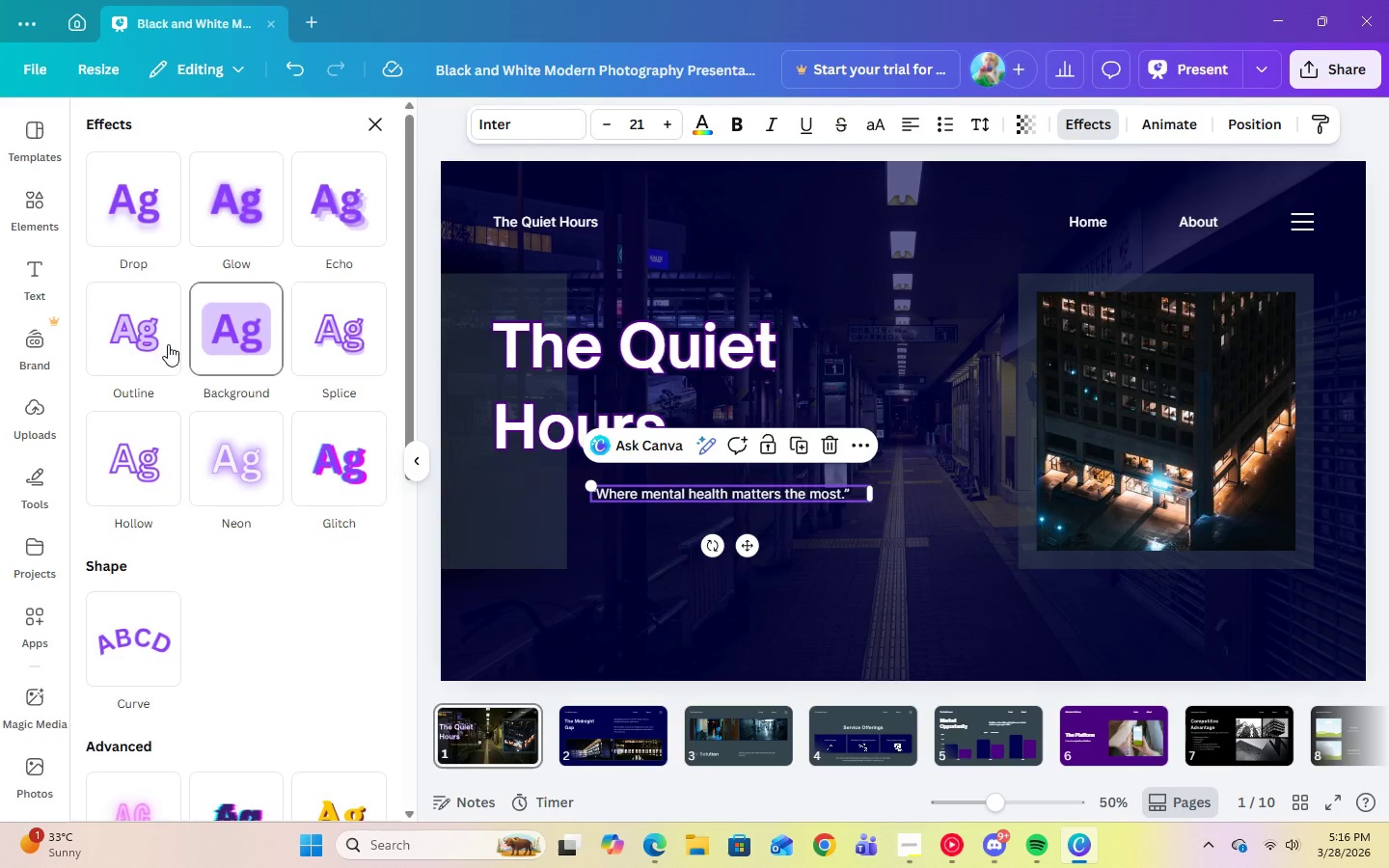 
left_click([149, 344])
 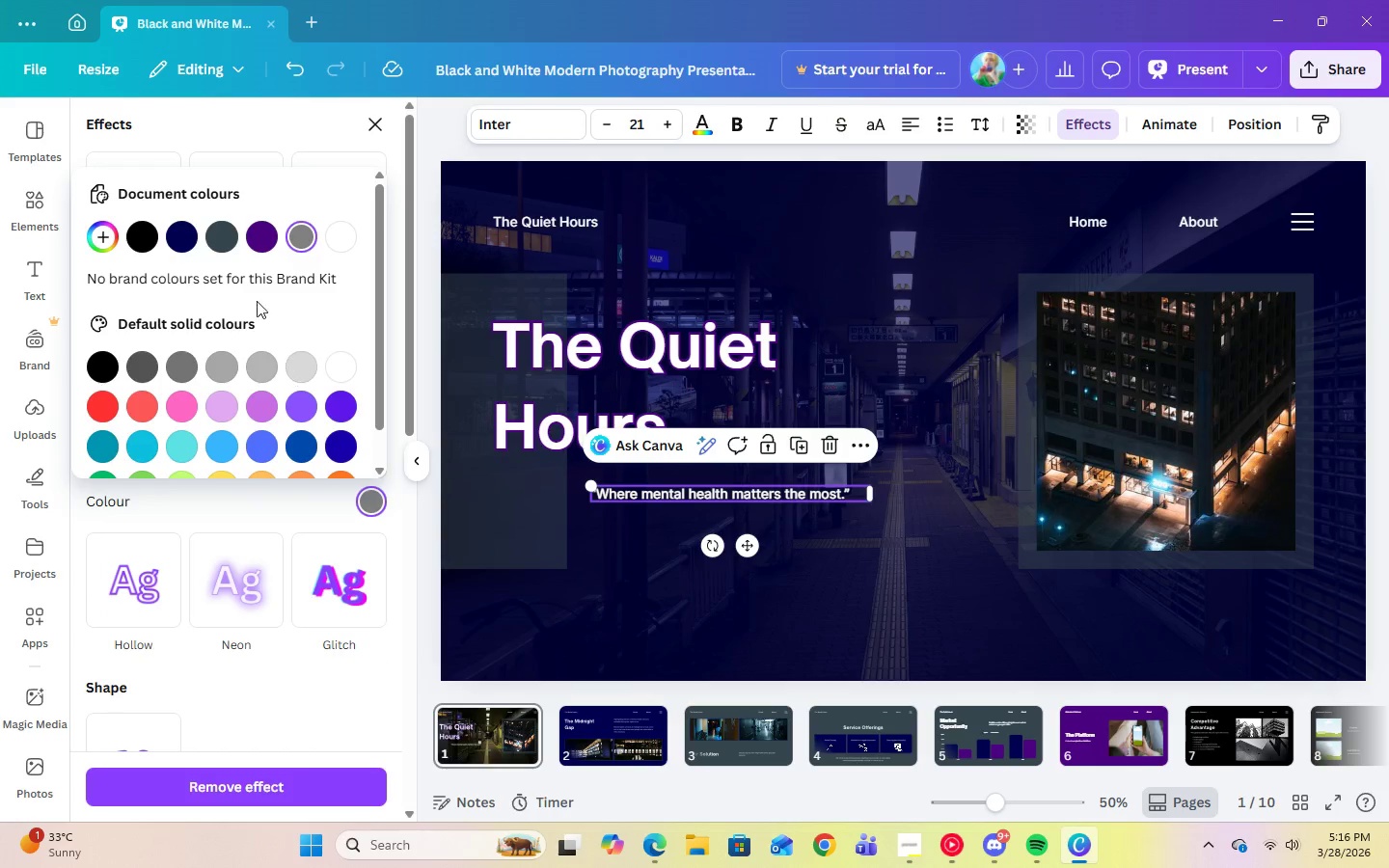 
left_click([254, 243])
 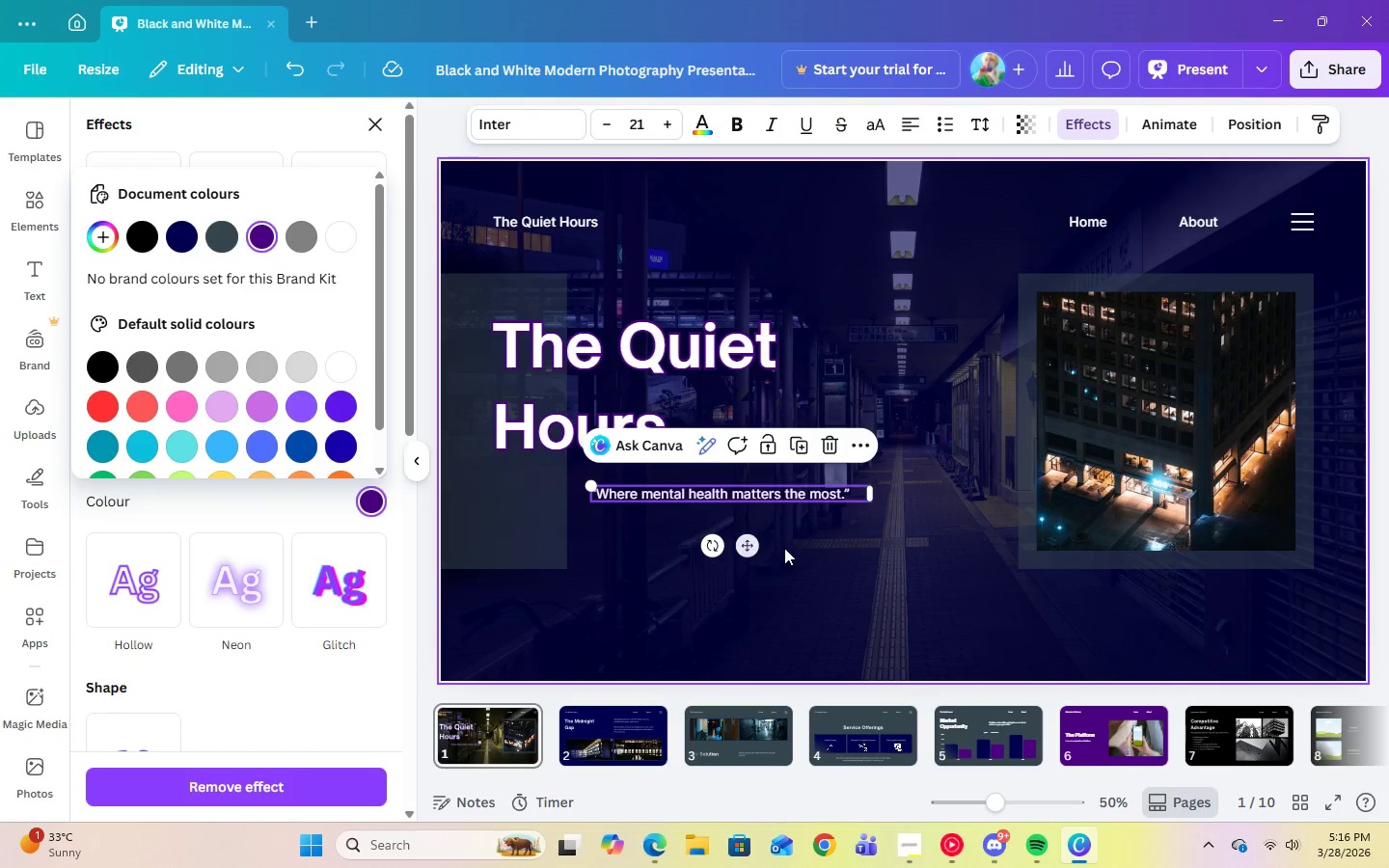 
left_click([815, 547])
 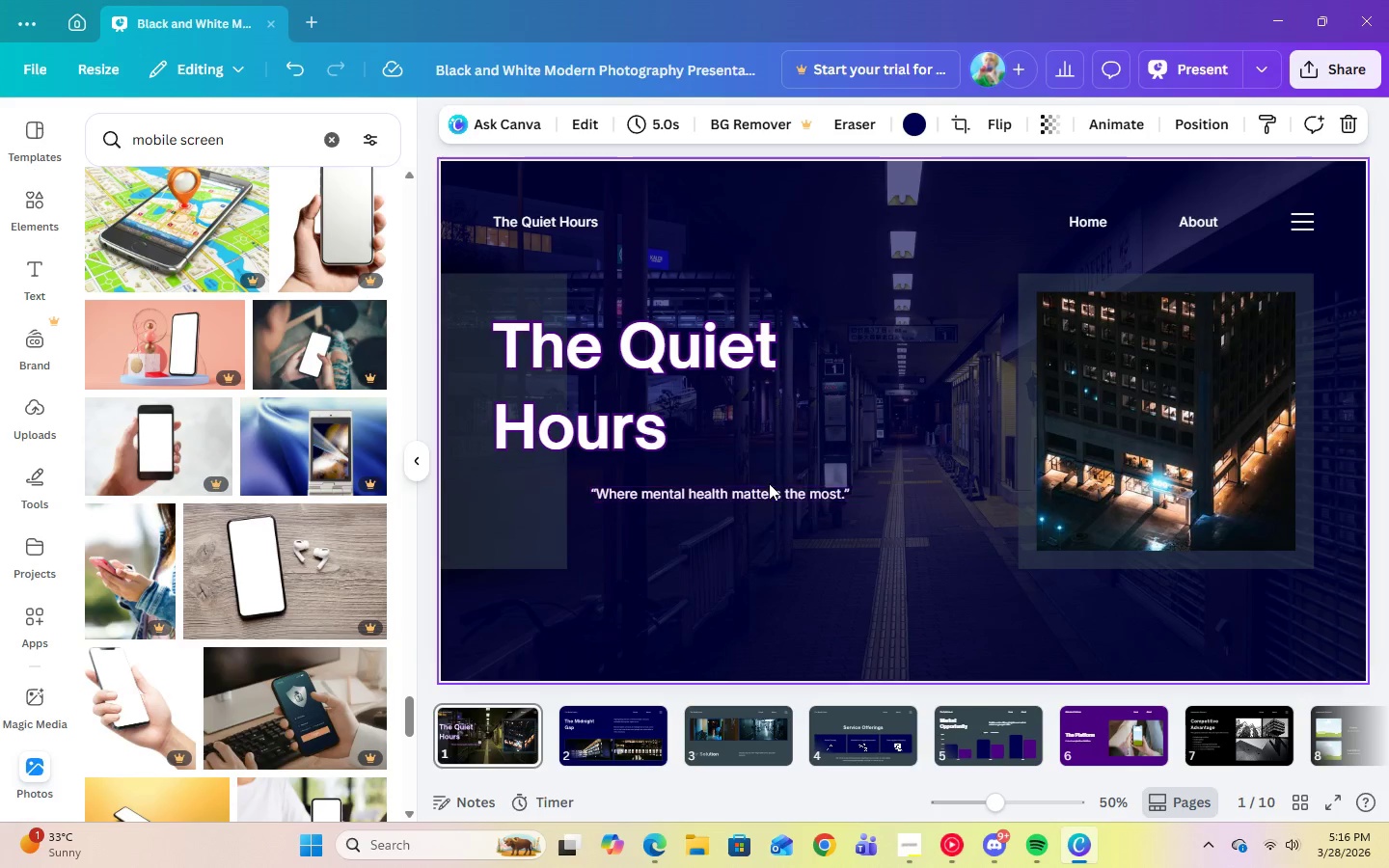 
double_click([776, 499])
 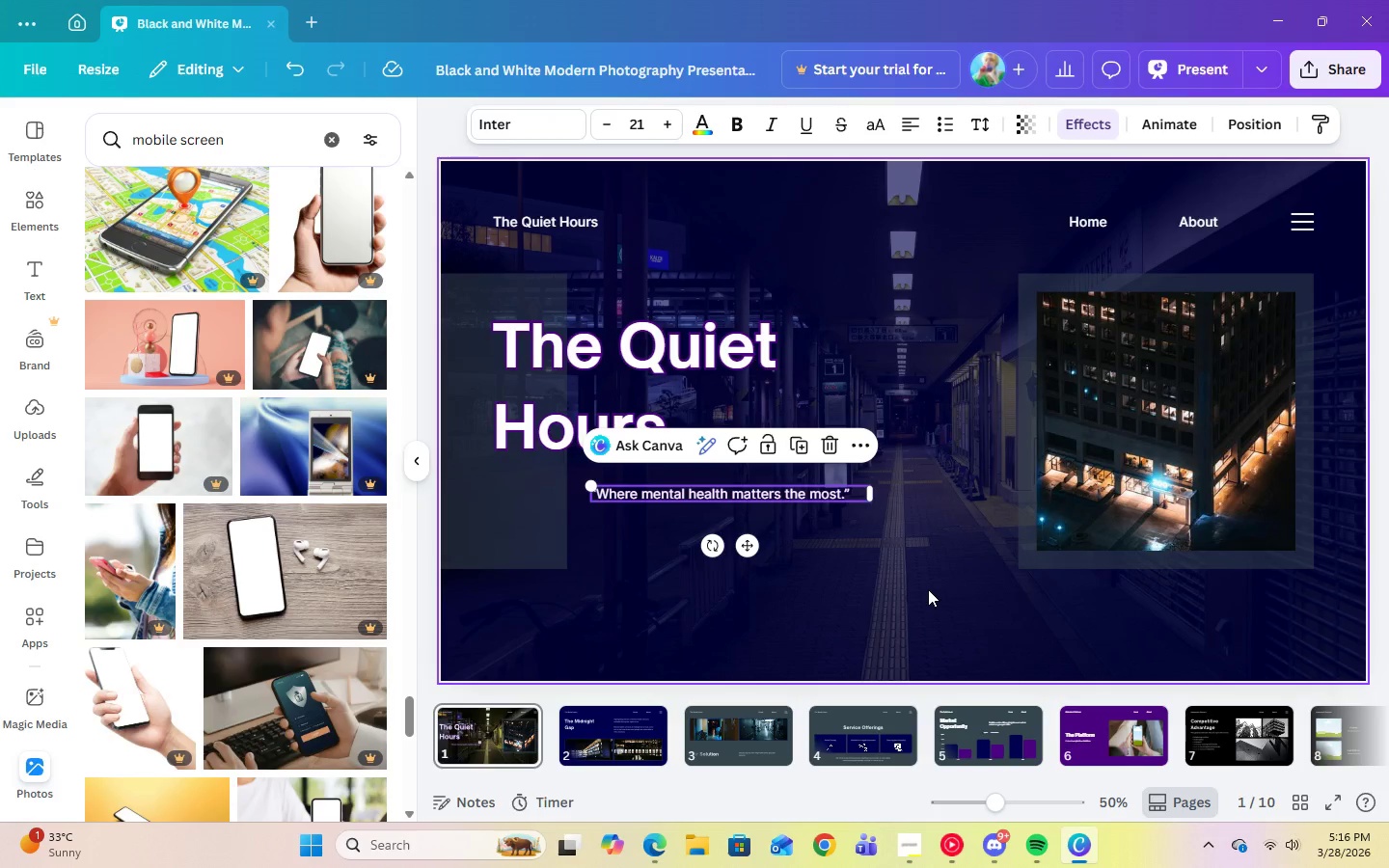 
left_click([963, 603])
 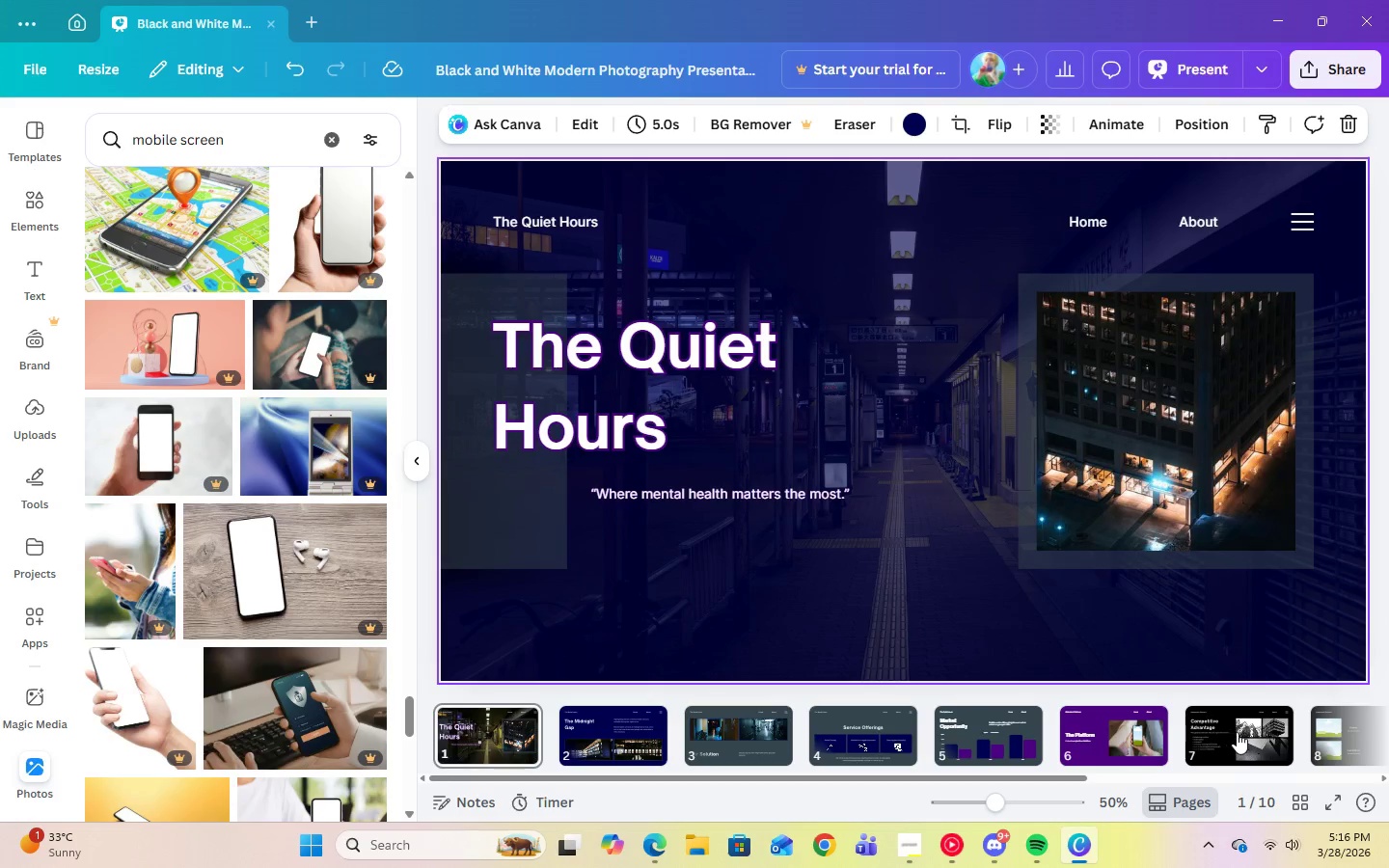 
left_click([1130, 734])
 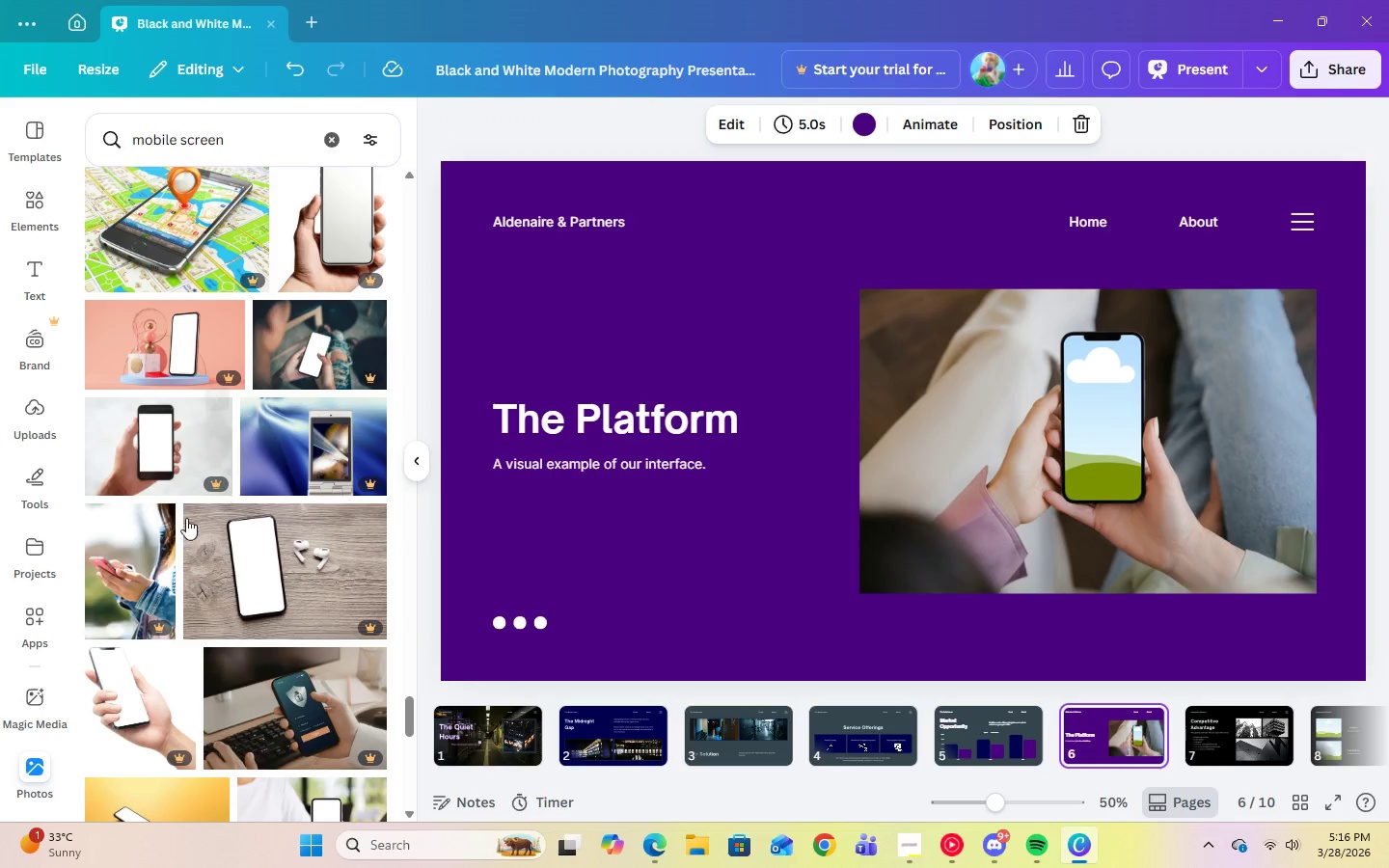 
scroll: coordinate [255, 372], scroll_direction: down, amount: 22.0
 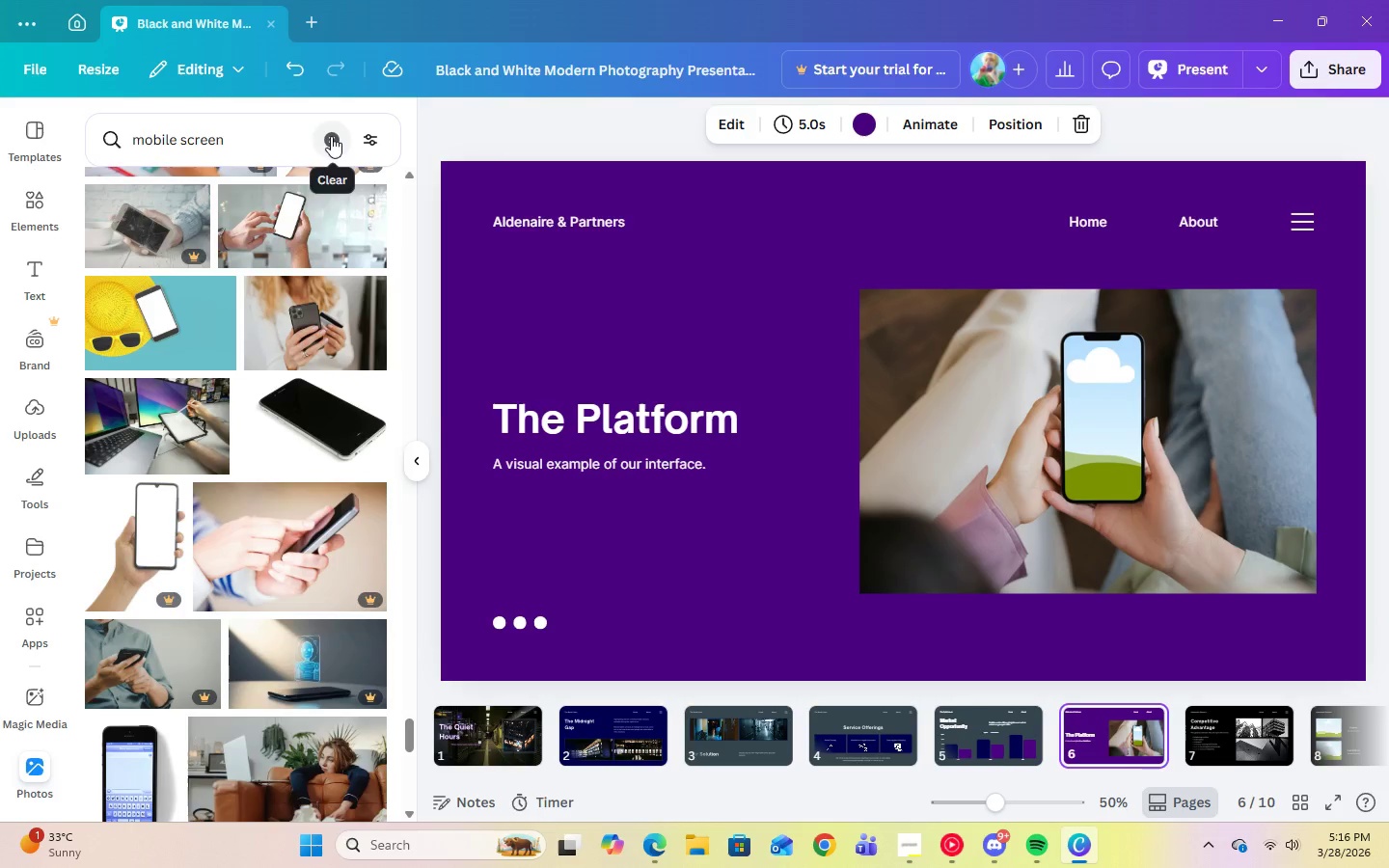 
double_click([284, 145])
 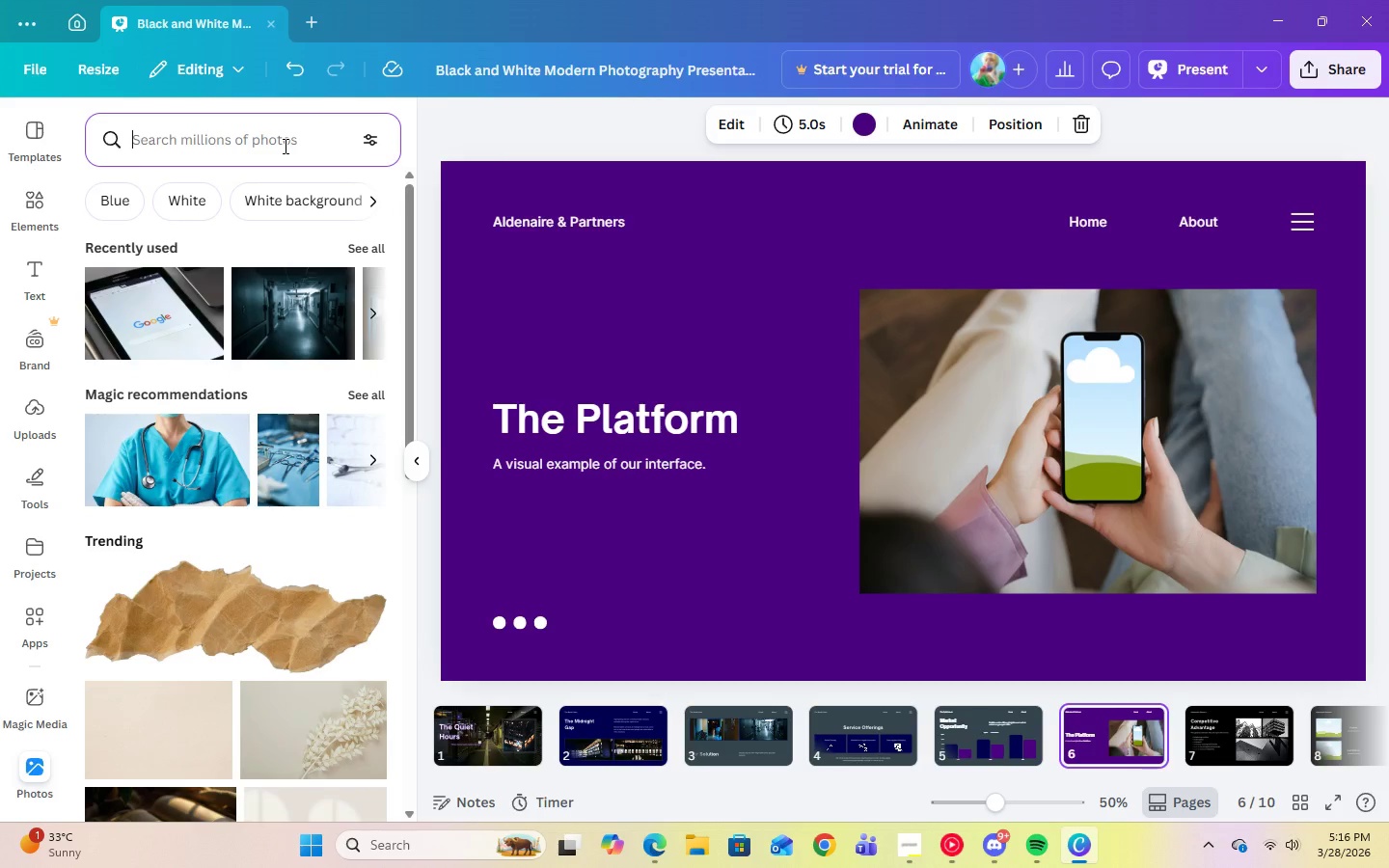 
type(911)
 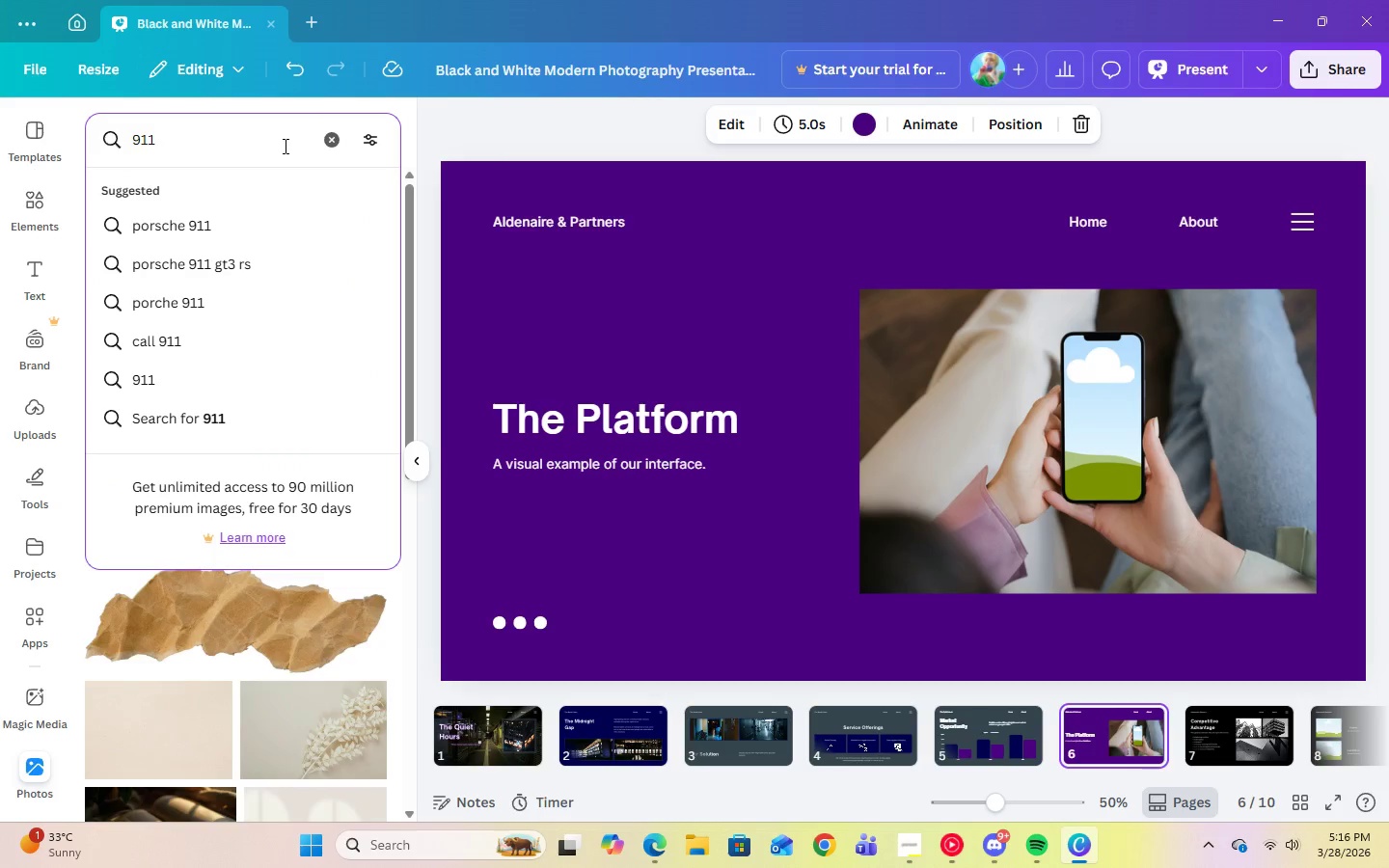 
key(Enter)
 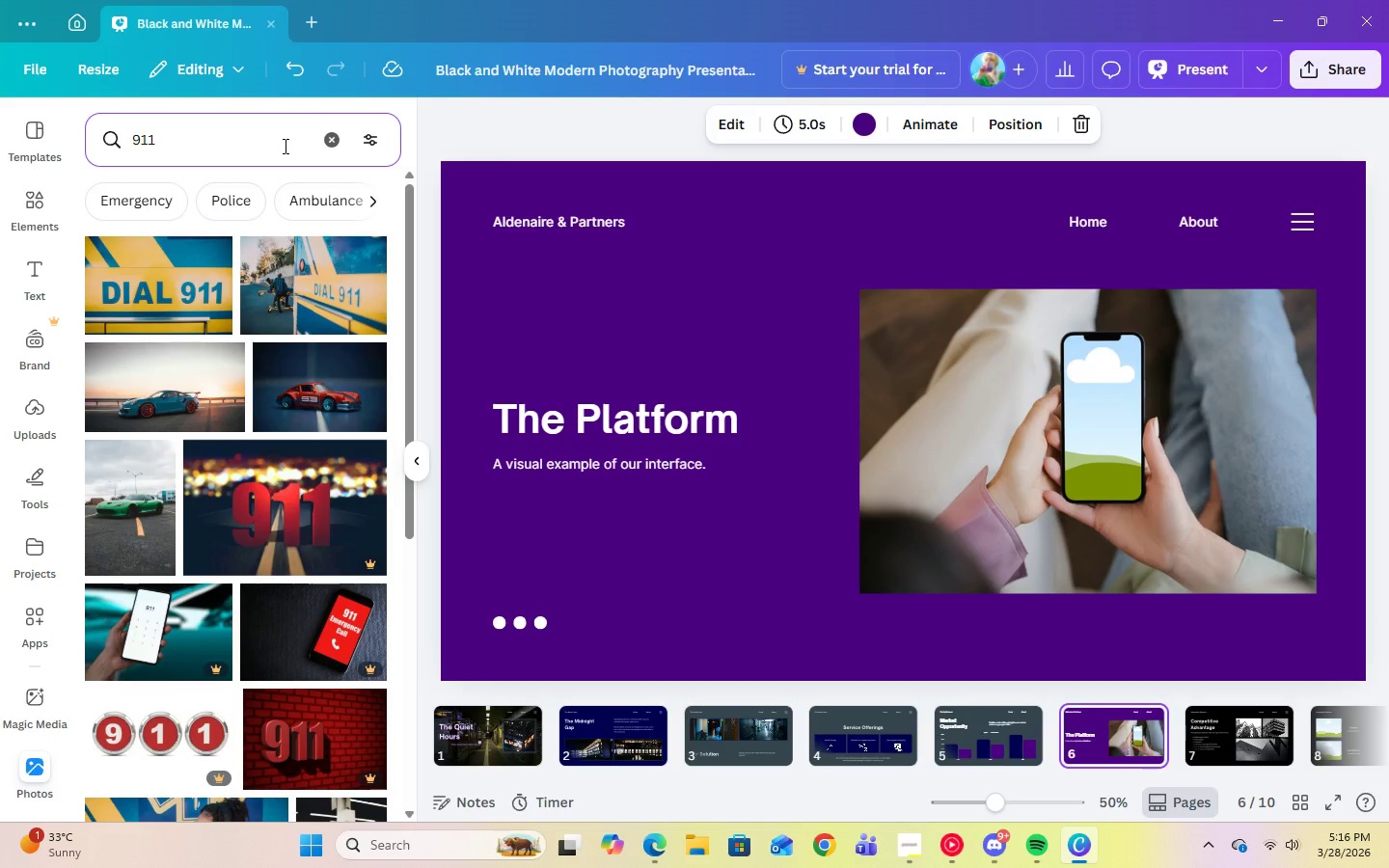 
scroll: coordinate [307, 420], scroll_direction: down, amount: 5.0
 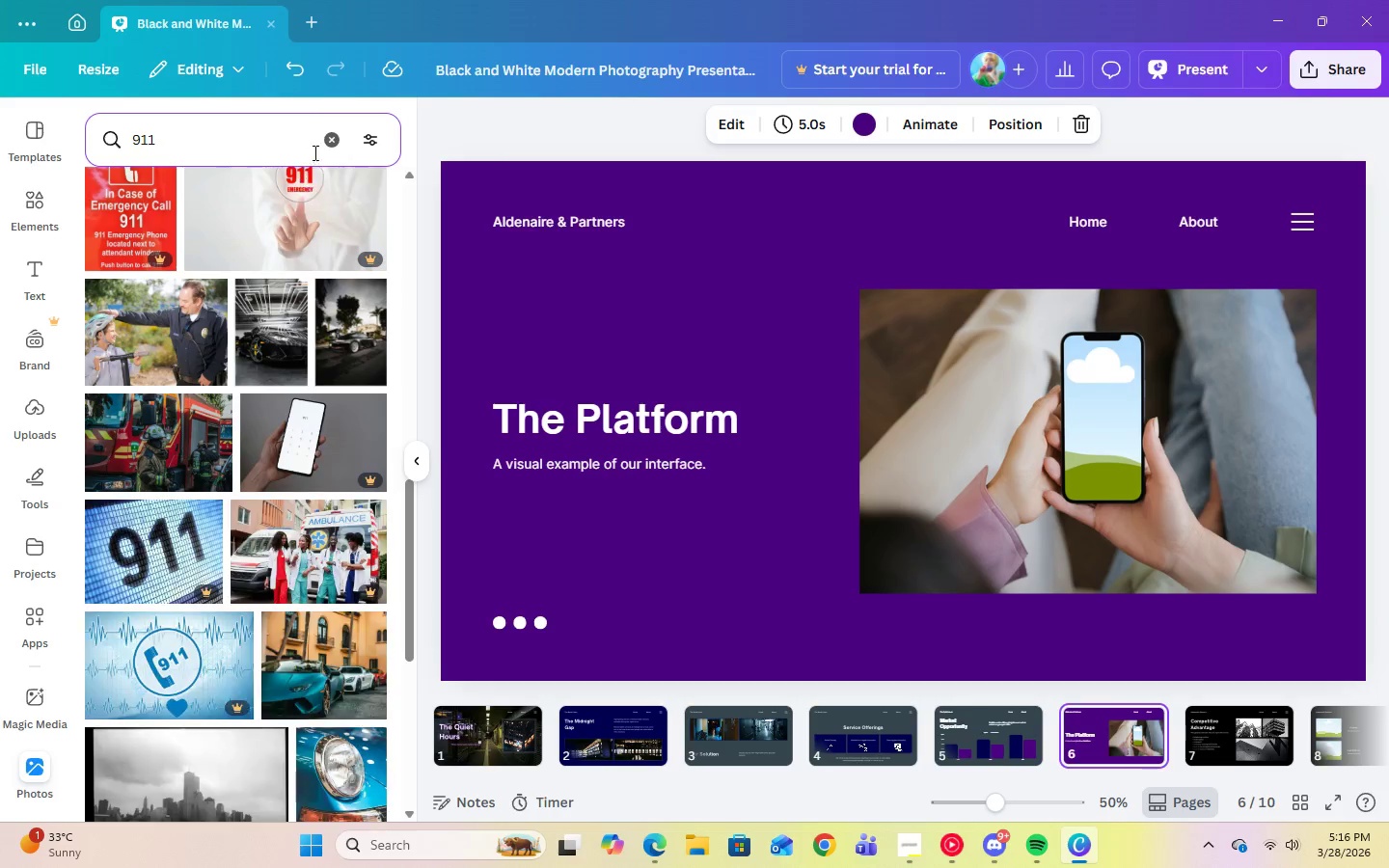 
double_click([287, 136])
 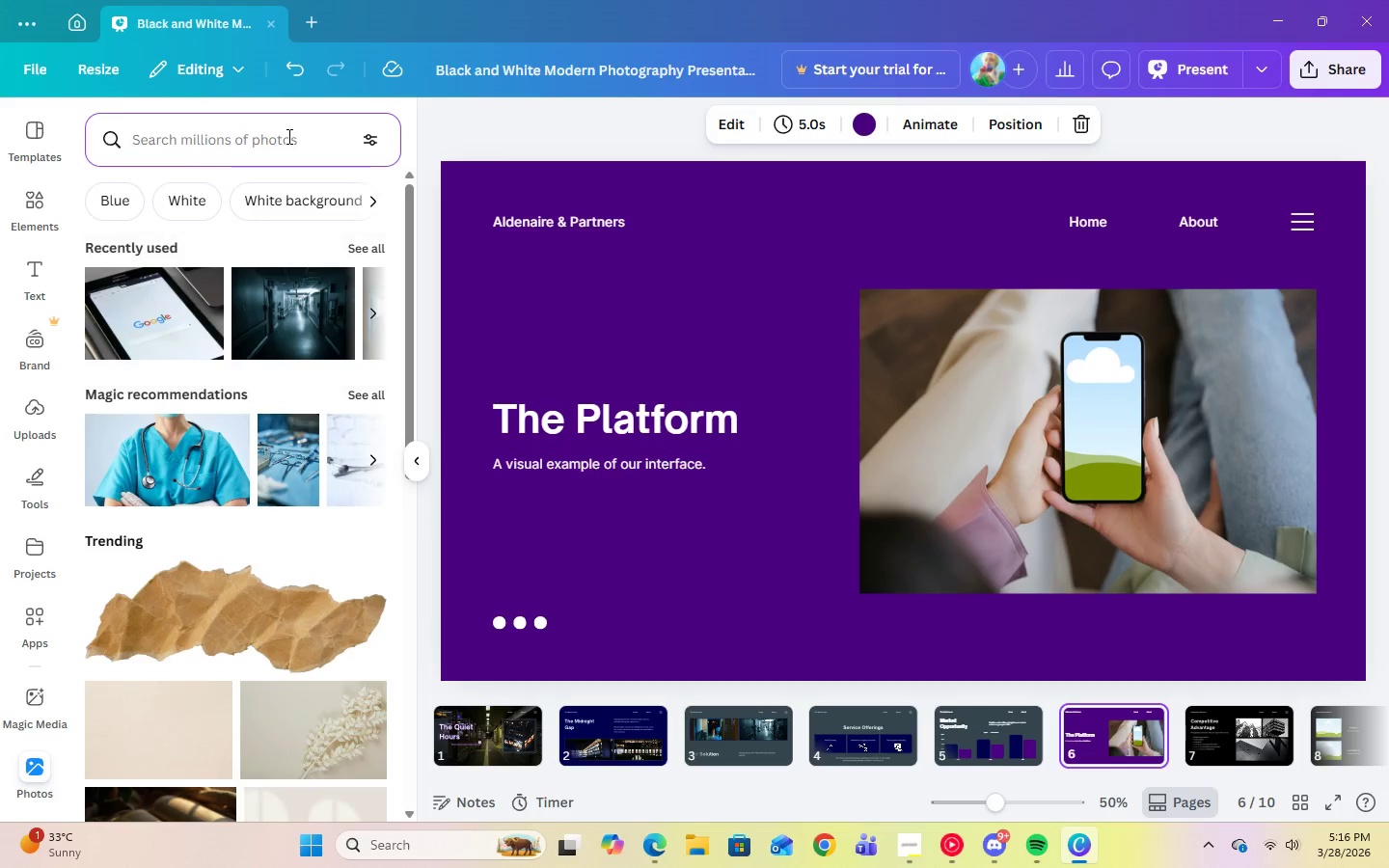 
type(interface)
 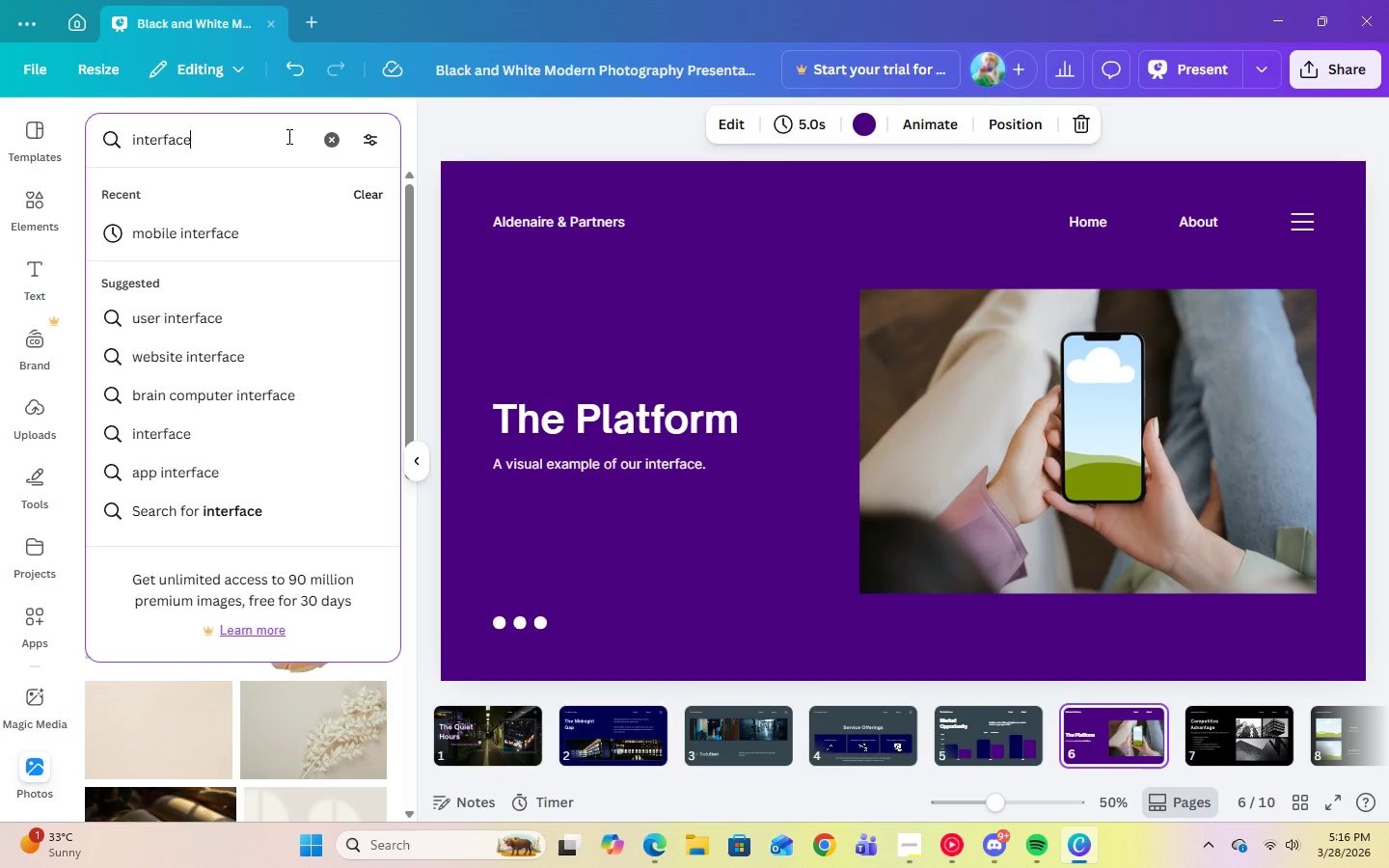 
key(Enter)
 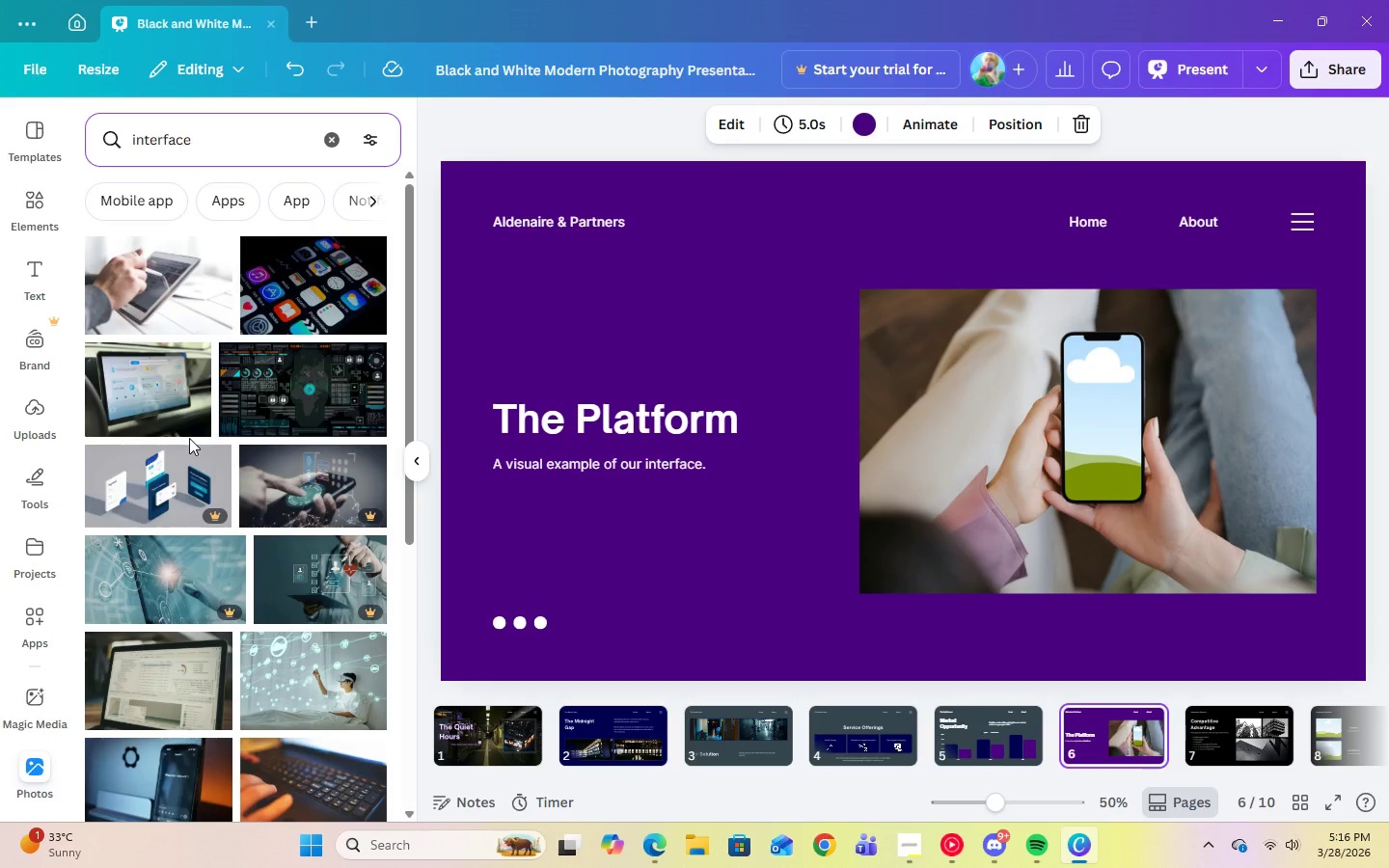 
left_click([307, 330])
 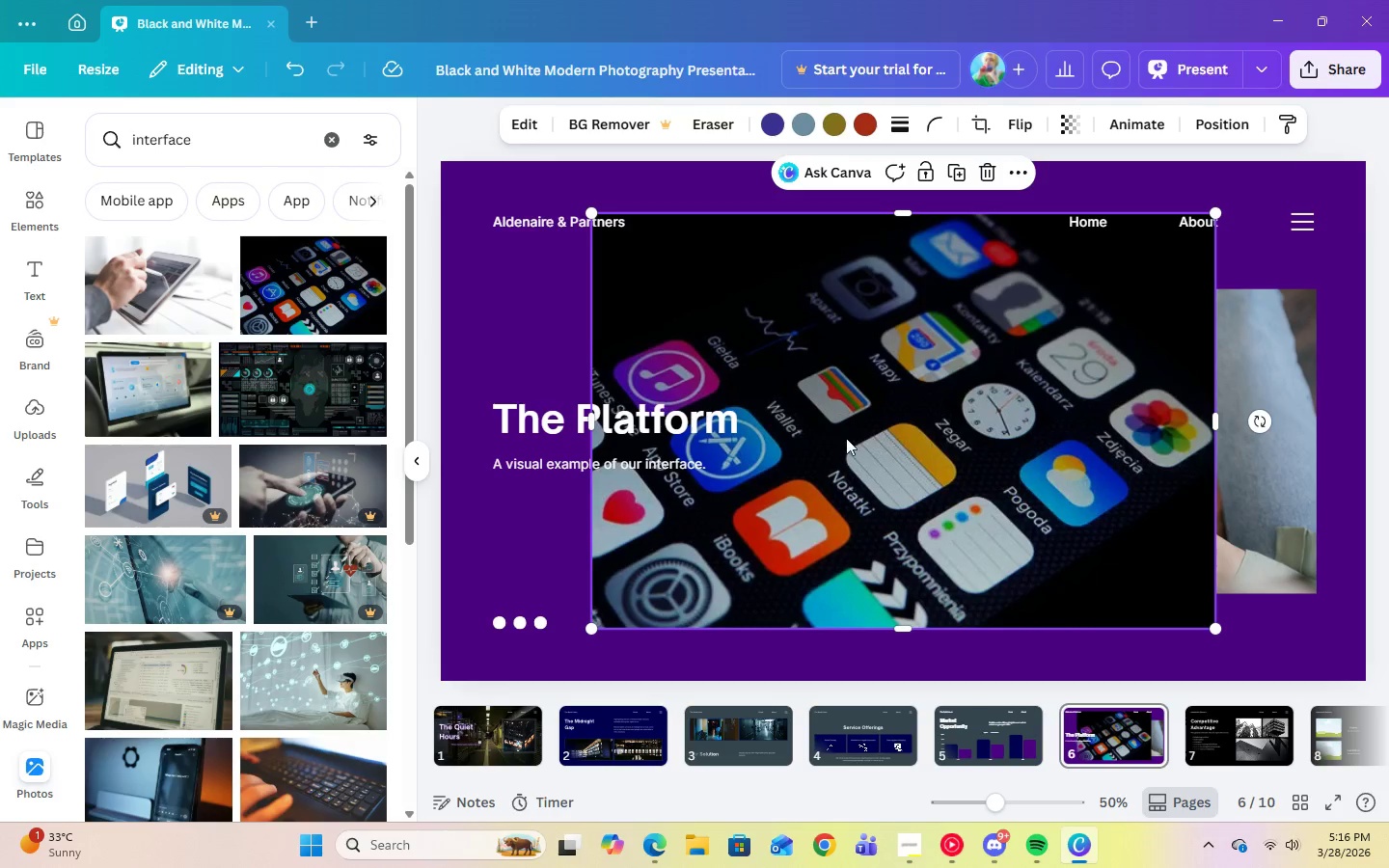 
left_click_drag(start_coordinate=[917, 455], to_coordinate=[1102, 406])
 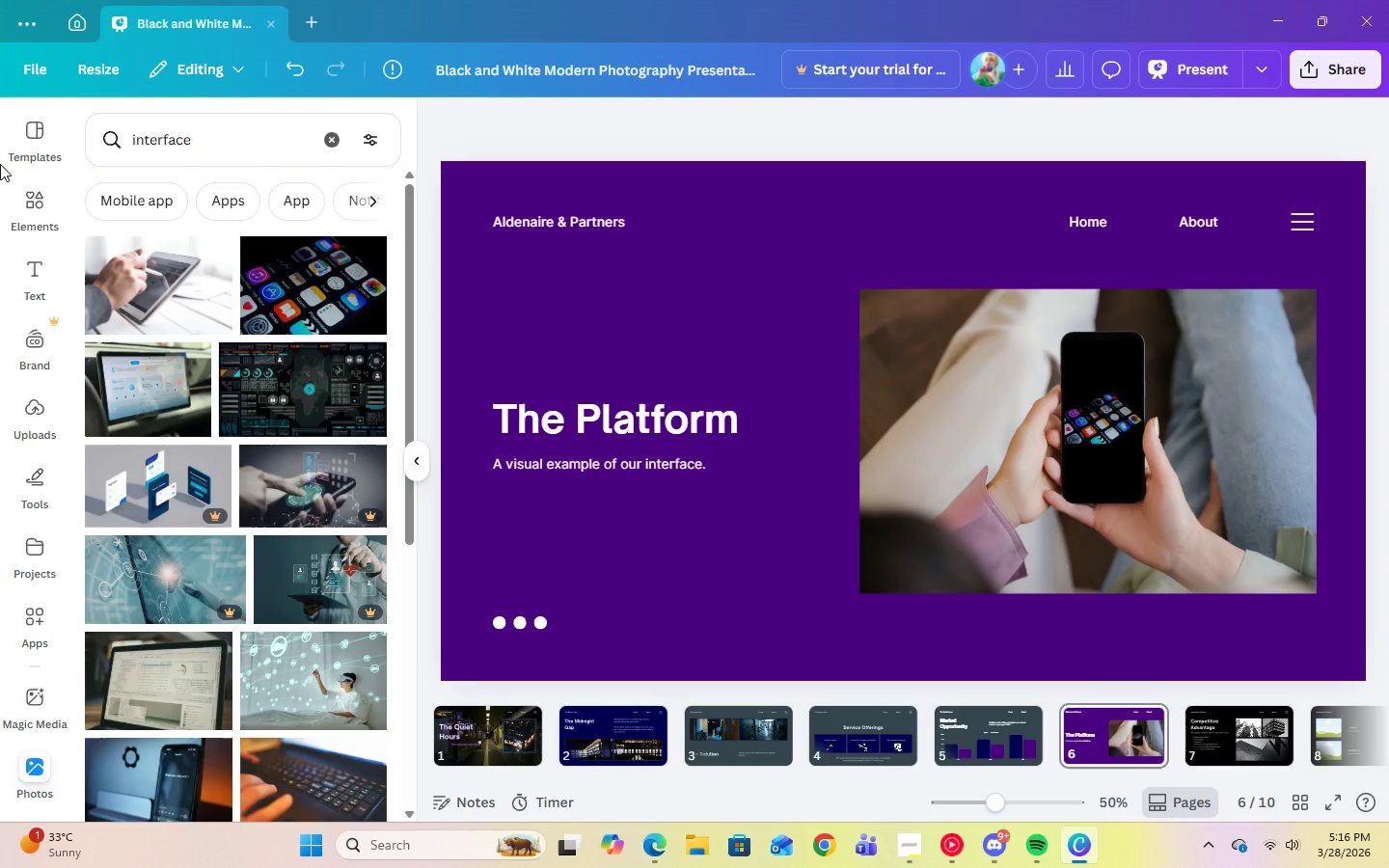 
left_click([290, 74])
 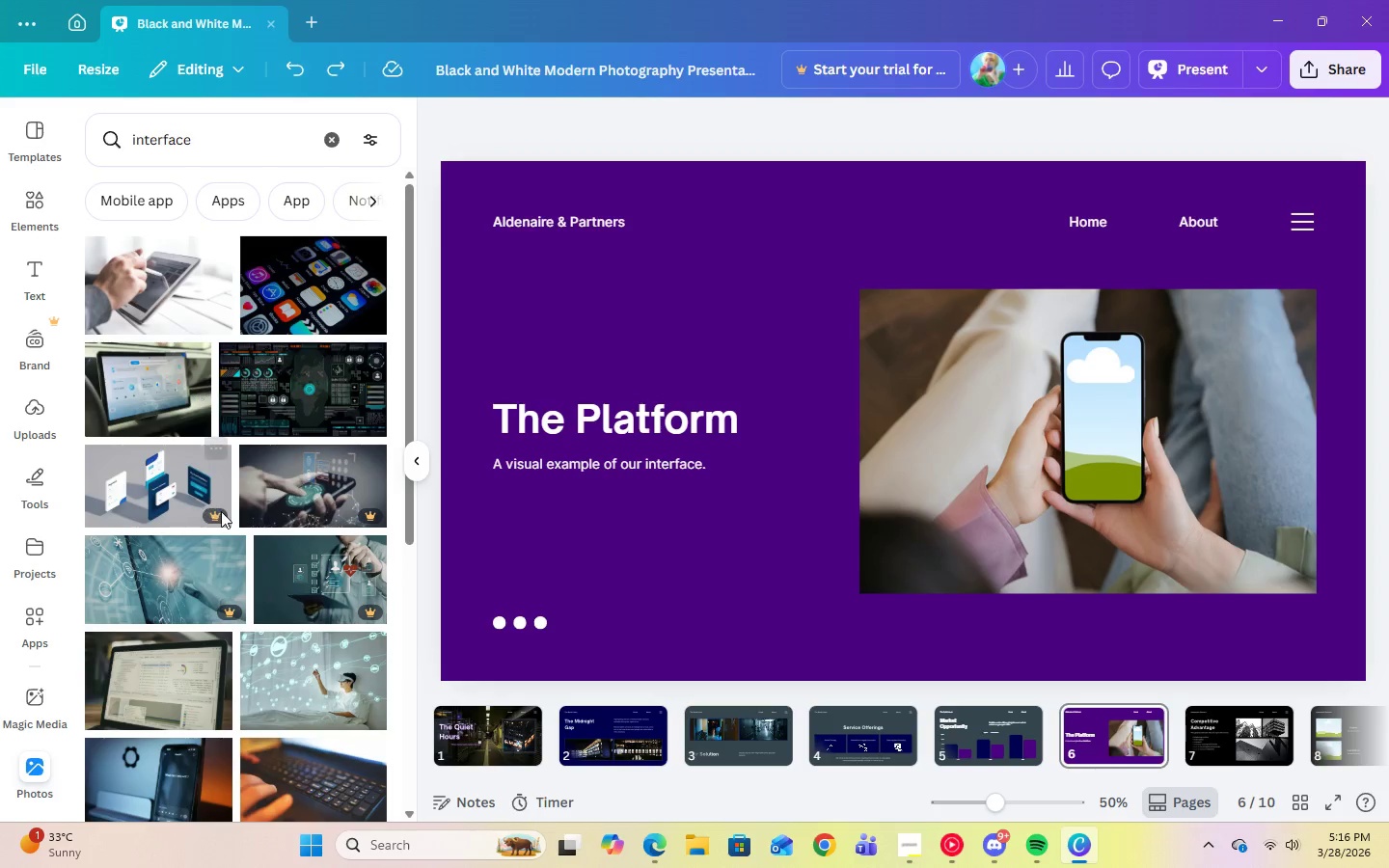 
scroll: coordinate [170, 533], scroll_direction: down, amount: 17.0
 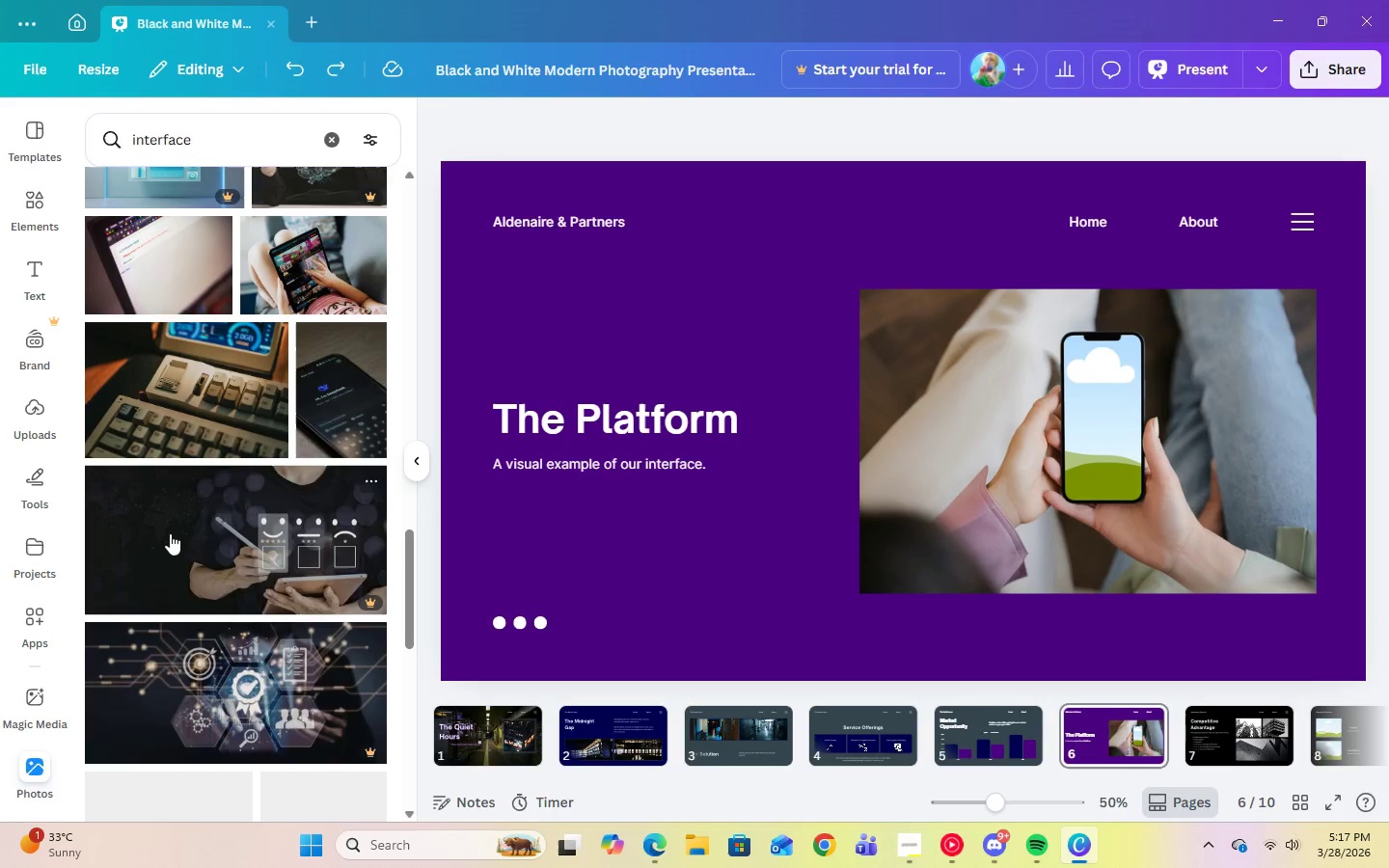 
scroll: coordinate [161, 519], scroll_direction: down, amount: 16.0
 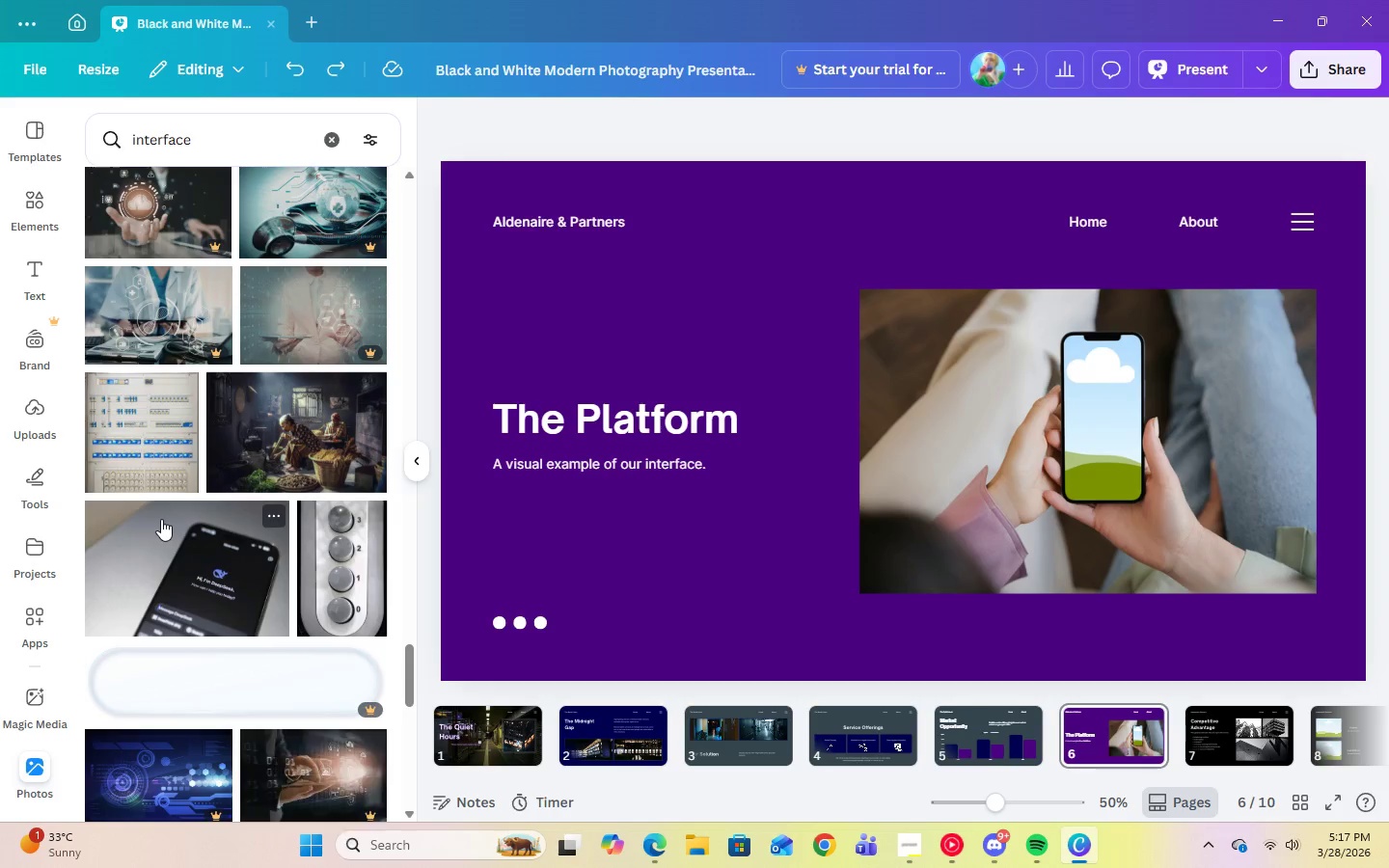 
scroll: coordinate [258, 572], scroll_direction: down, amount: 13.0
 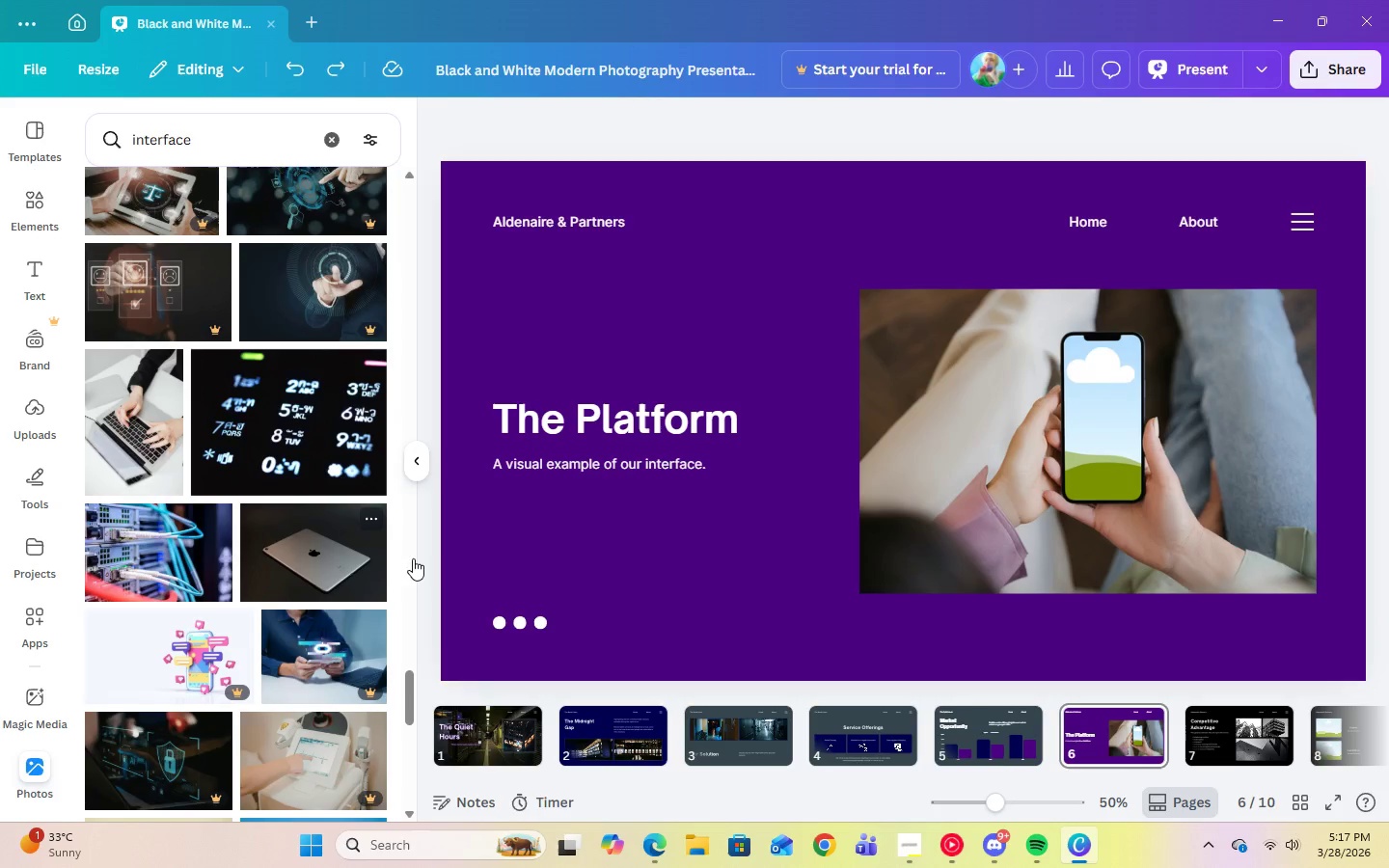 
left_click([1189, 487])
 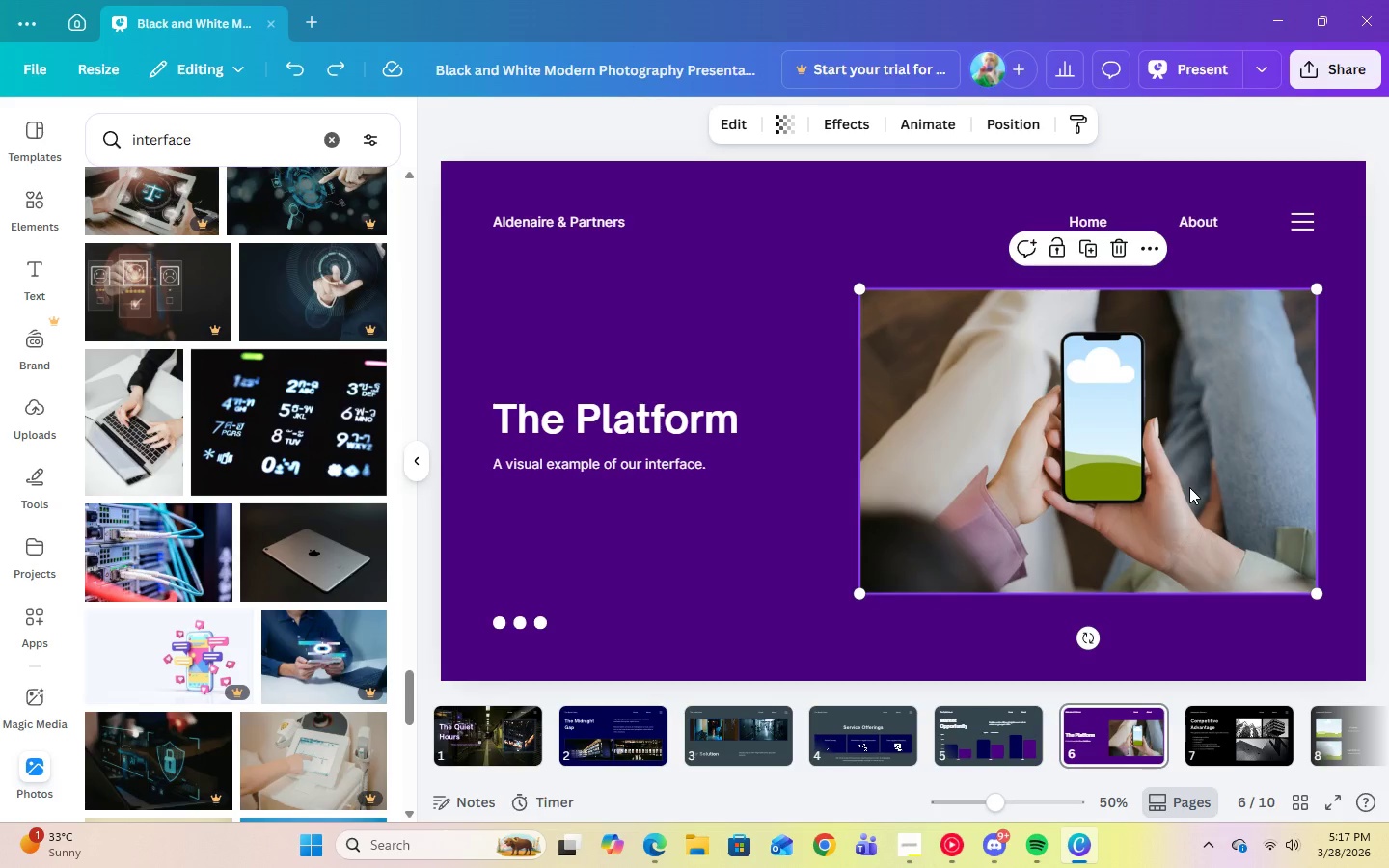 
key(Delete)
 